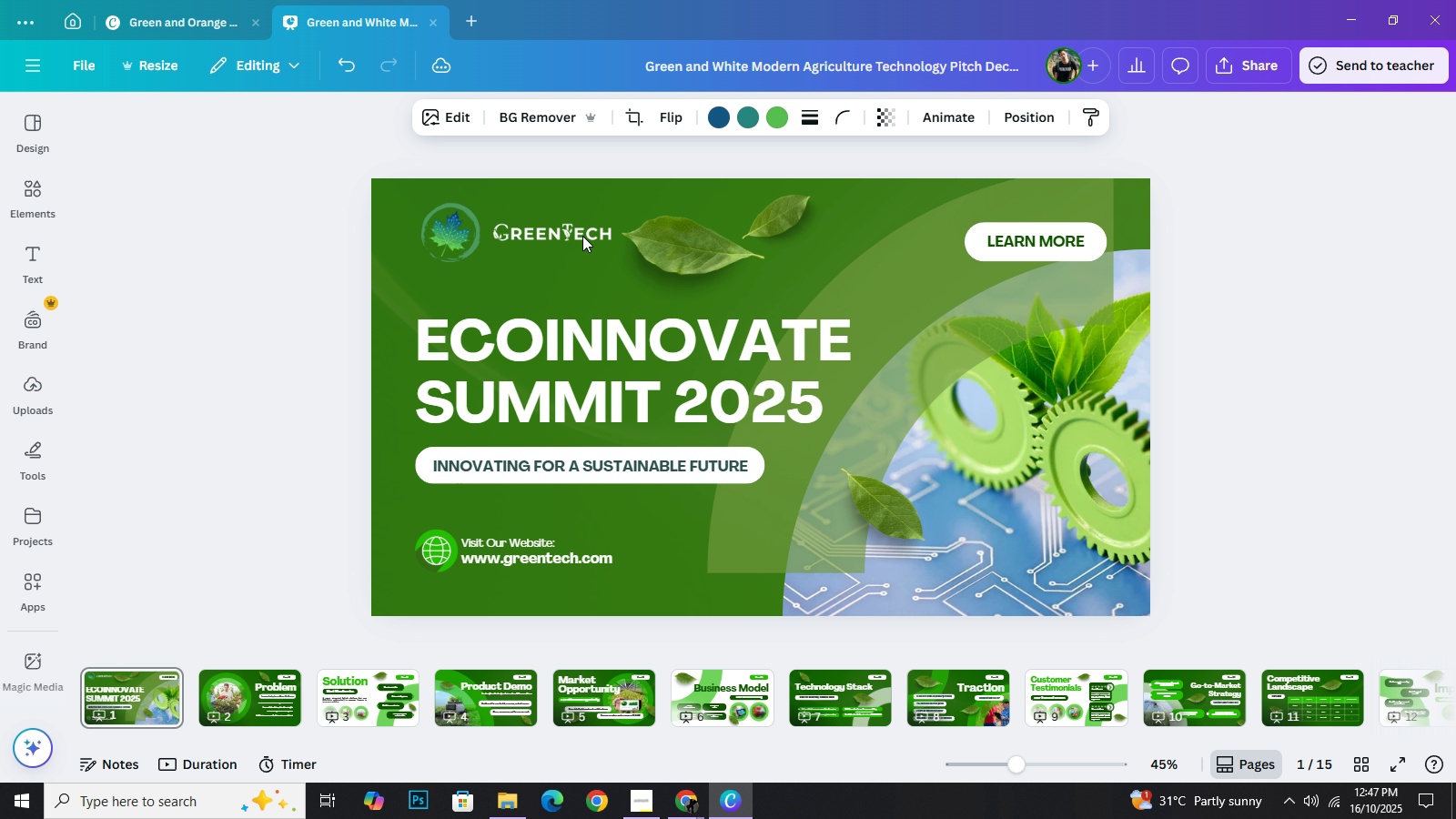 
key(ArrowLeft)
 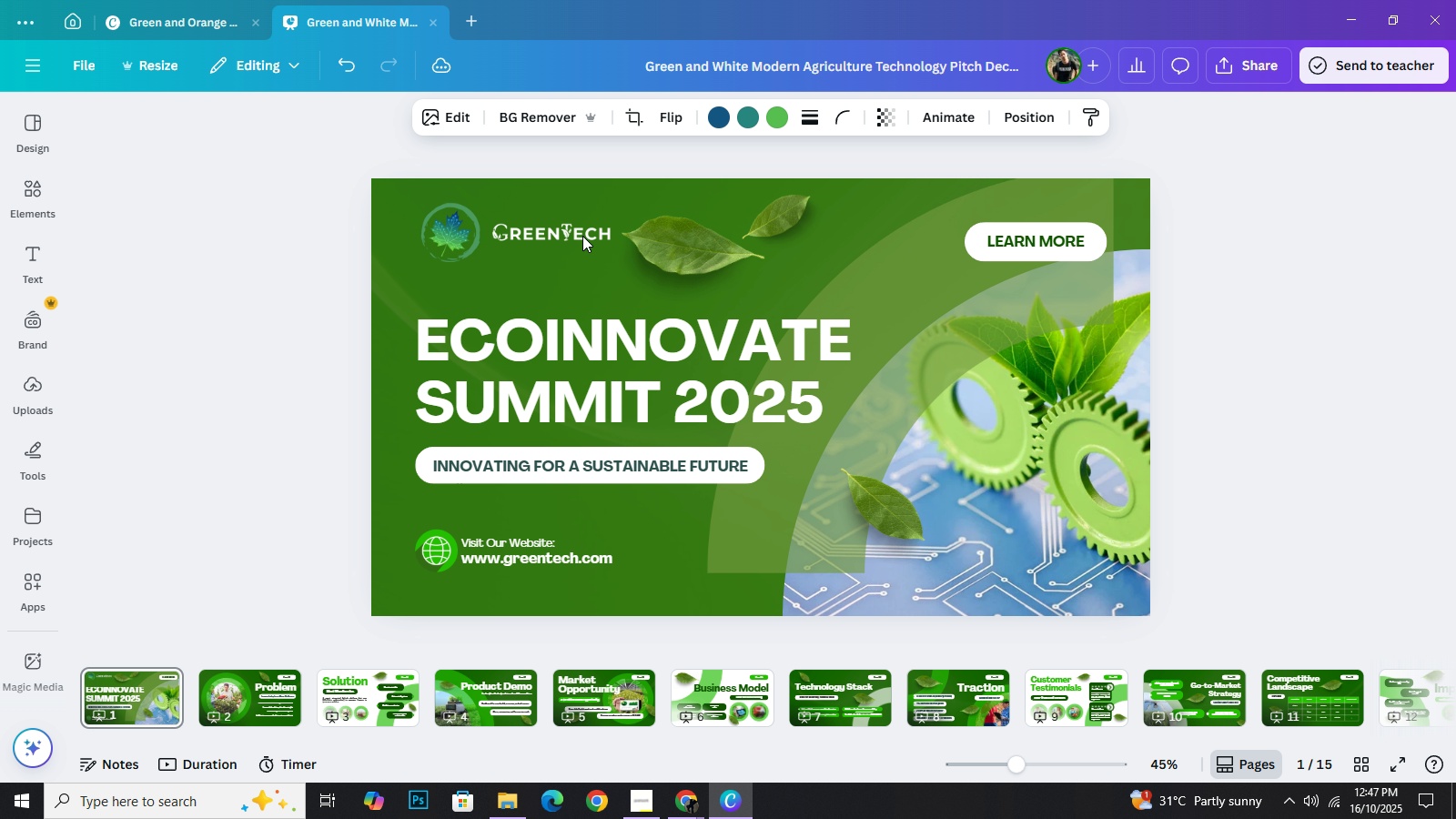 
key(ArrowLeft)
 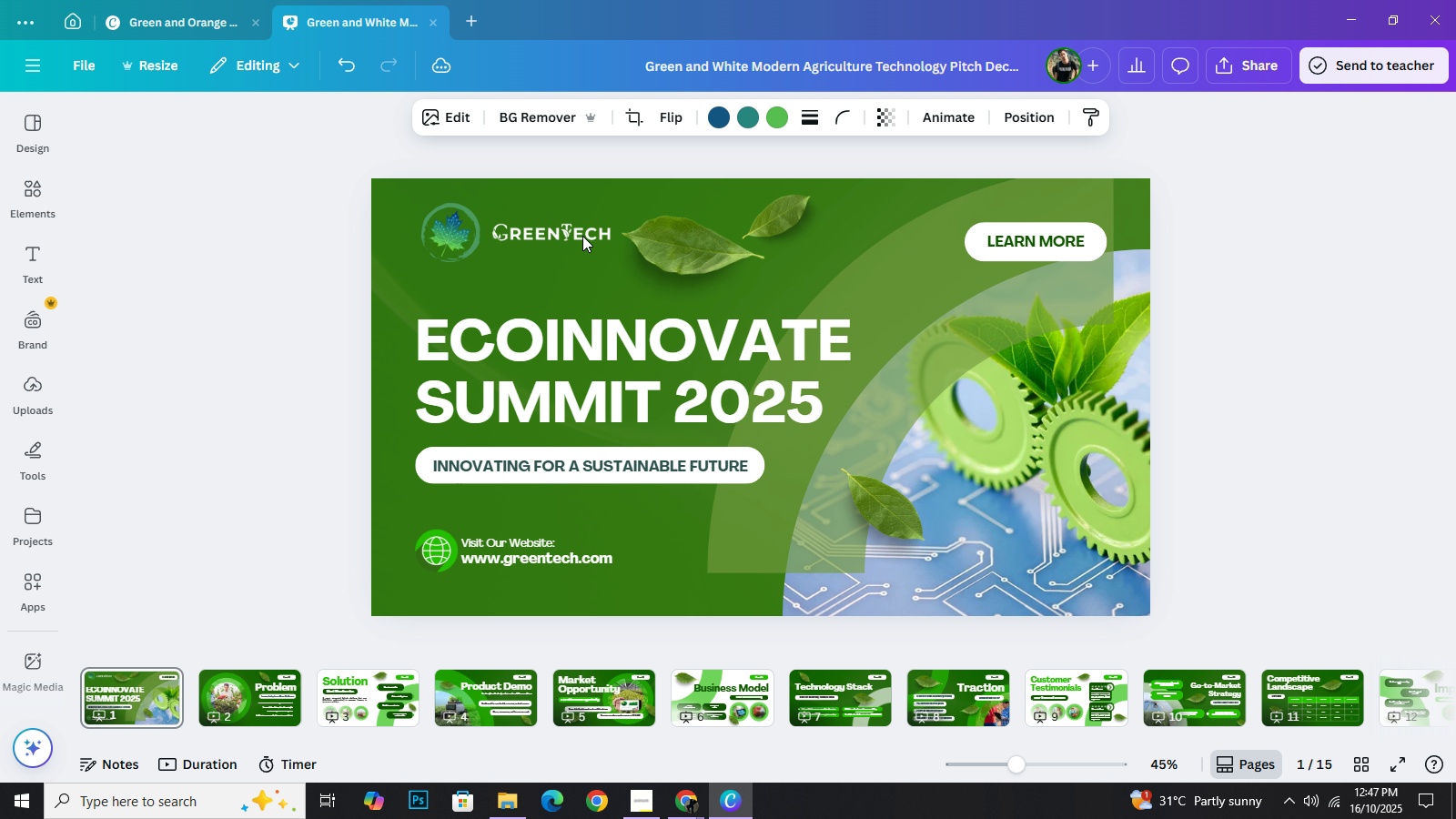 
hold_key(key=ArrowLeft, duration=0.77)
 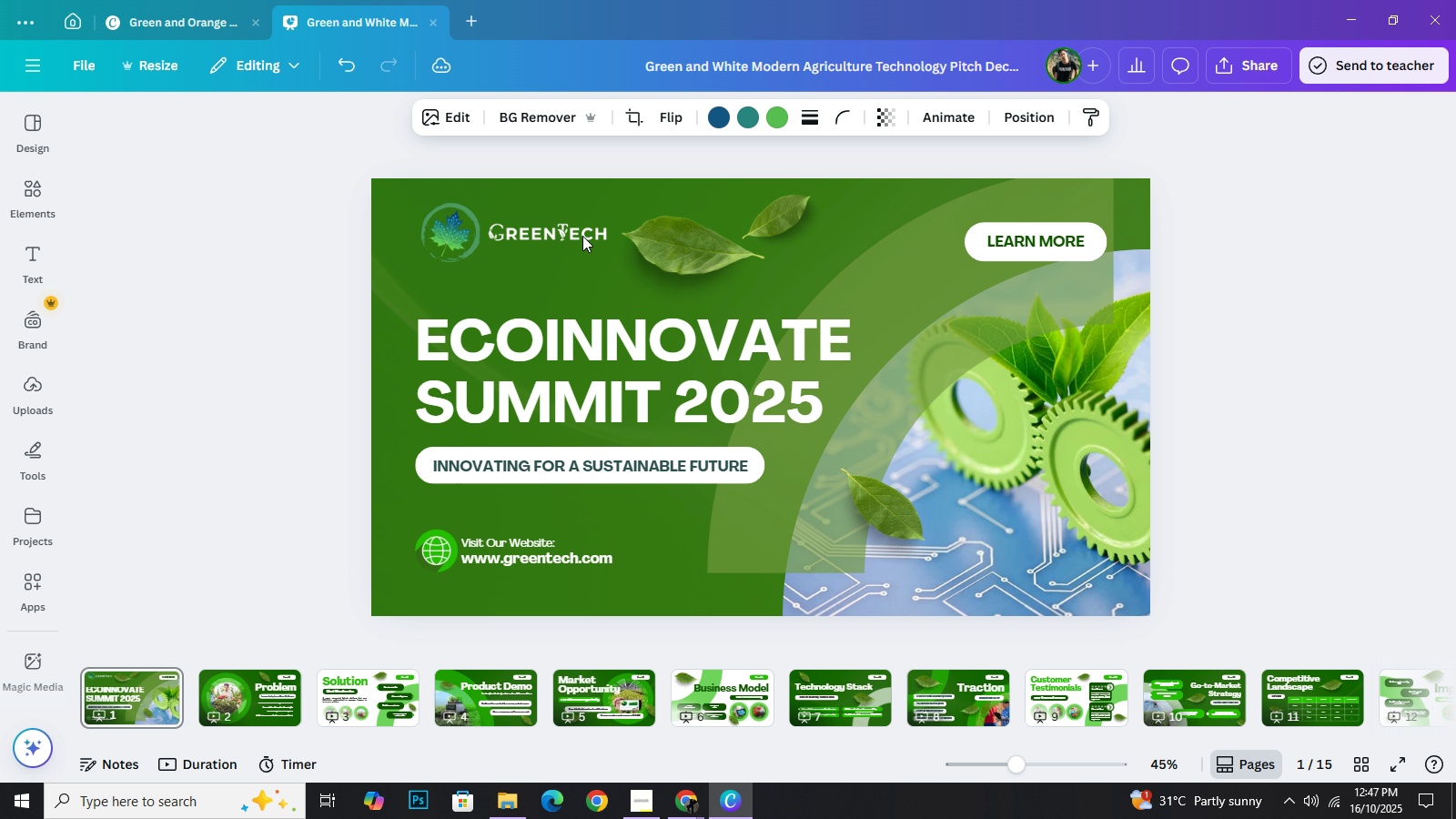 
hold_key(key=ArrowLeft, duration=0.34)
 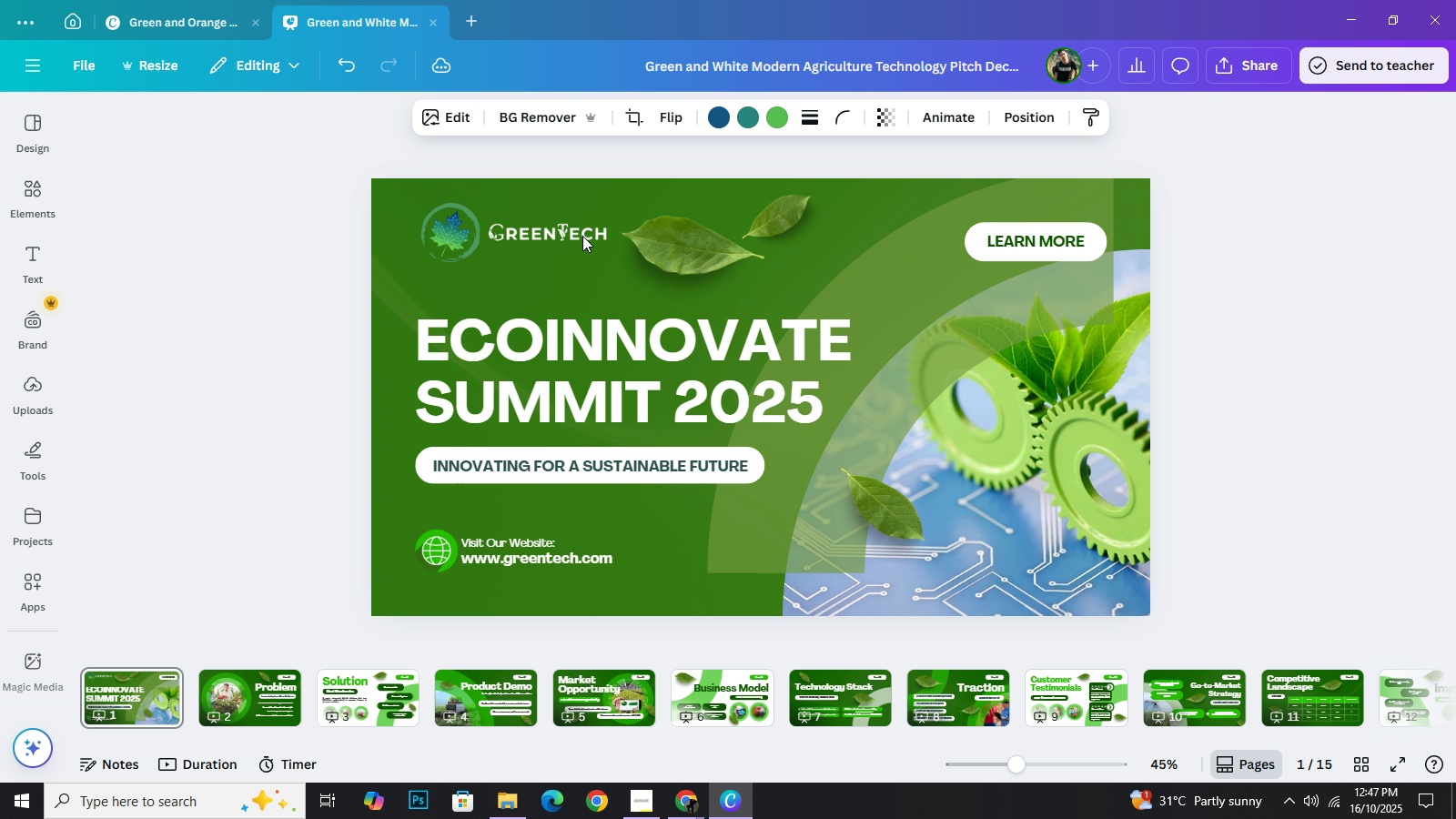 
key(ArrowLeft)
 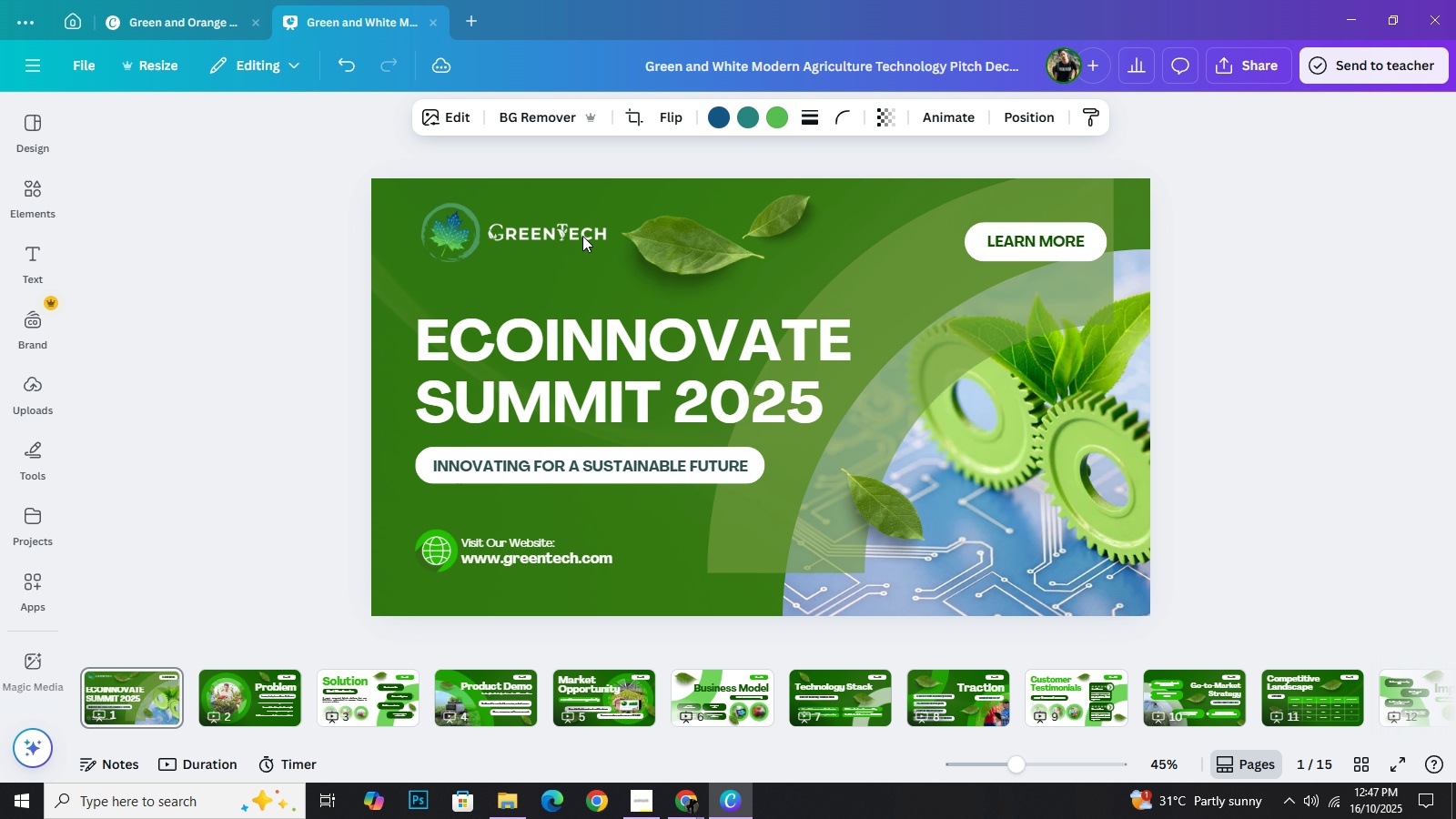 
key(ArrowLeft)
 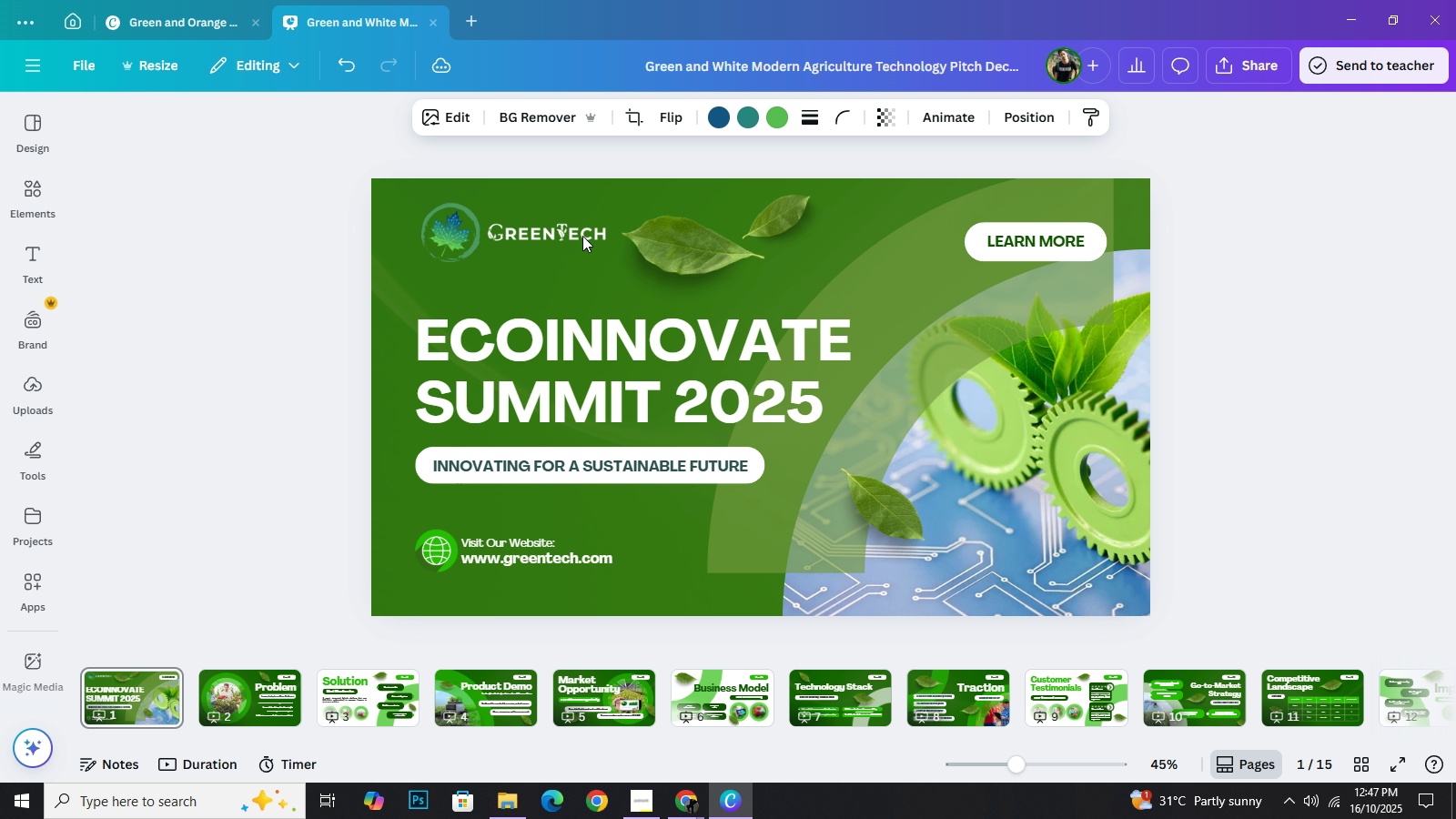 
key(ArrowLeft)
 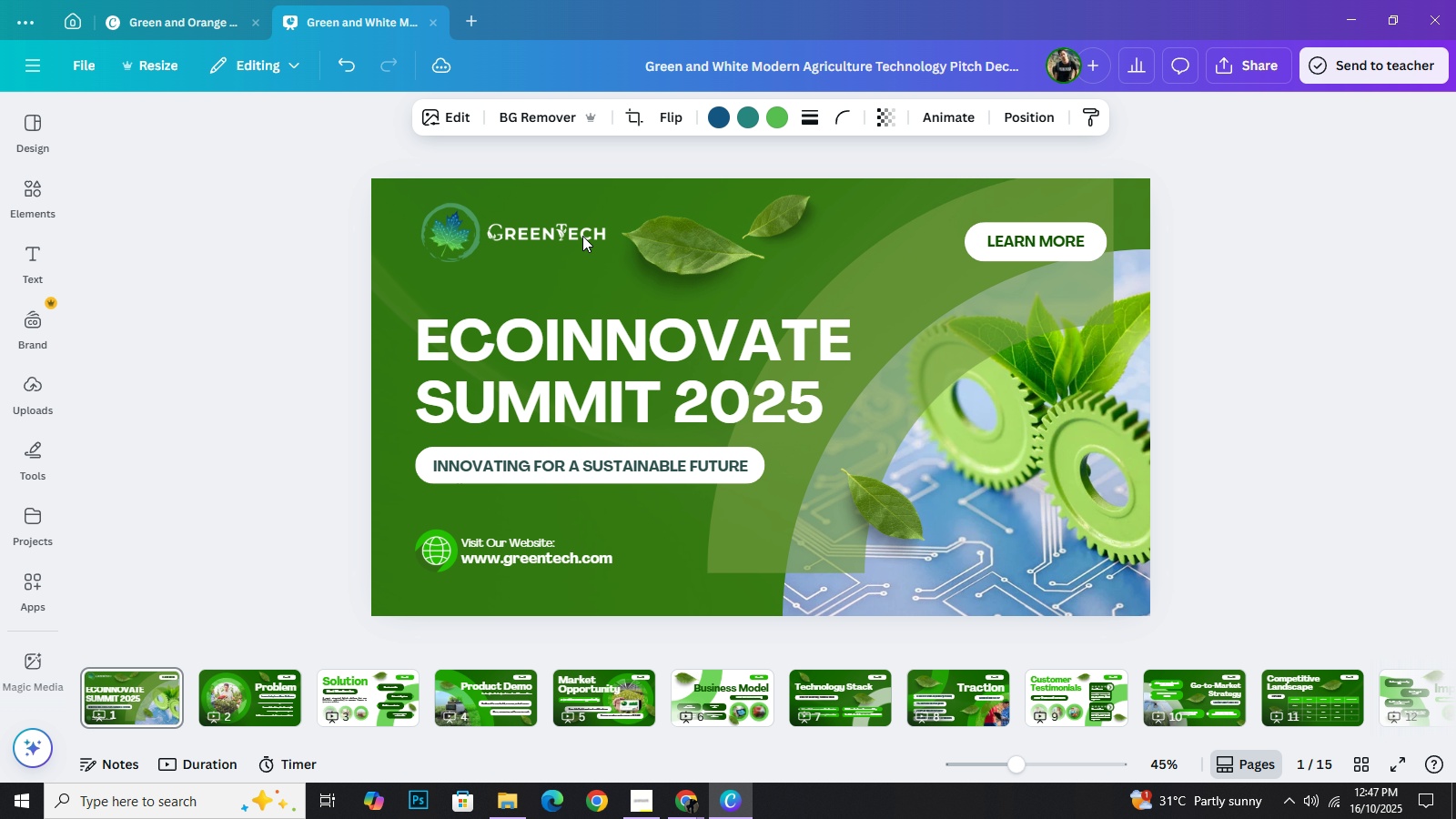 
key(ArrowLeft)
 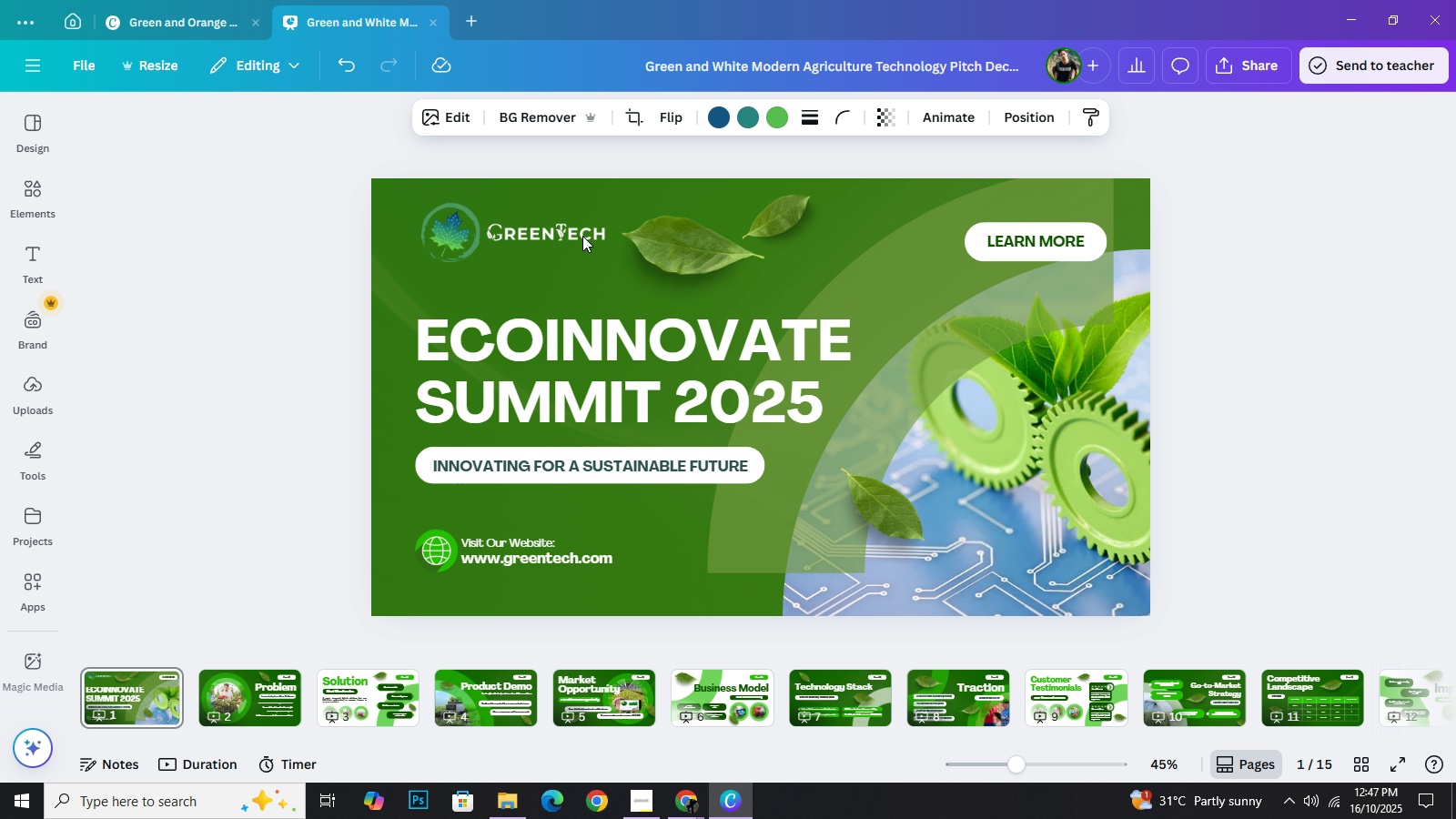 
key(ArrowLeft)
 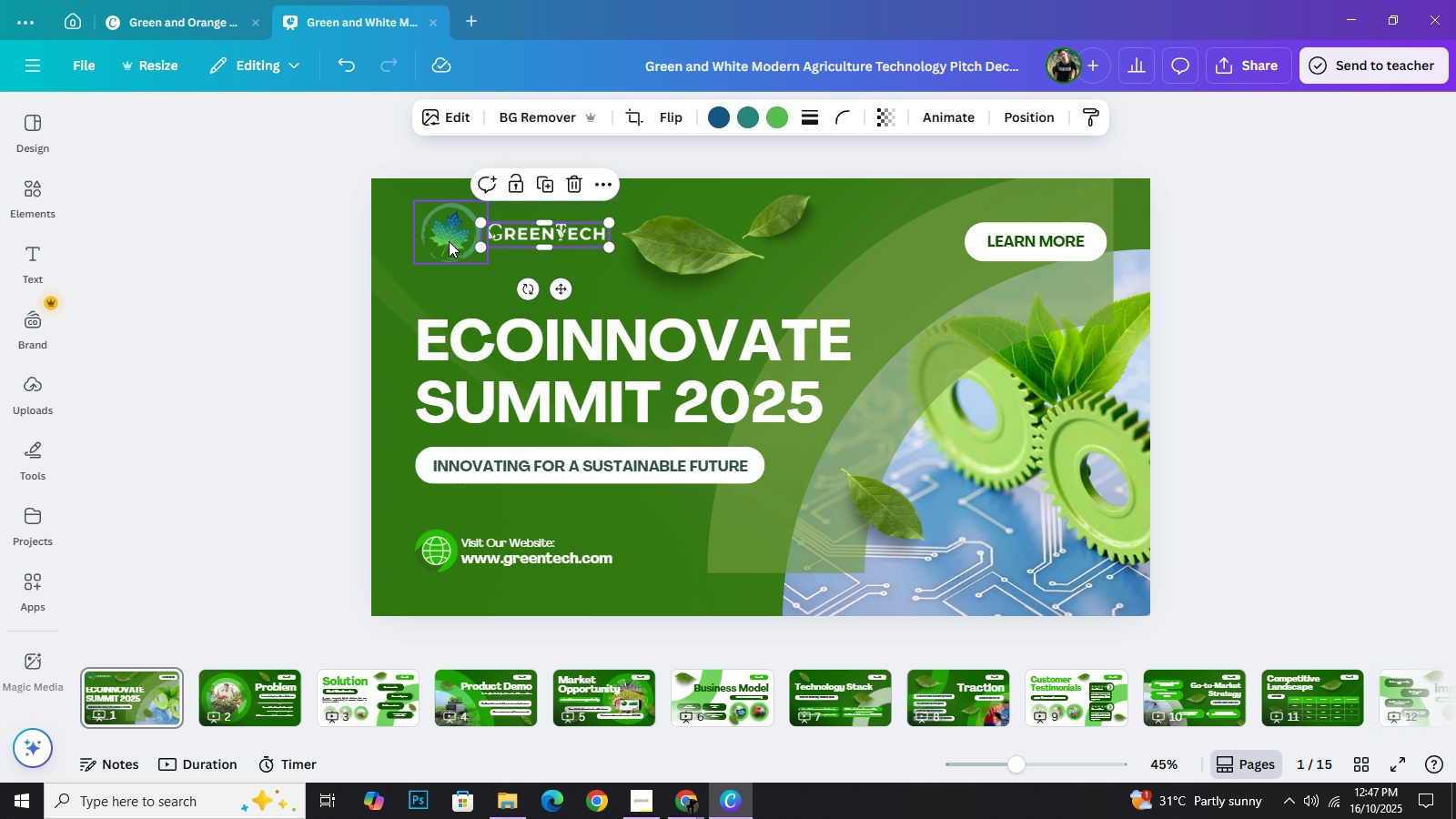 
wait(5.07)
 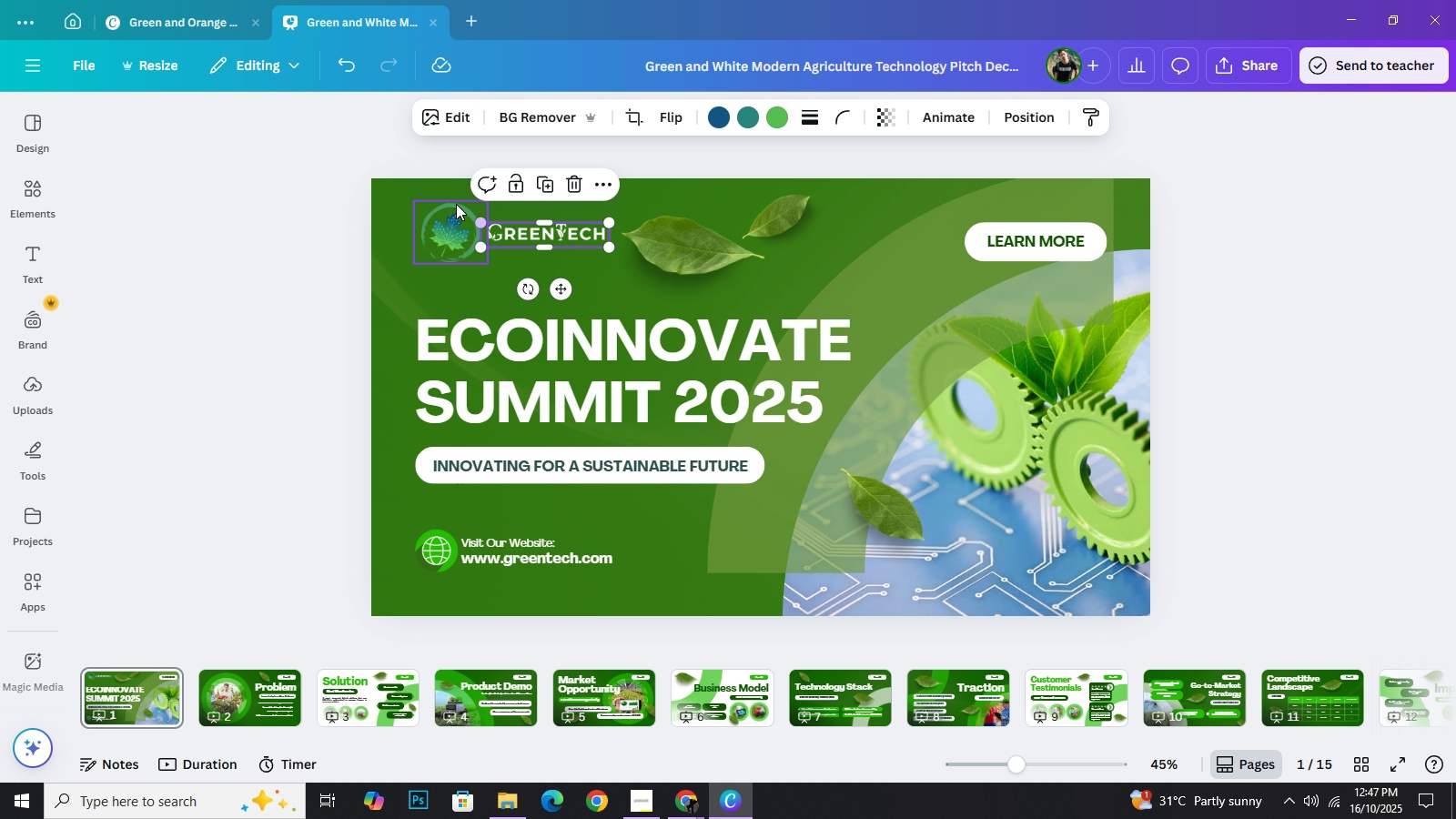 
left_click_drag(start_coordinate=[401, 207], to_coordinate=[528, 260])
 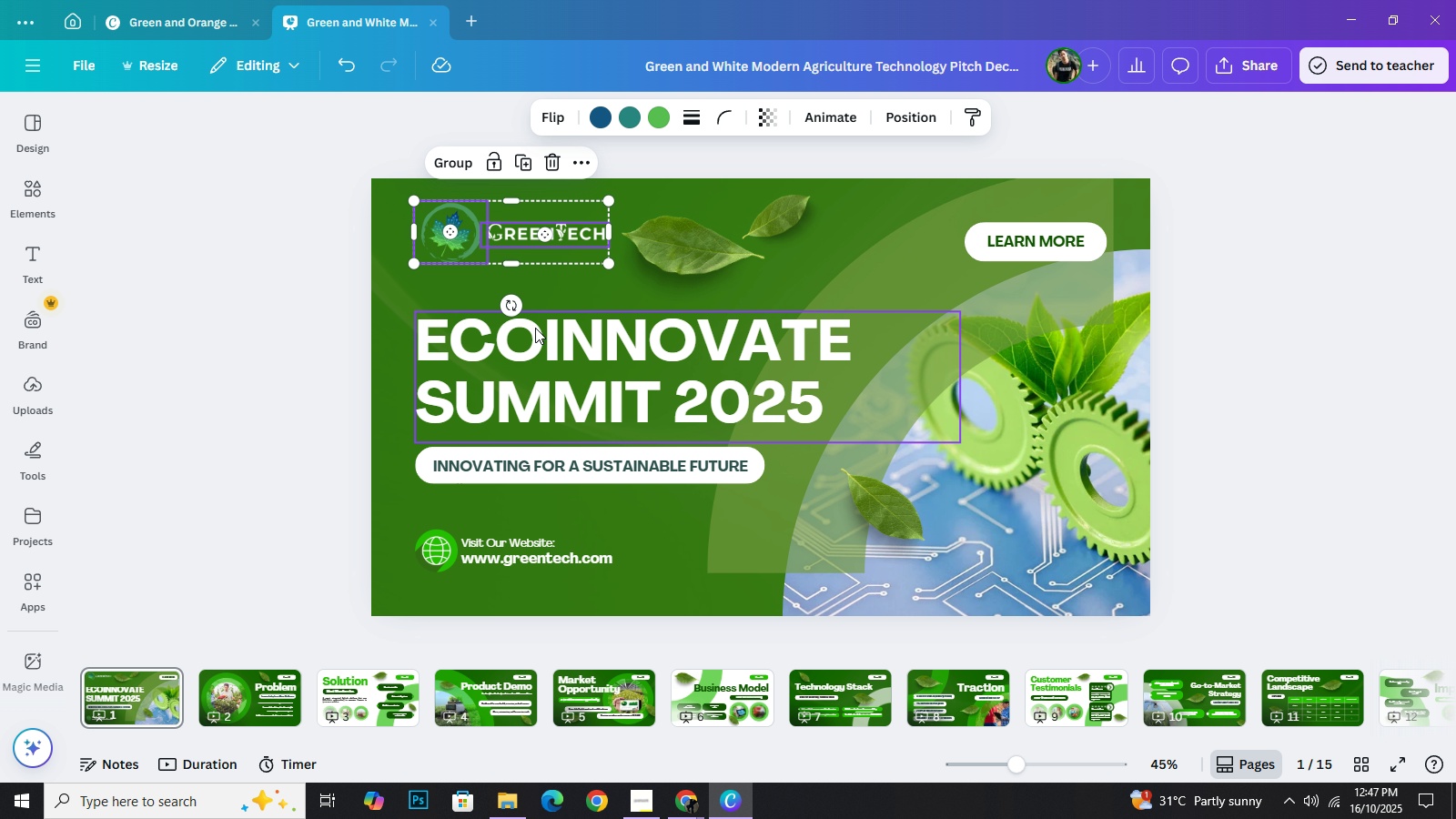 
key(ArrowDown)
 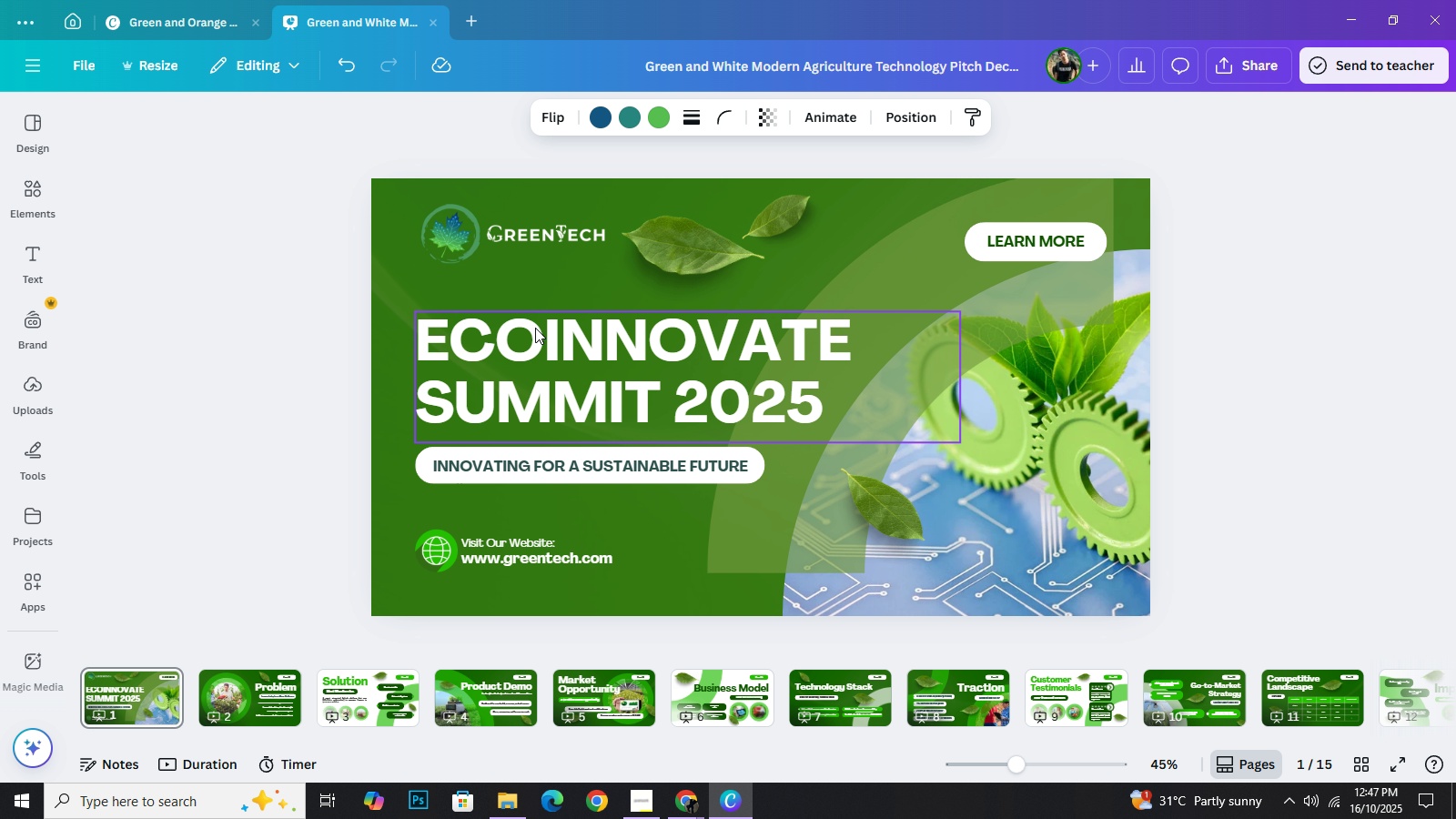 
key(ArrowDown)
 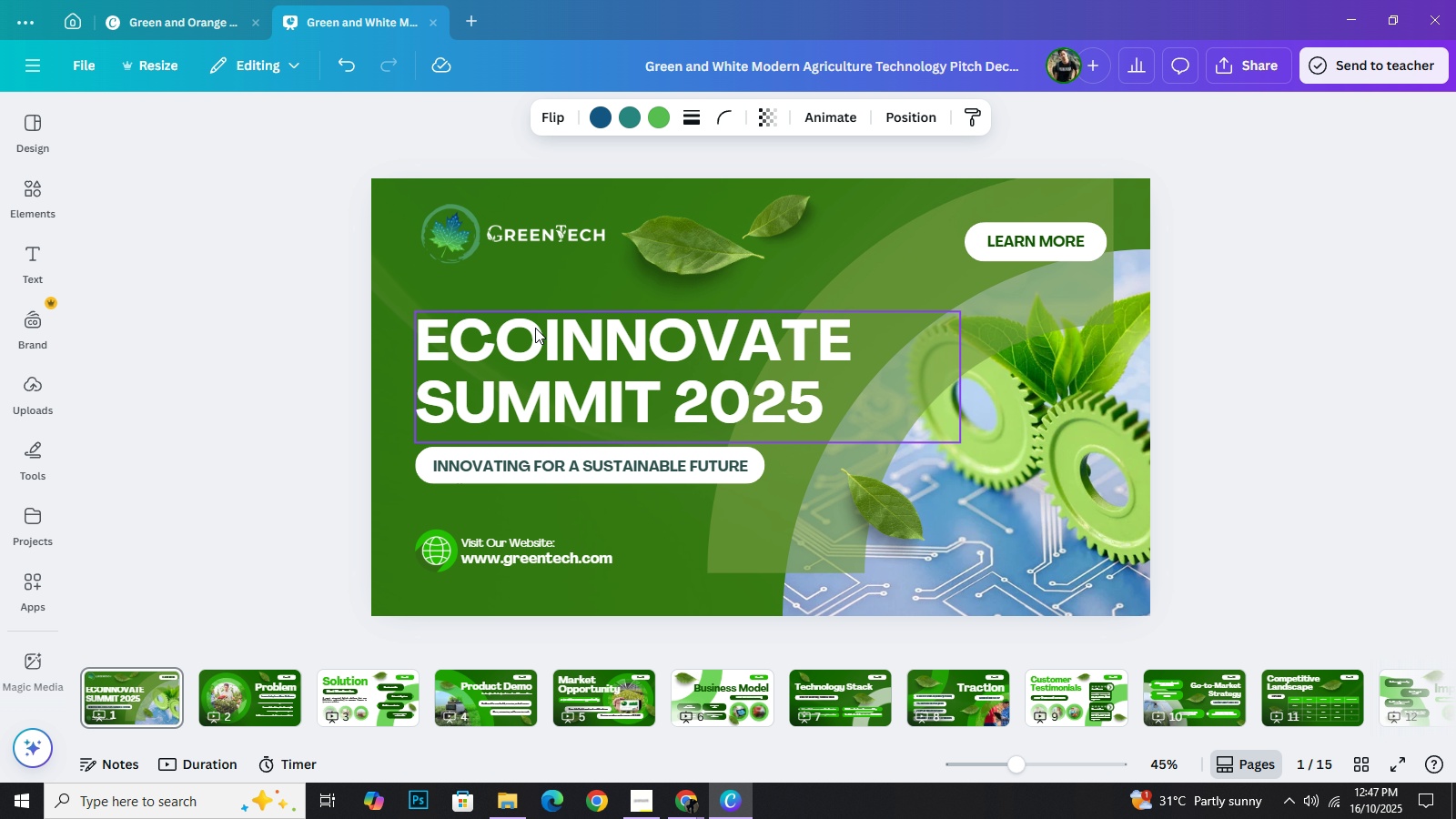 
key(ArrowDown)
 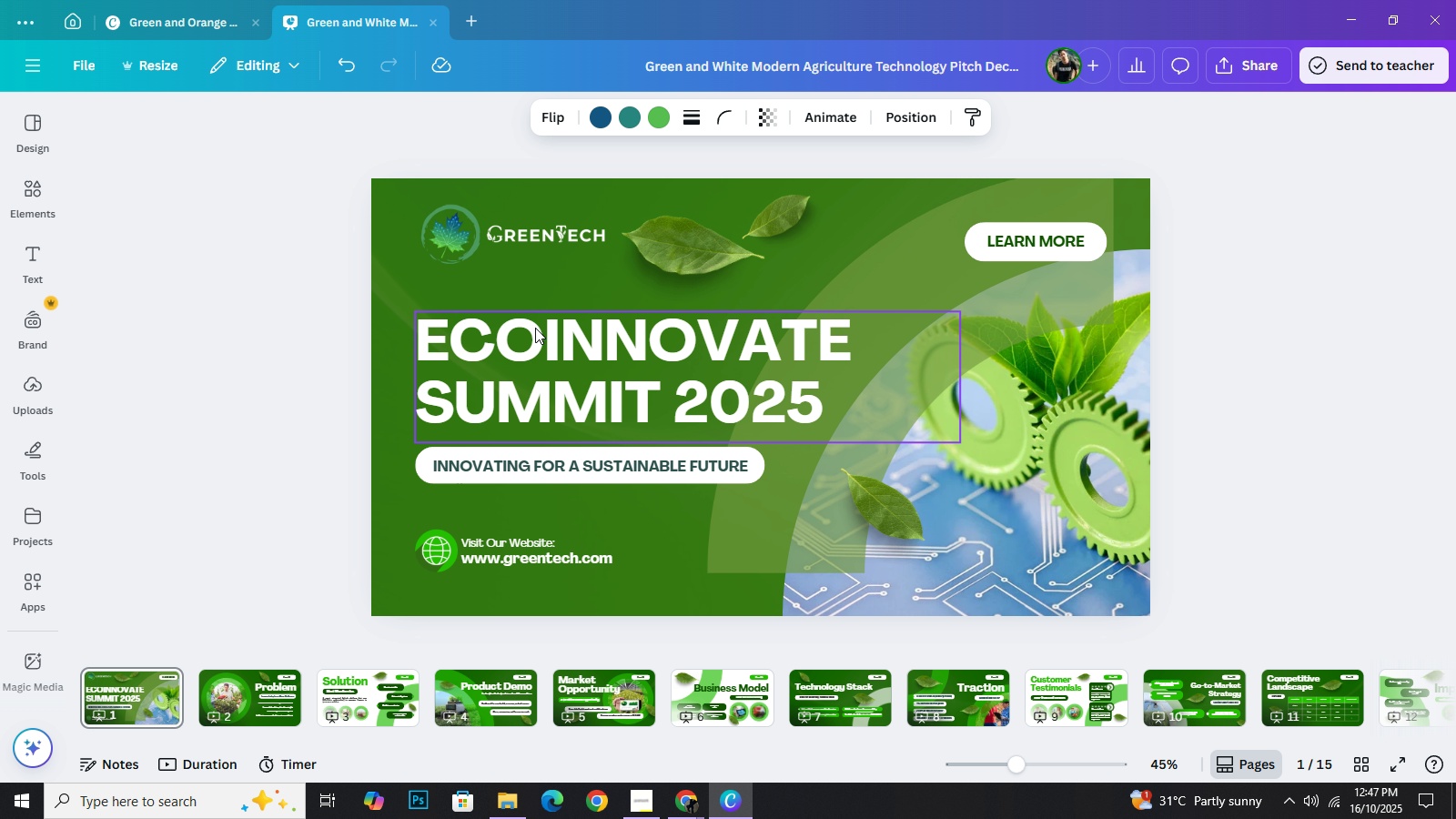 
hold_key(key=ArrowDown, duration=0.84)
 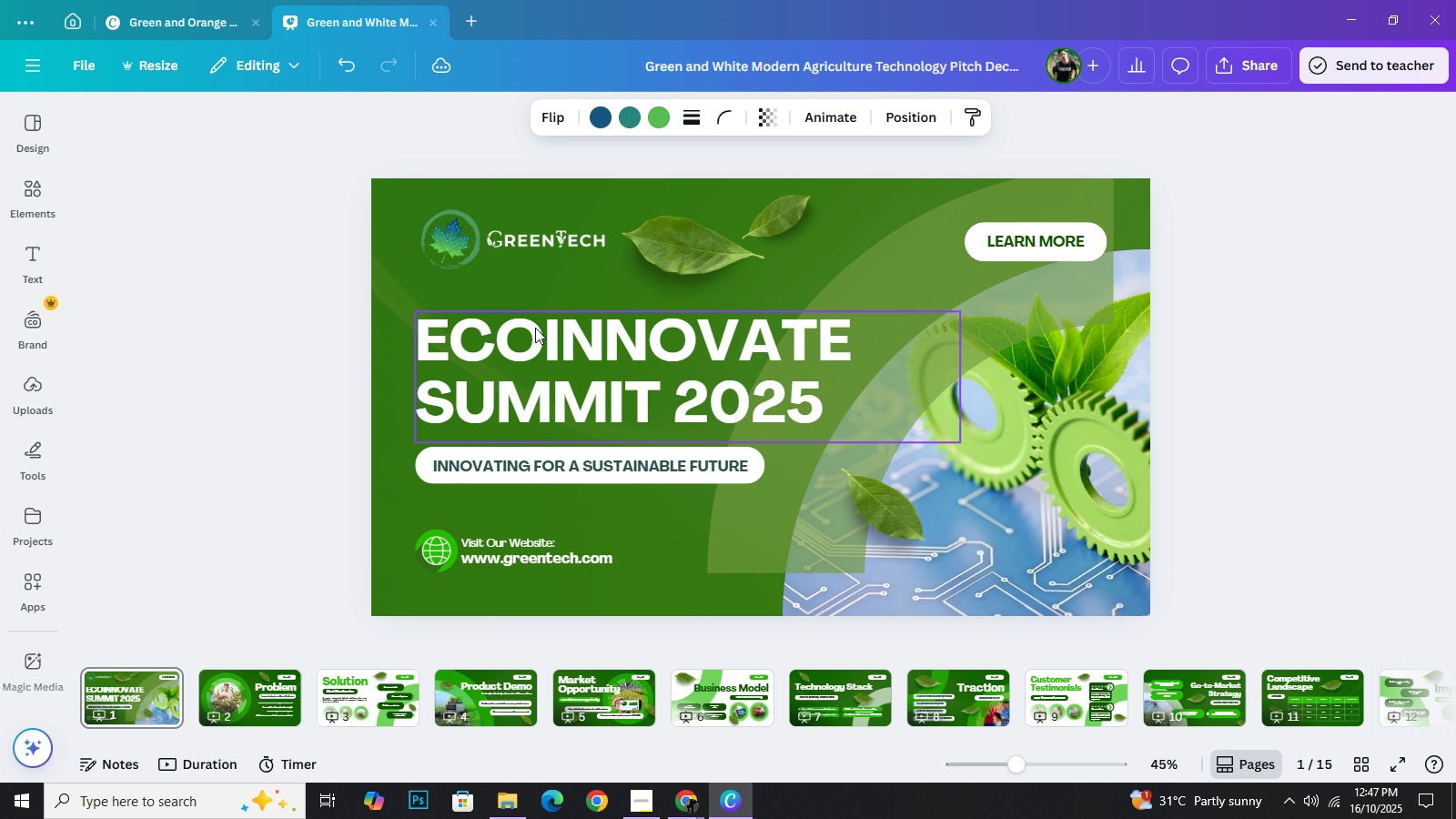 
key(ArrowDown)
 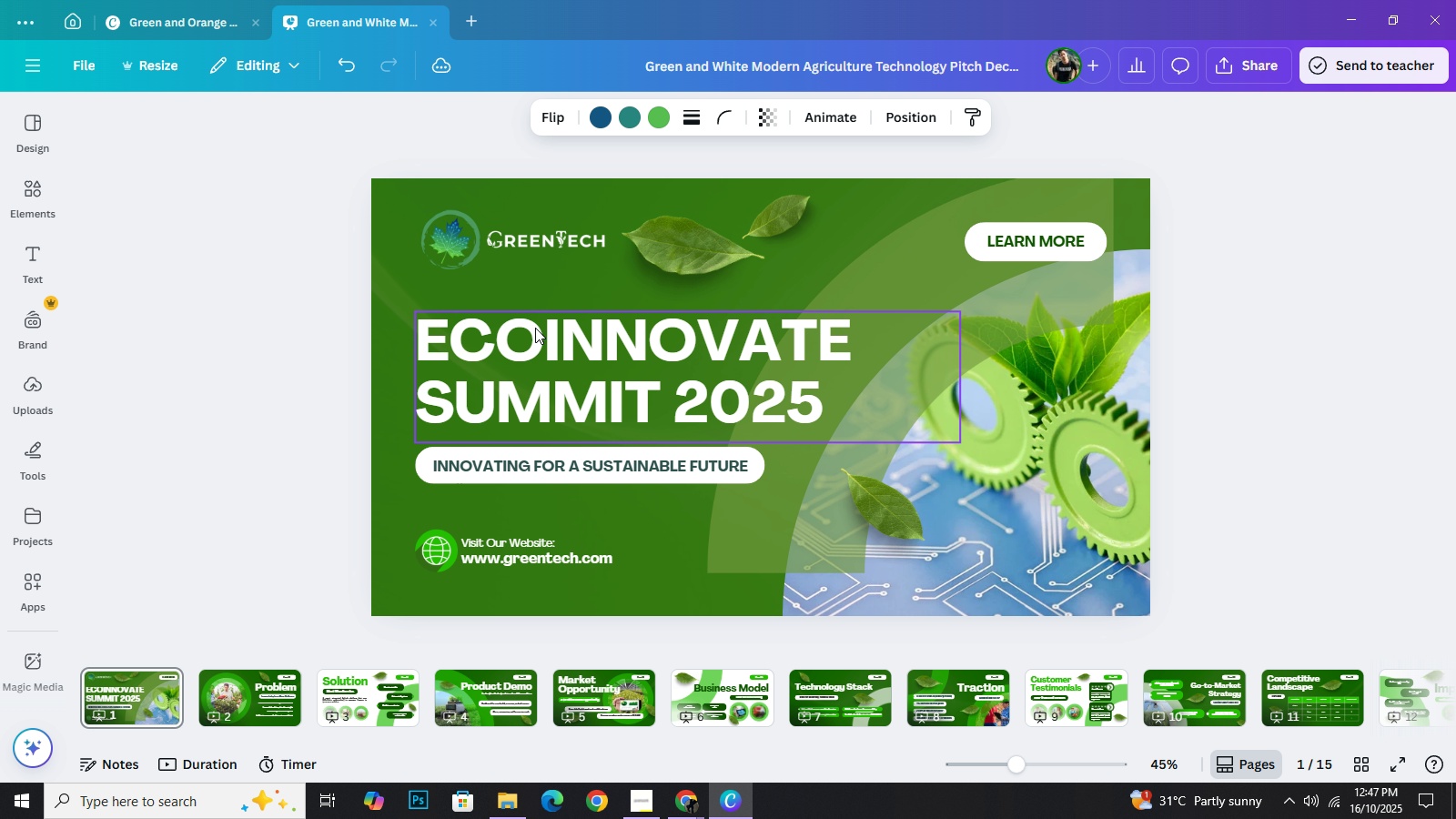 
key(ArrowDown)
 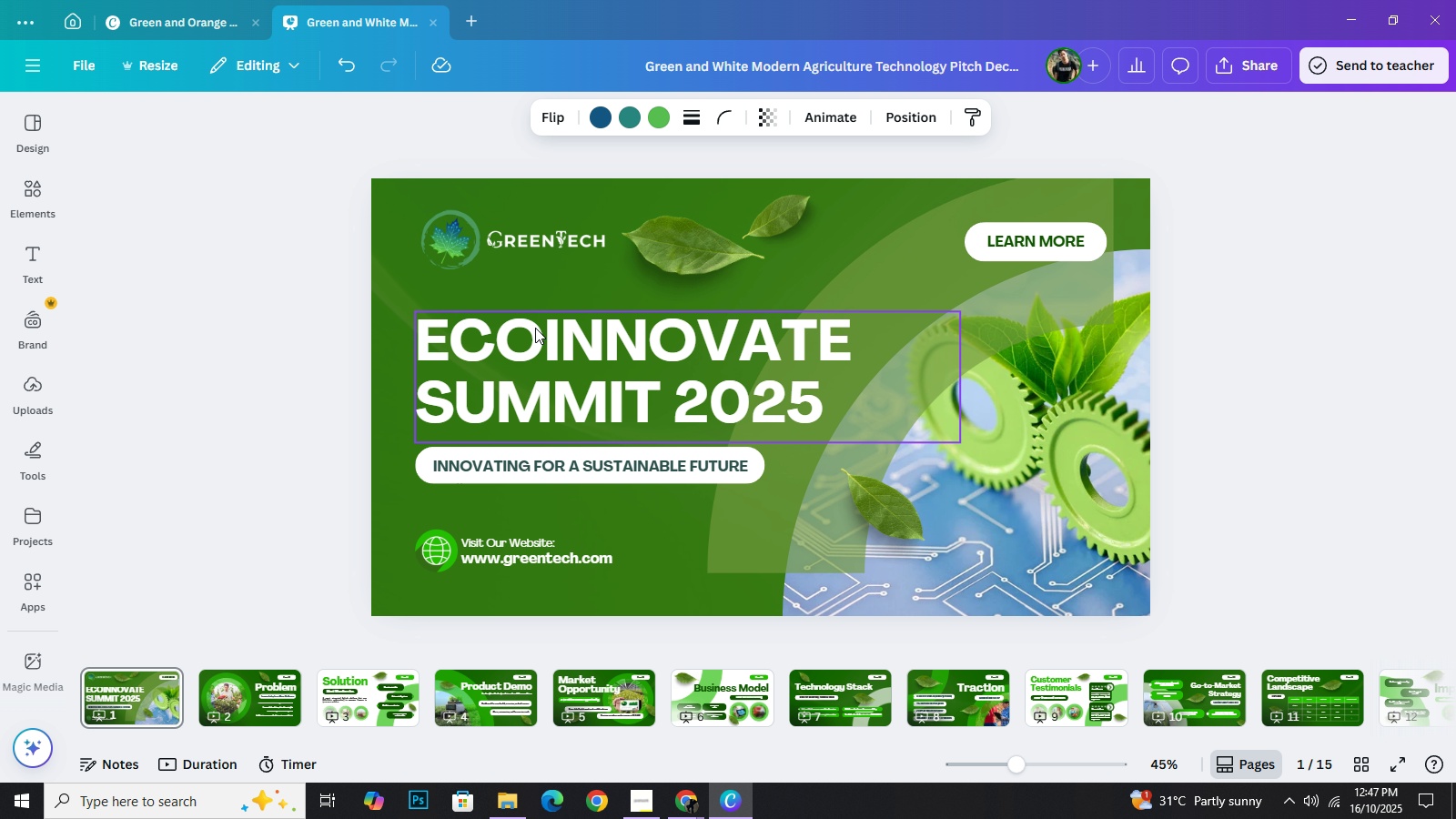 
key(ArrowDown)
 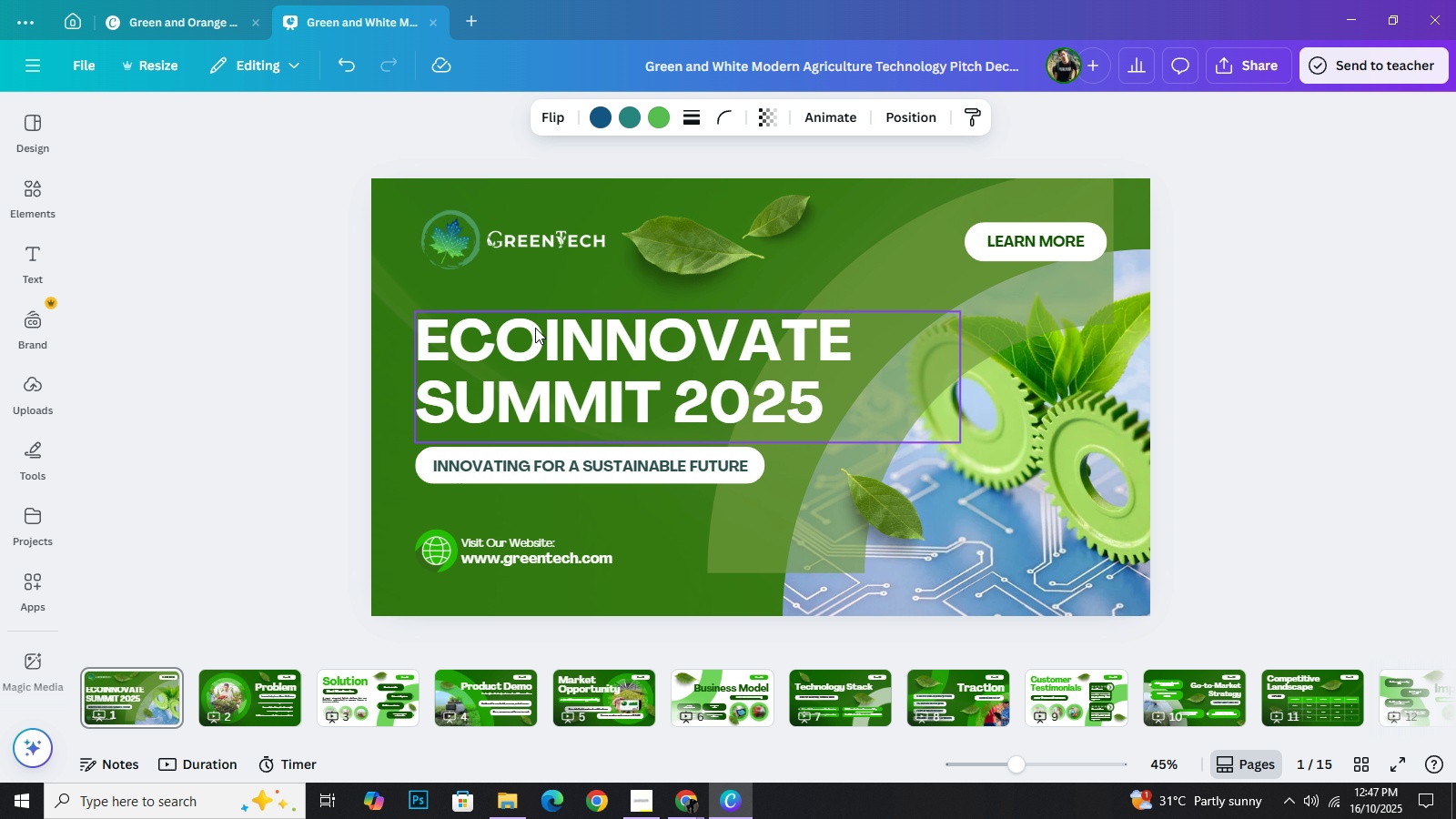 
key(ArrowDown)
 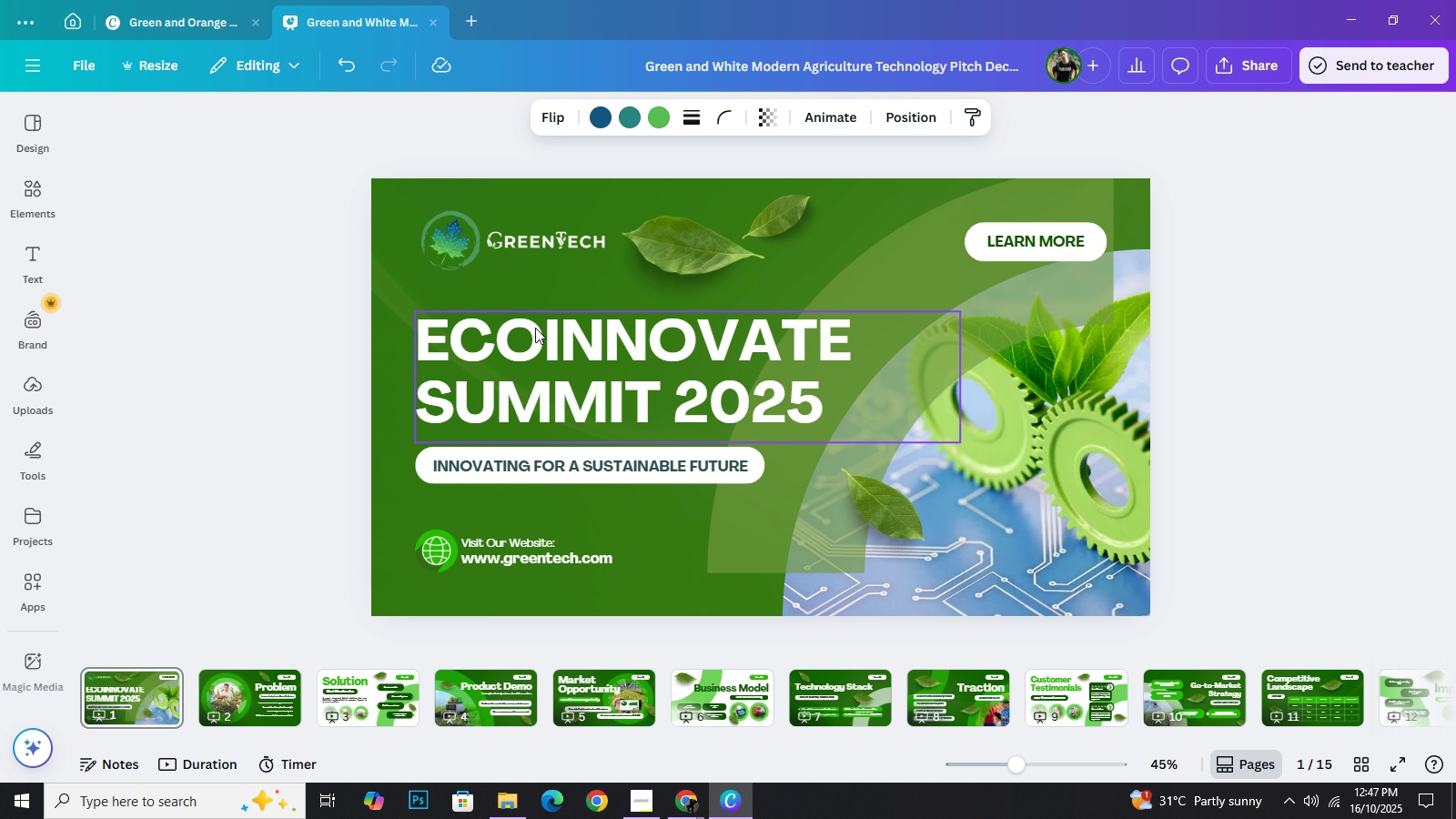 
key(ArrowDown)
 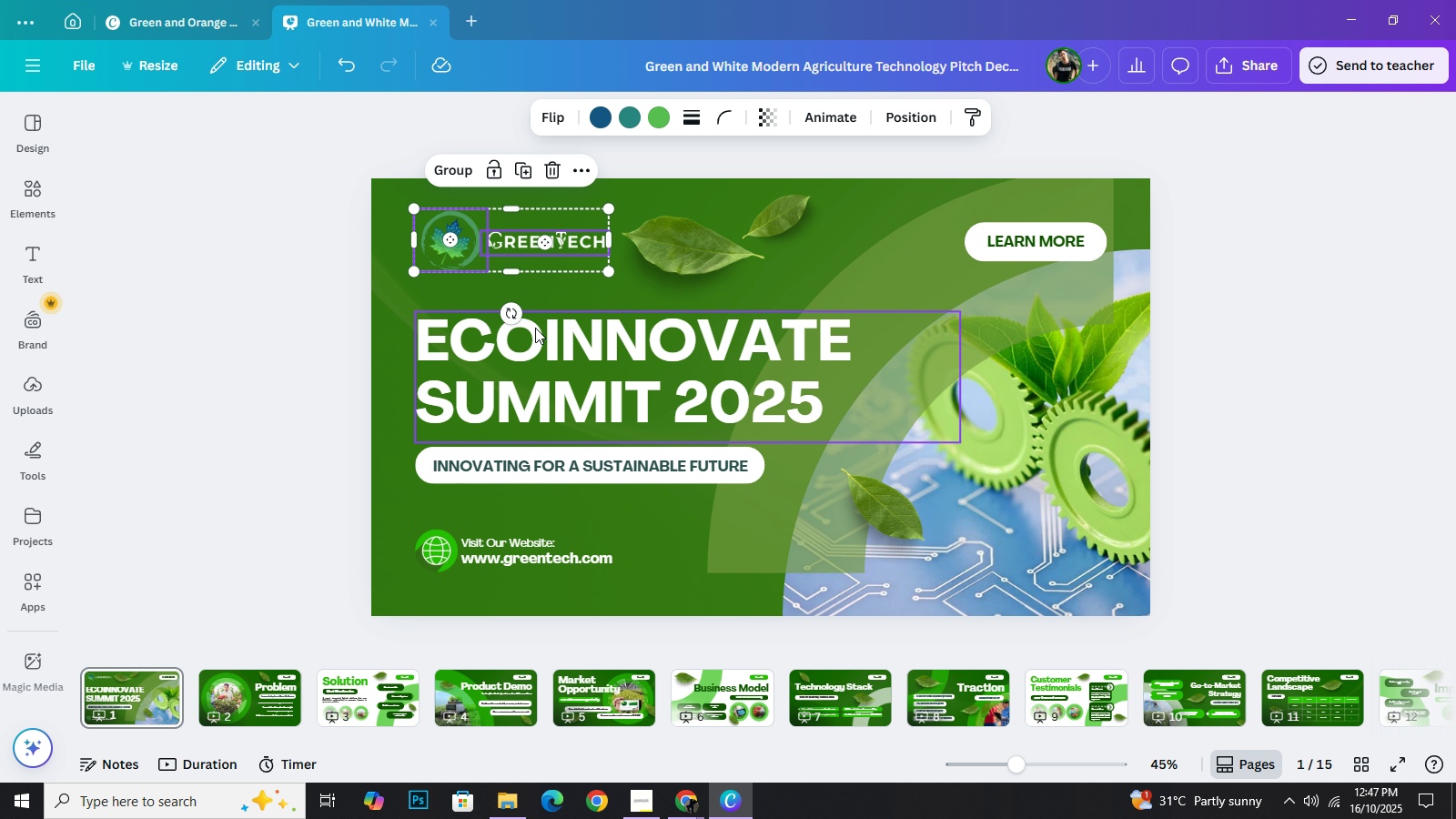 
key(ArrowLeft)
 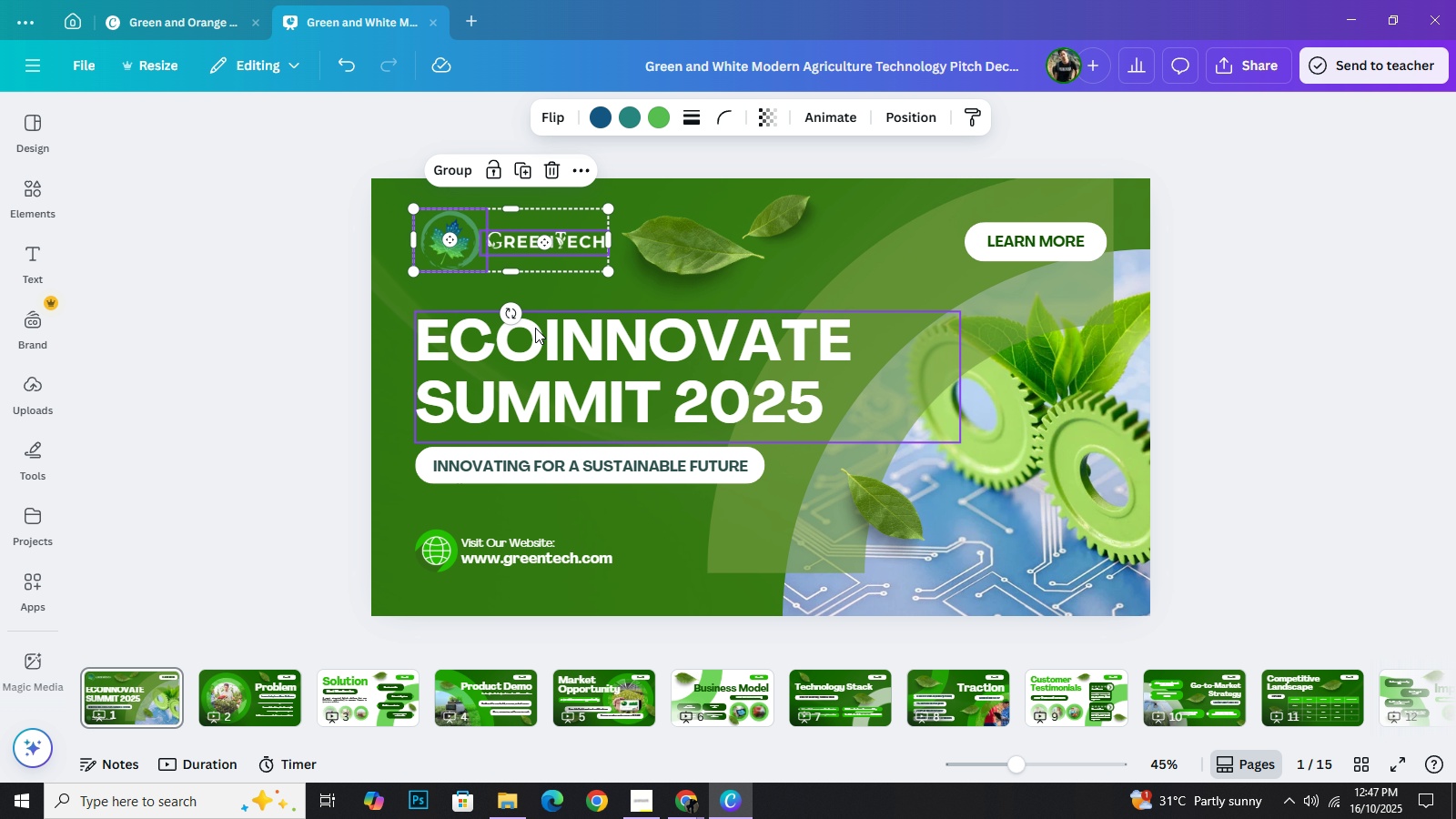 
wait(8.93)
 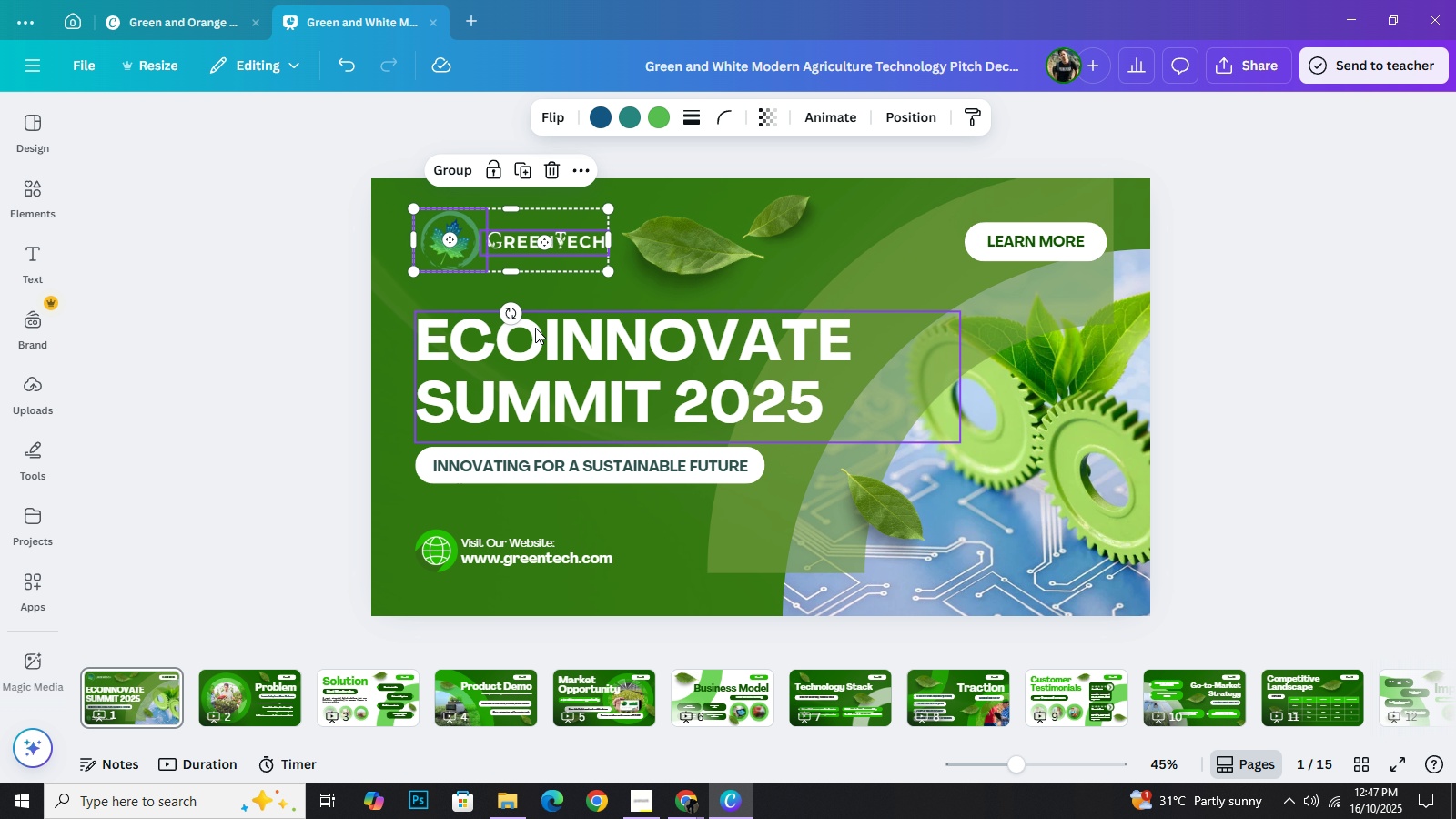 
key(ArrowLeft)
 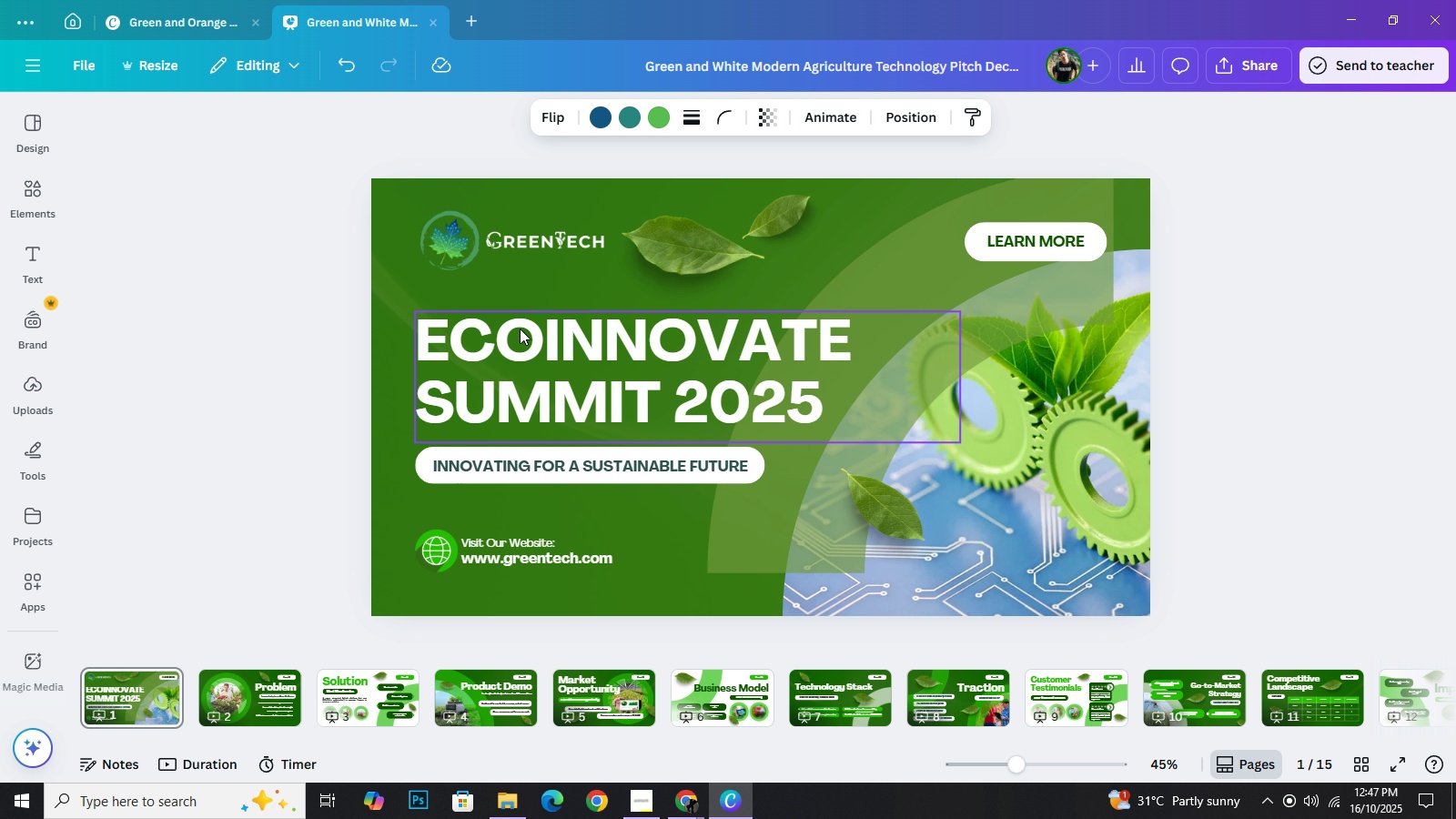 
key(ArrowLeft)
 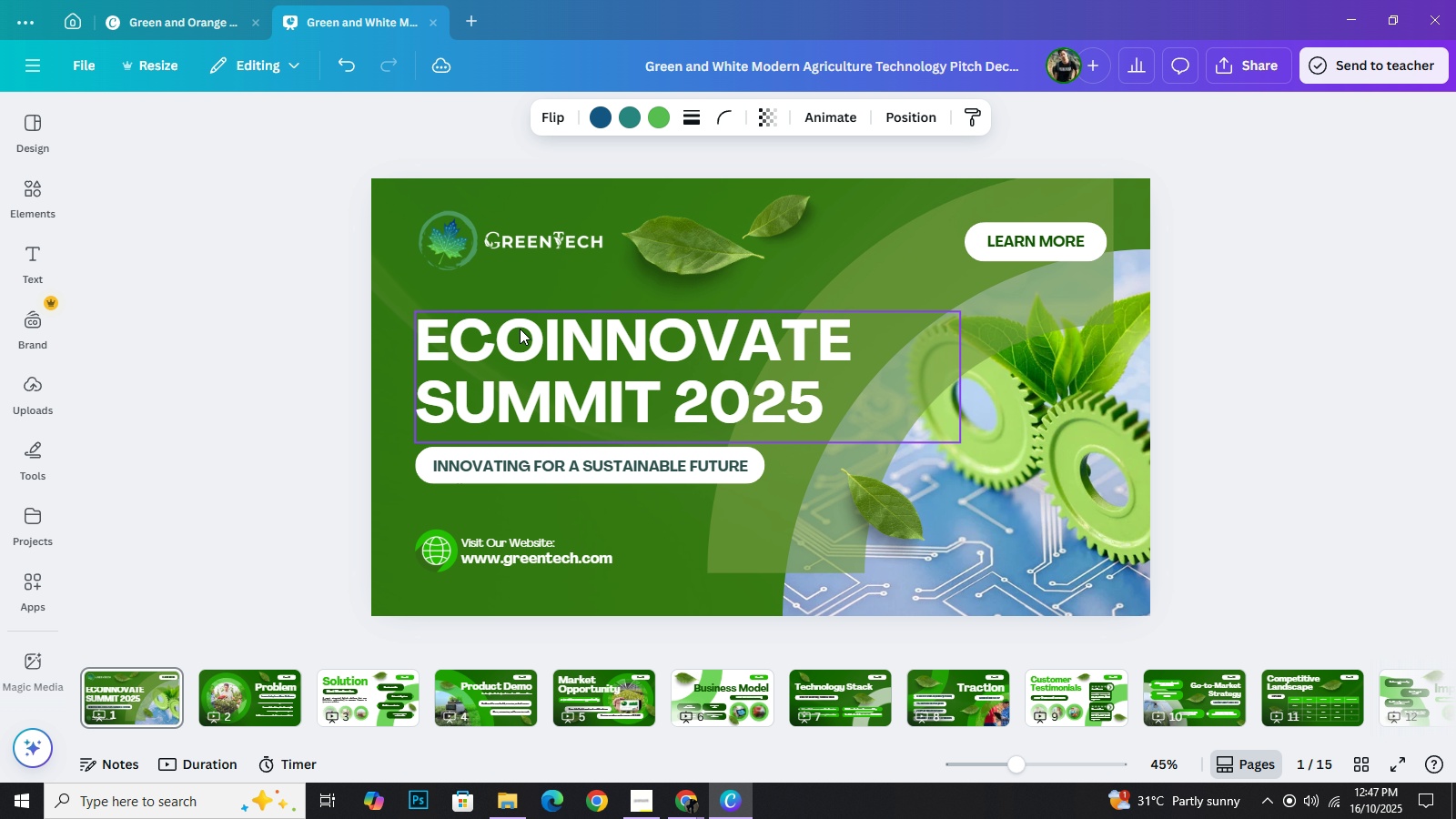 
key(ArrowLeft)
 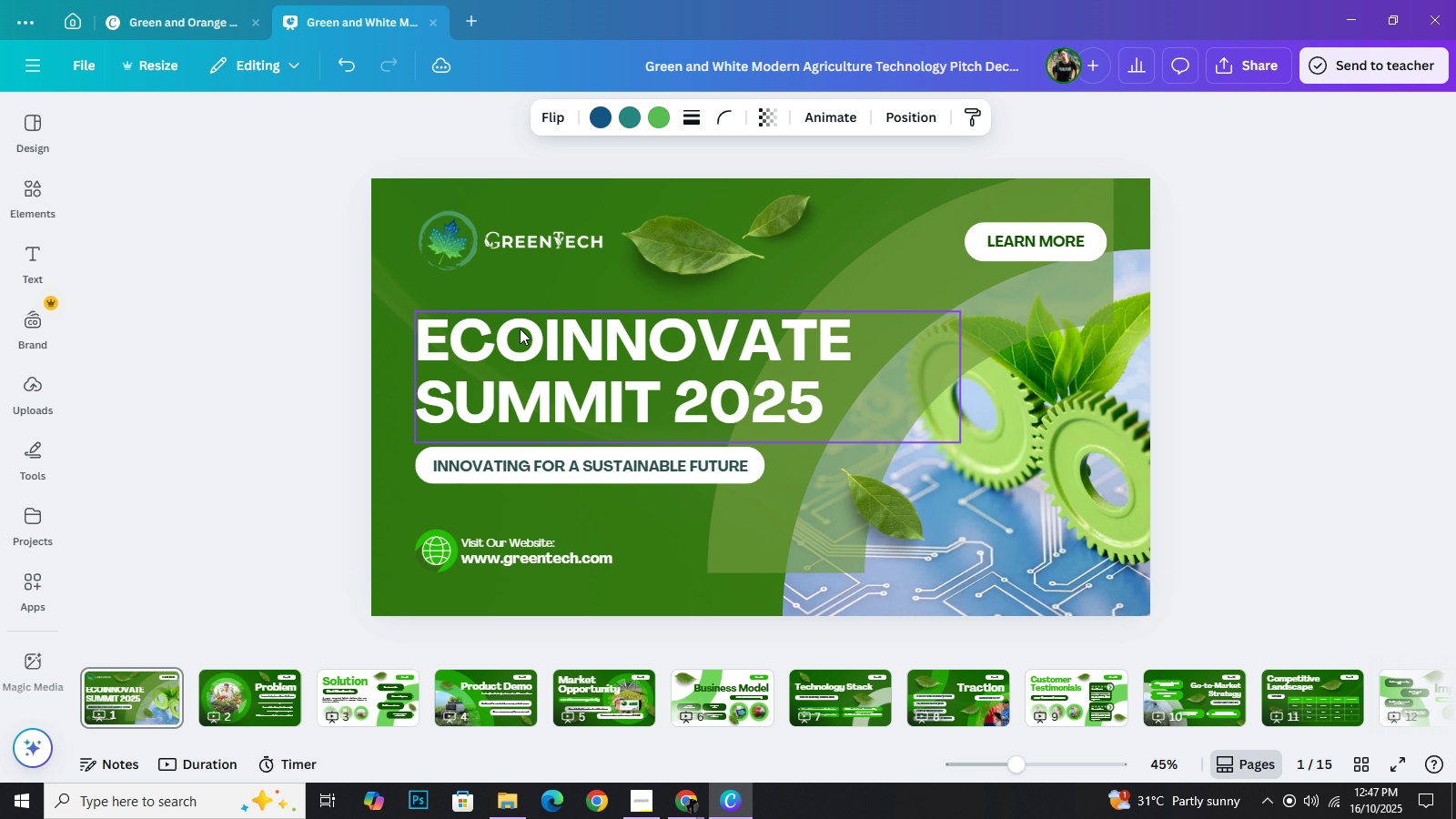 
key(ArrowLeft)
 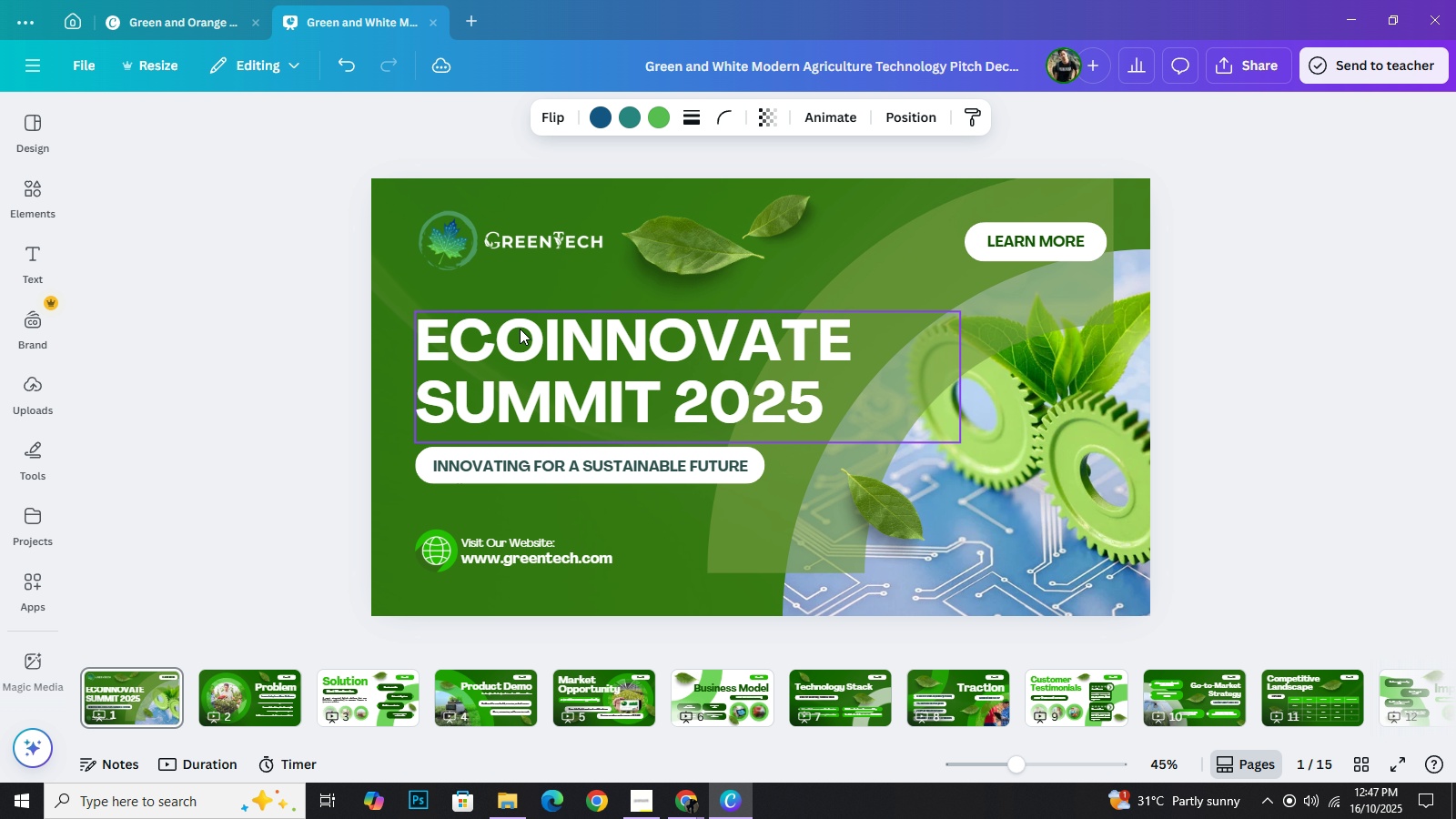 
hold_key(key=ArrowLeft, duration=0.64)
 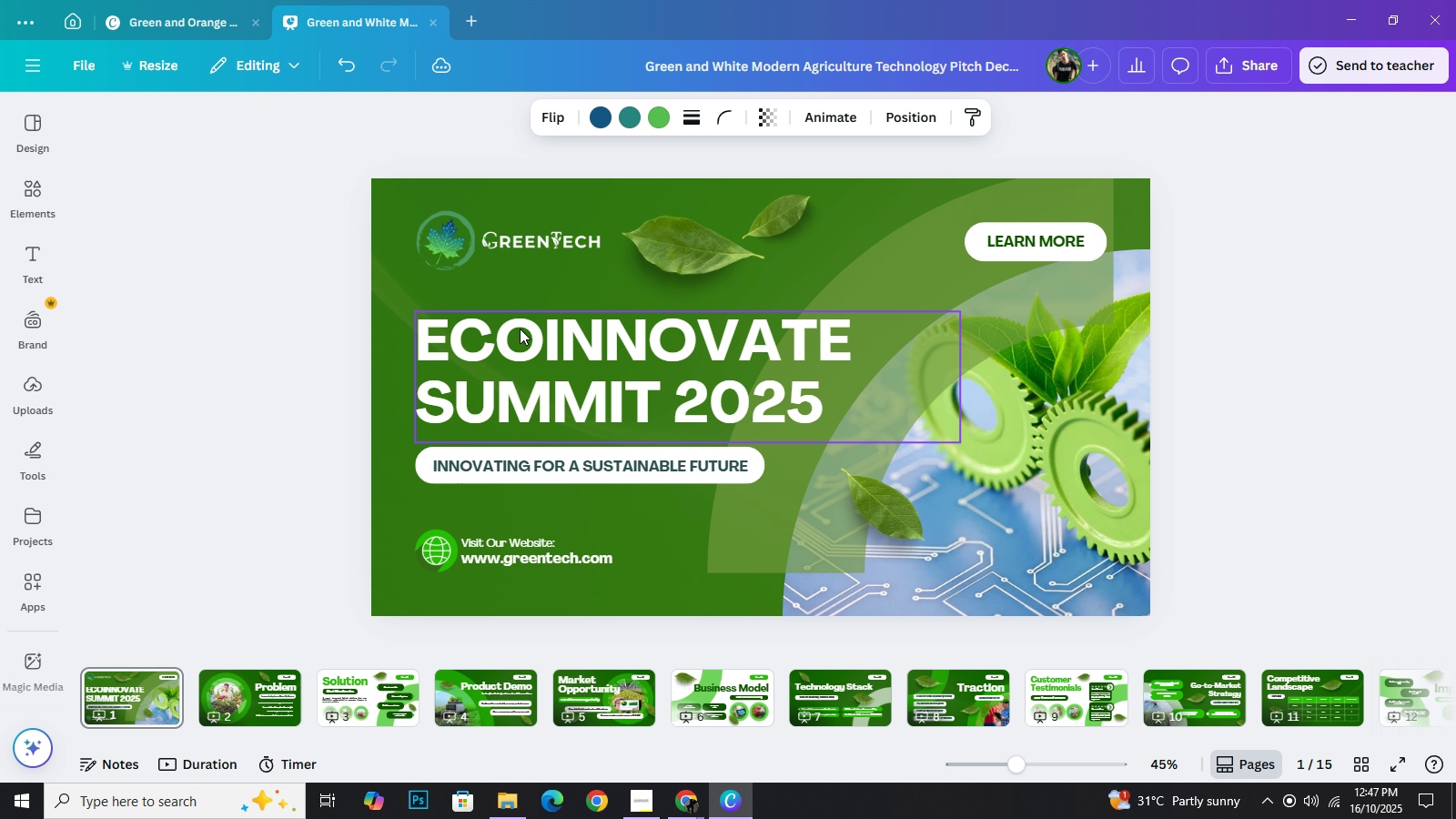 
key(ArrowLeft)
 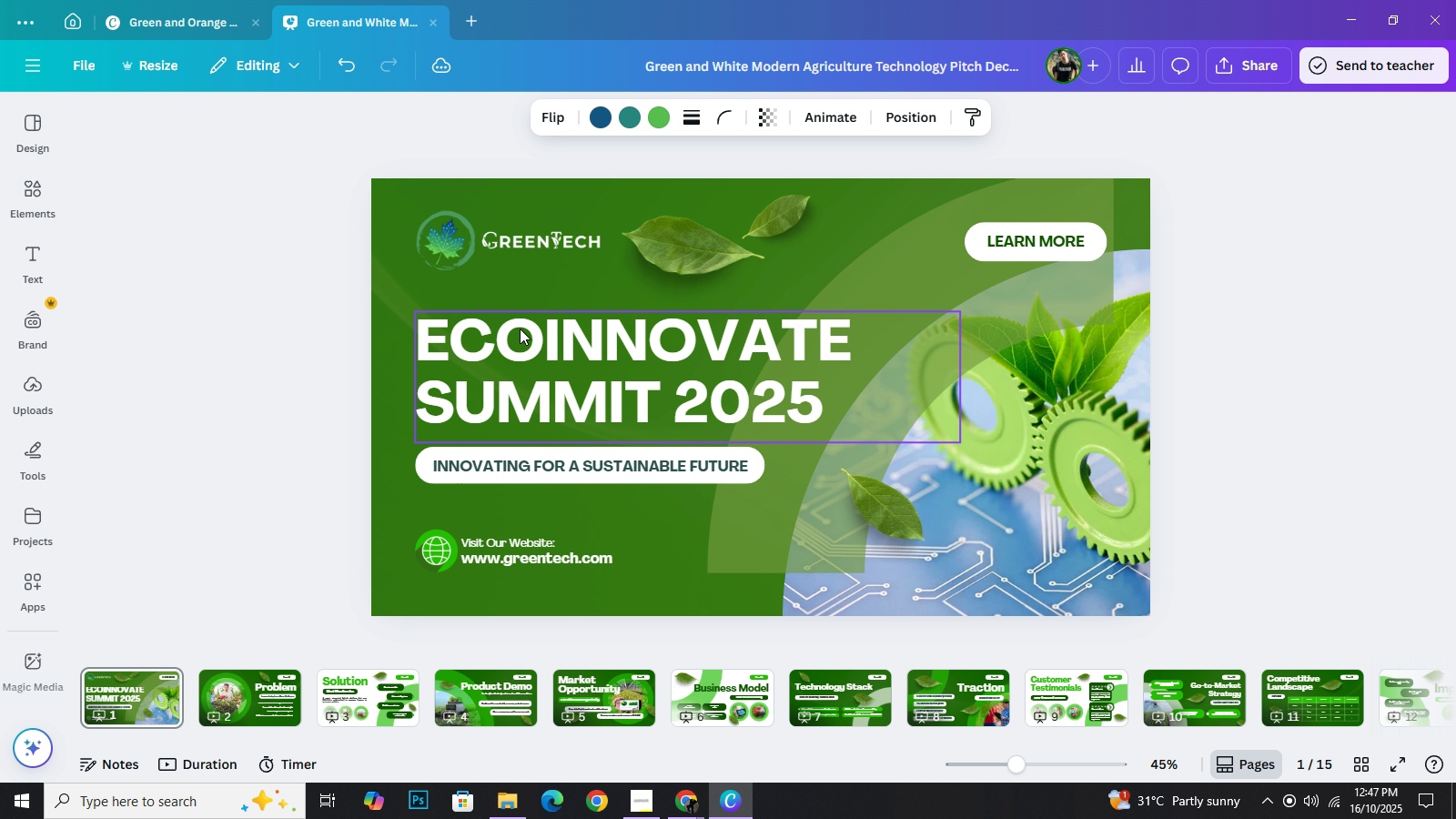 
key(ArrowLeft)
 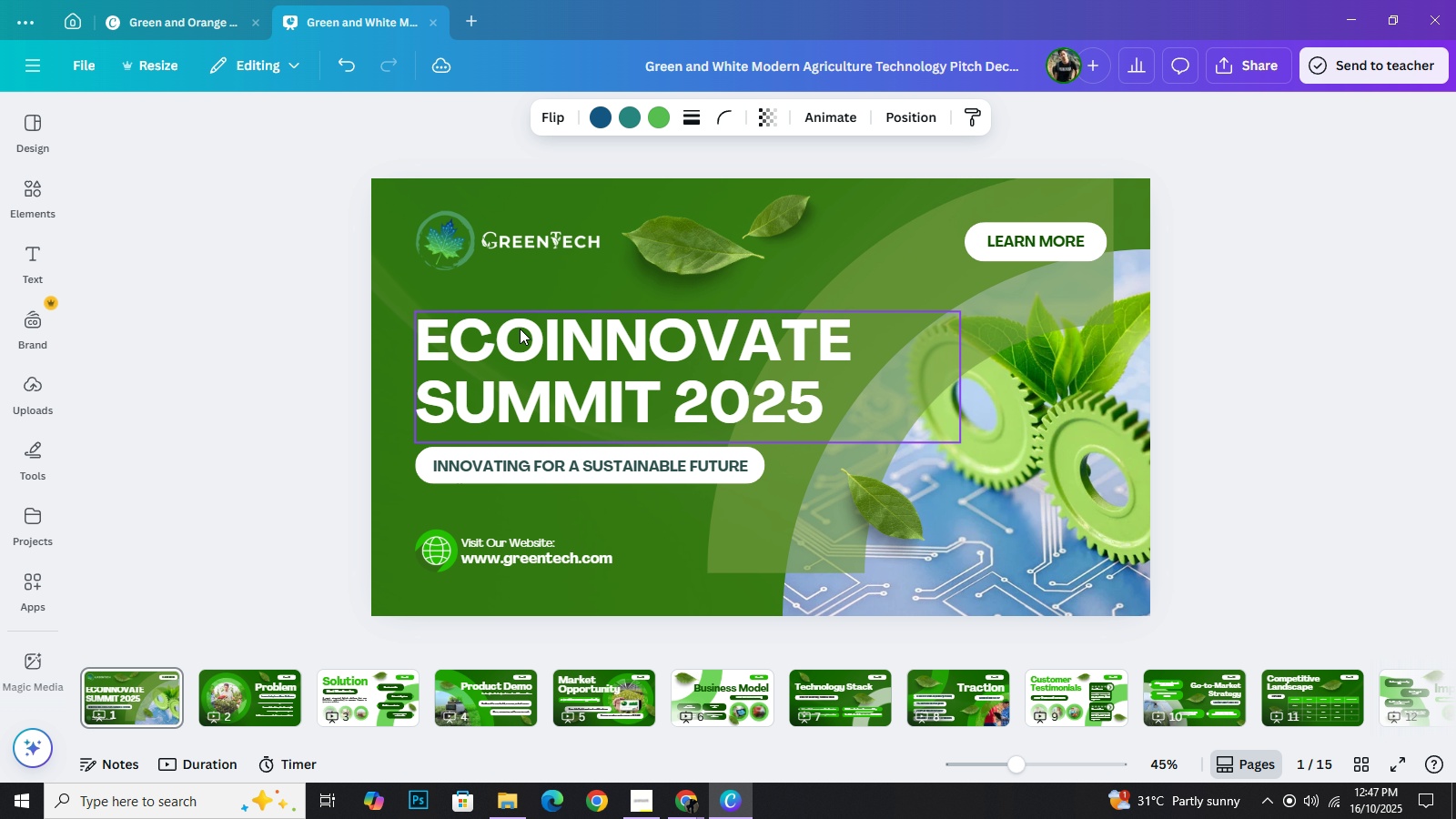 
key(ArrowLeft)
 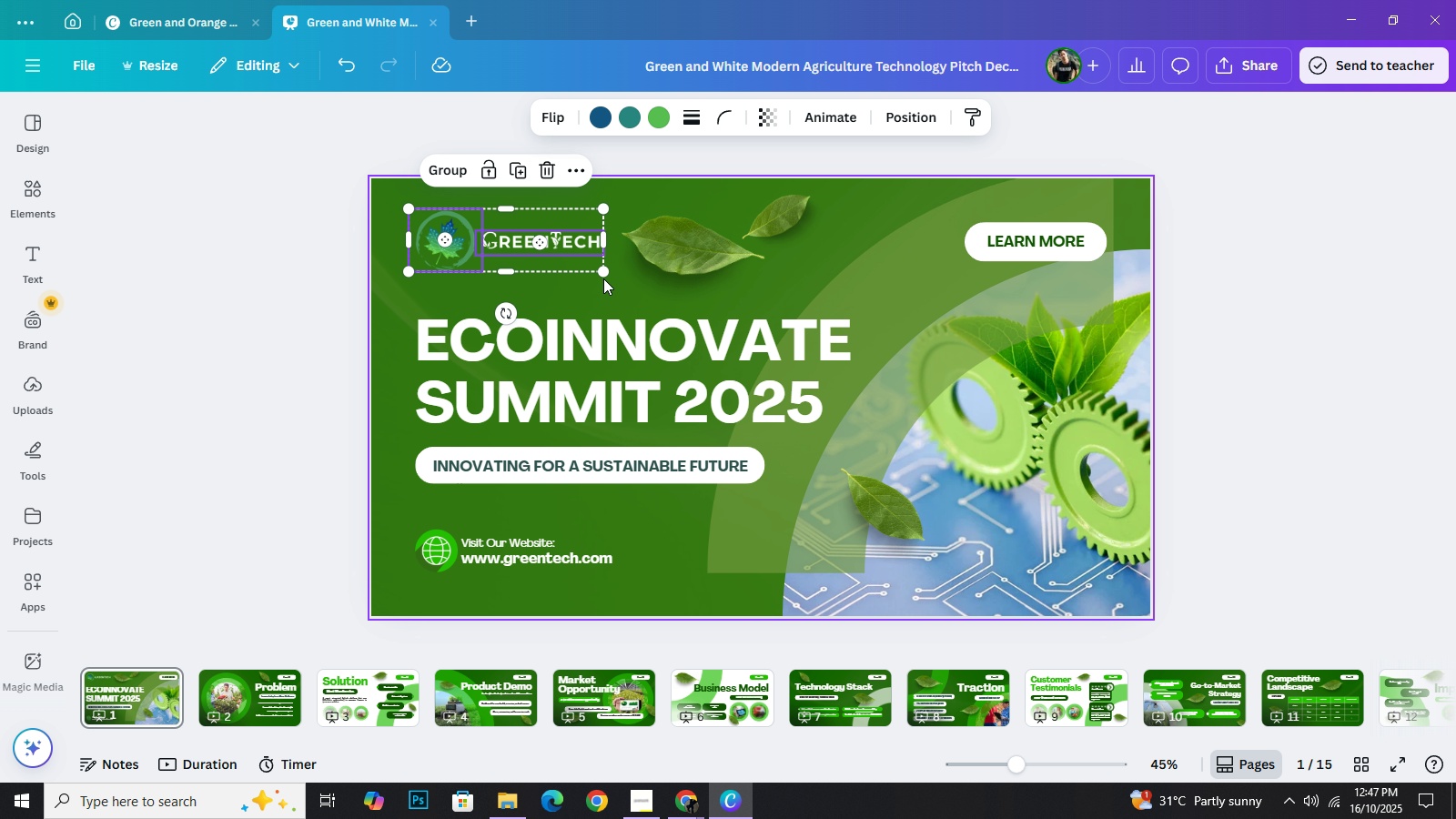 
wait(9.65)
 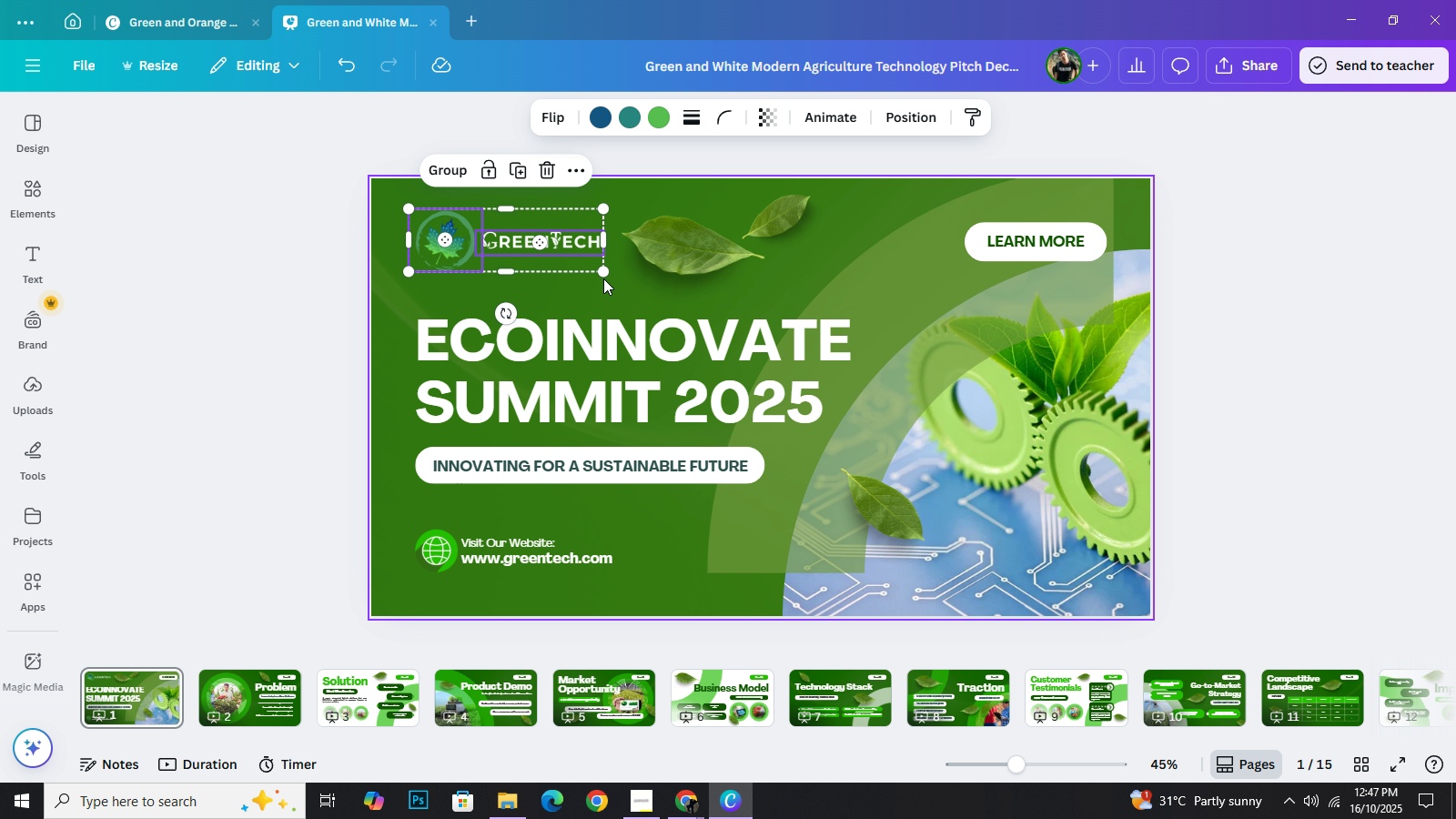 
left_click([487, 134])
 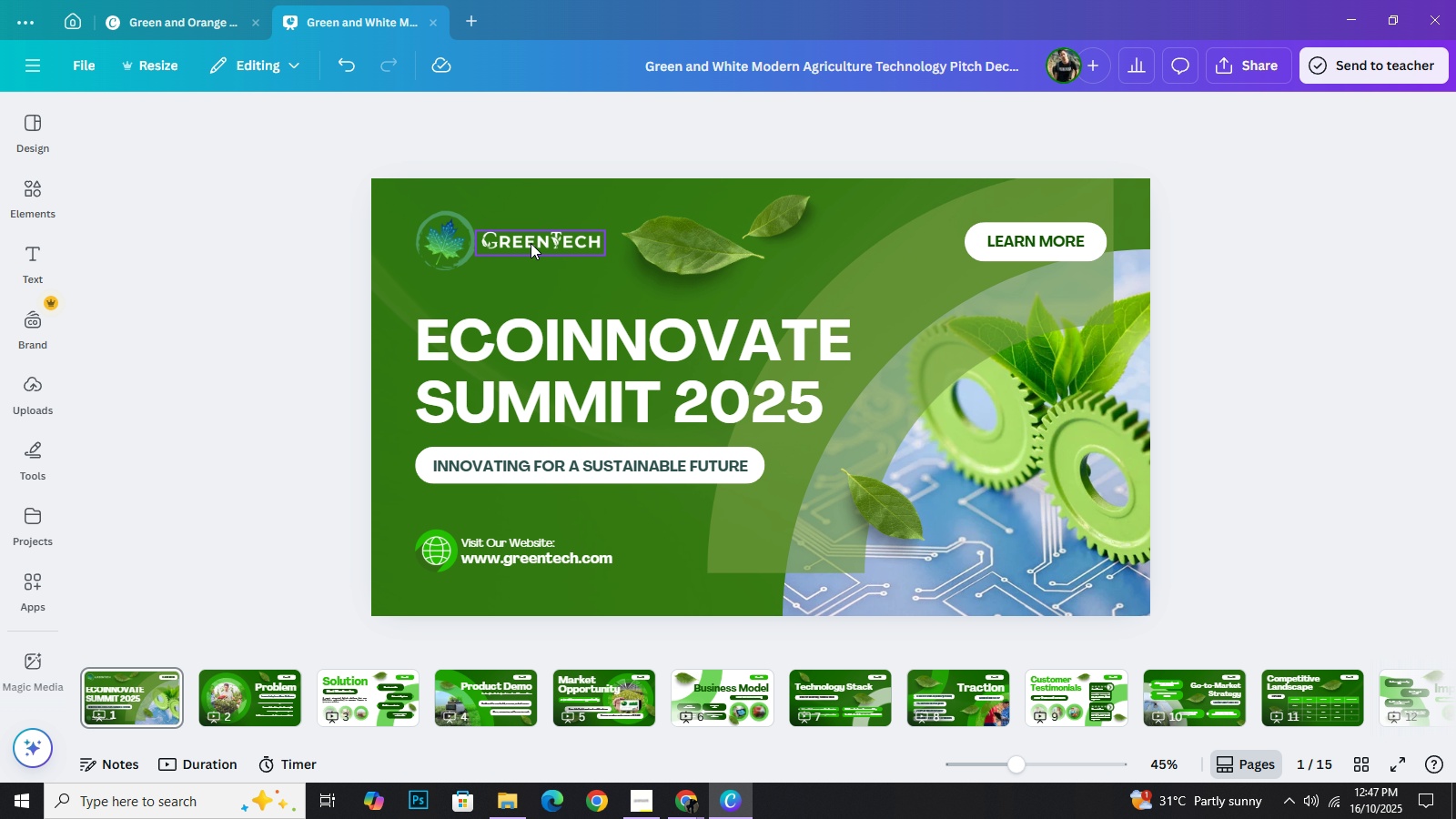 
left_click([531, 243])
 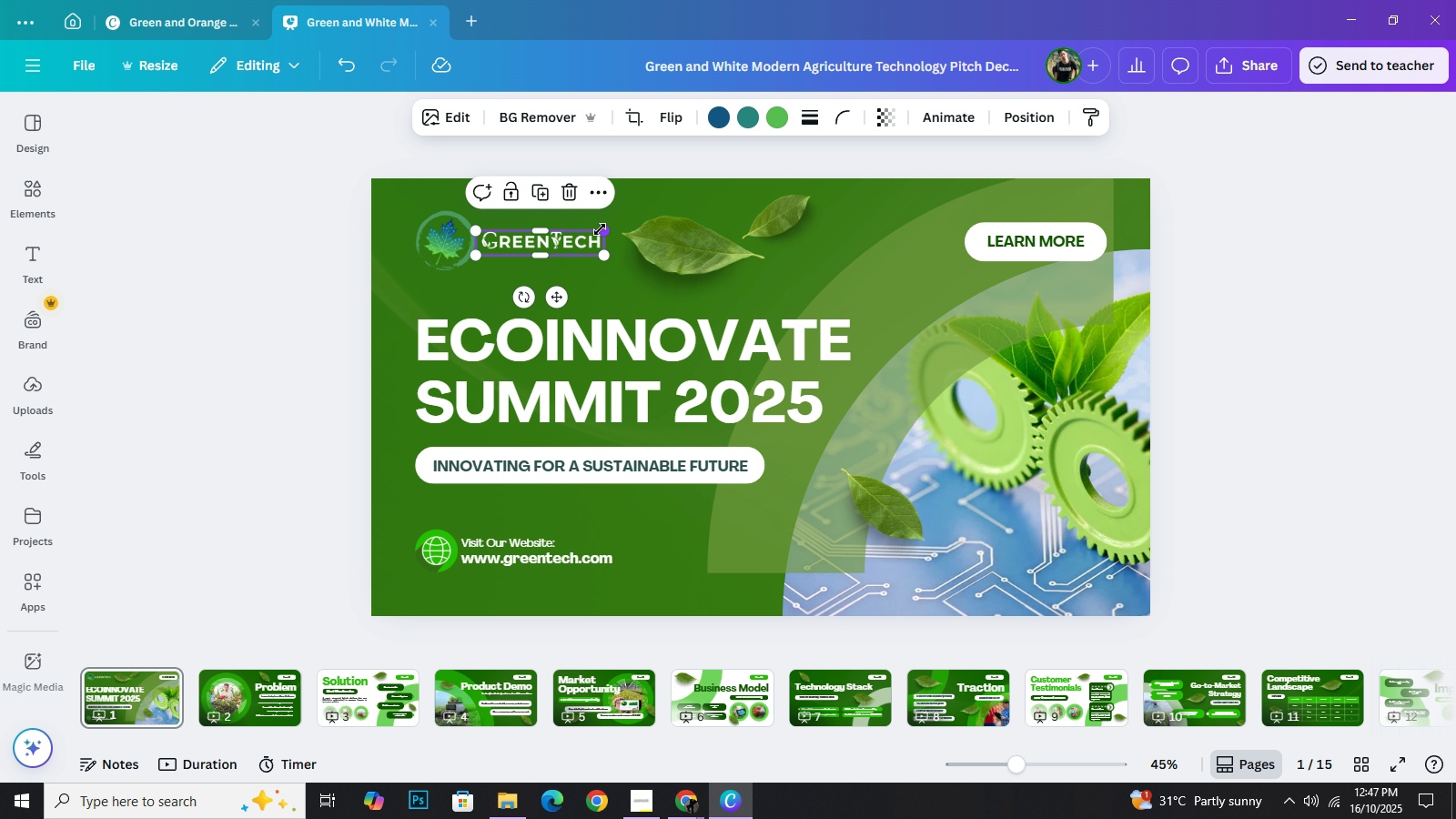 
left_click([600, 229])
 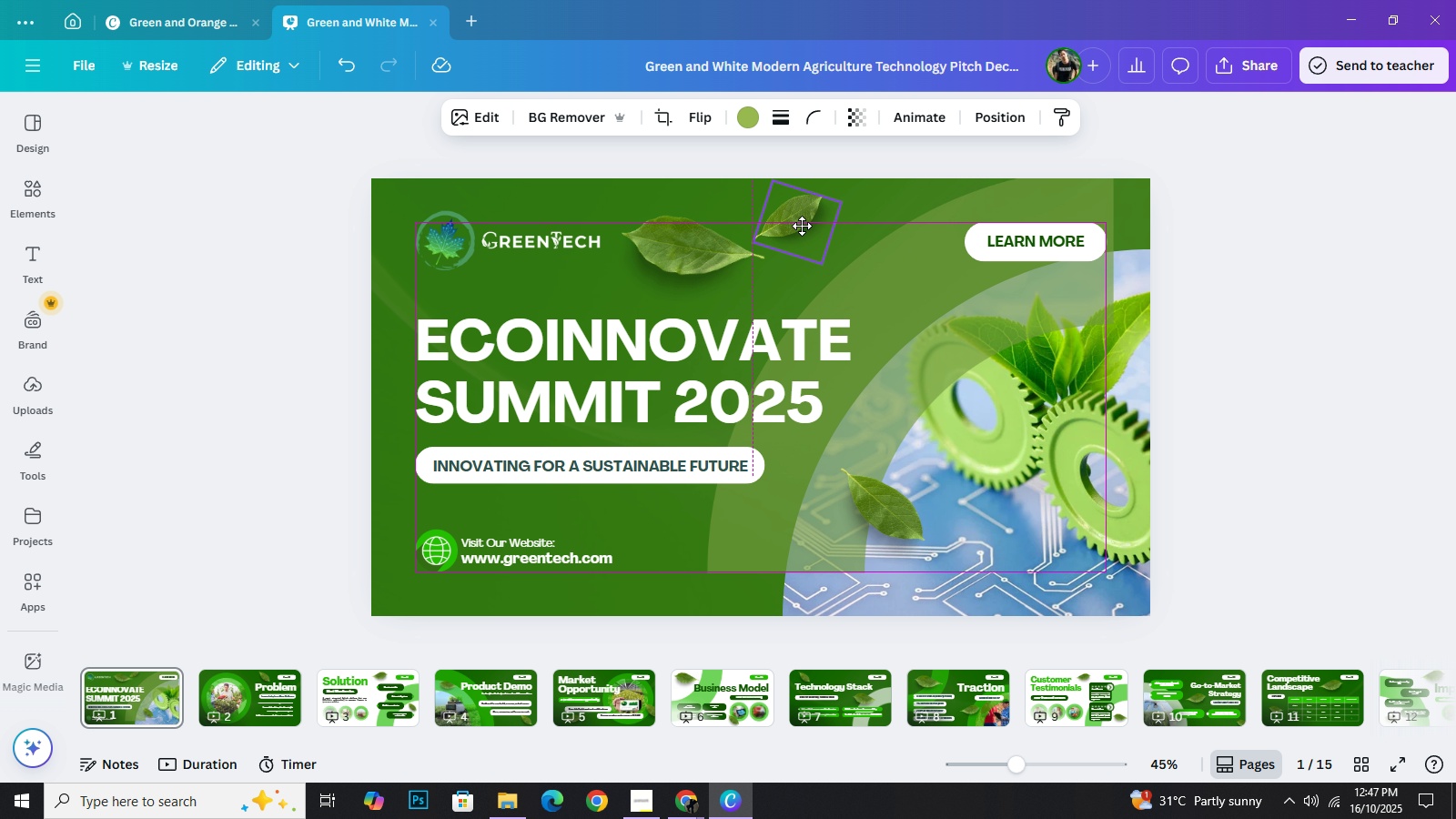 
left_click_drag(start_coordinate=[781, 226], to_coordinate=[807, 222])
 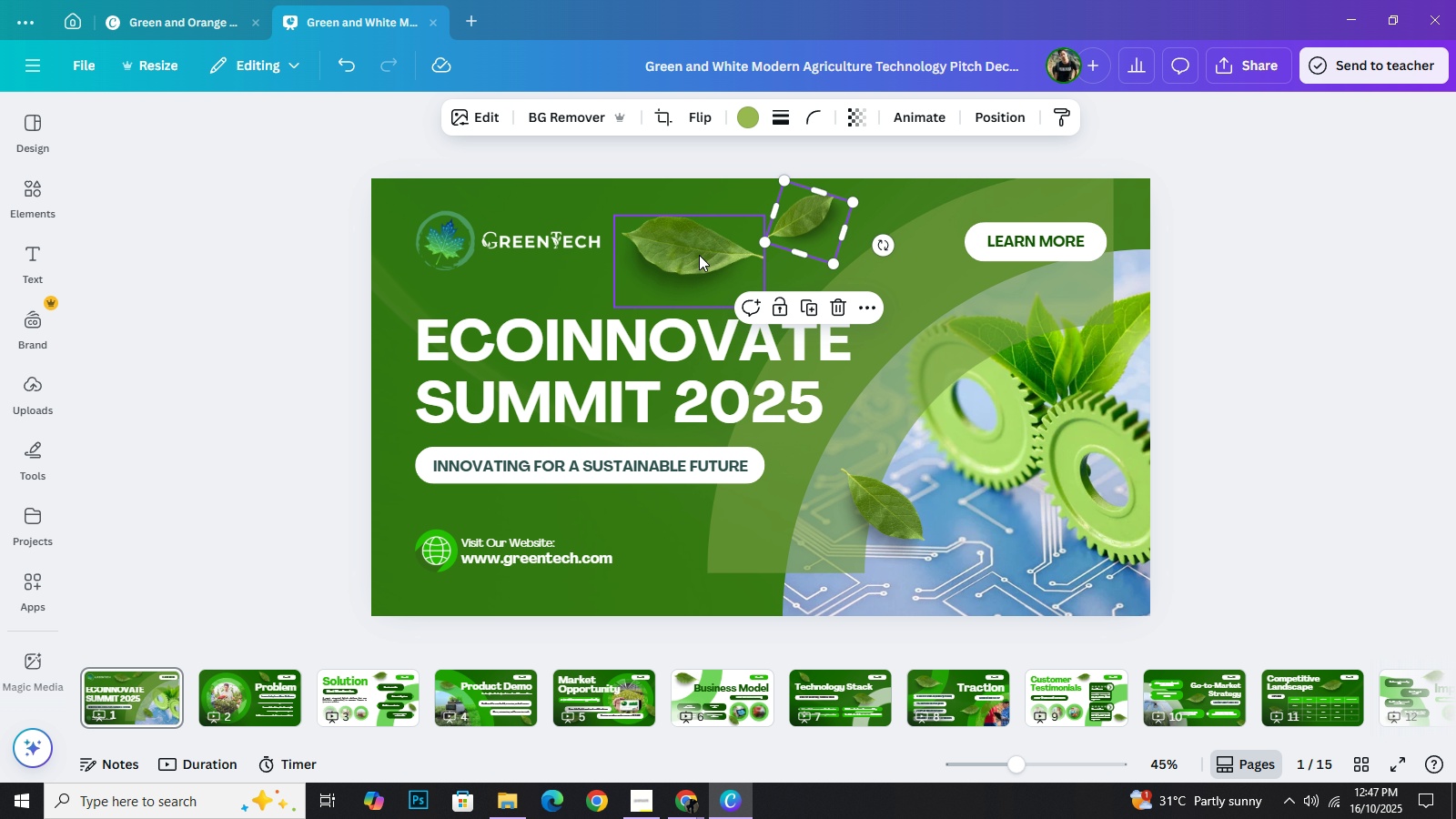 
left_click_drag(start_coordinate=[699, 252], to_coordinate=[727, 257])
 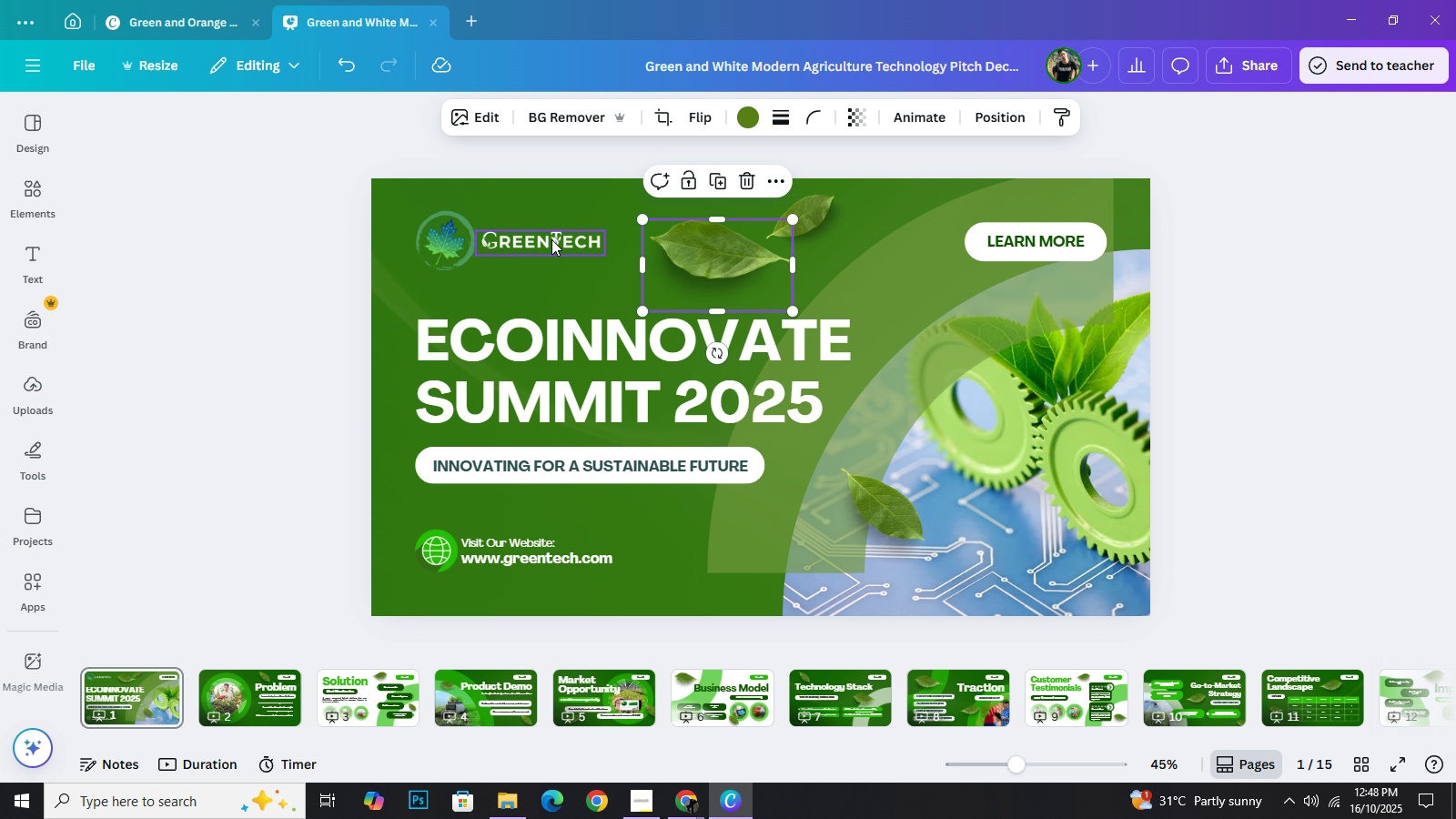 
left_click_drag(start_coordinate=[549, 239], to_coordinate=[553, 239])
 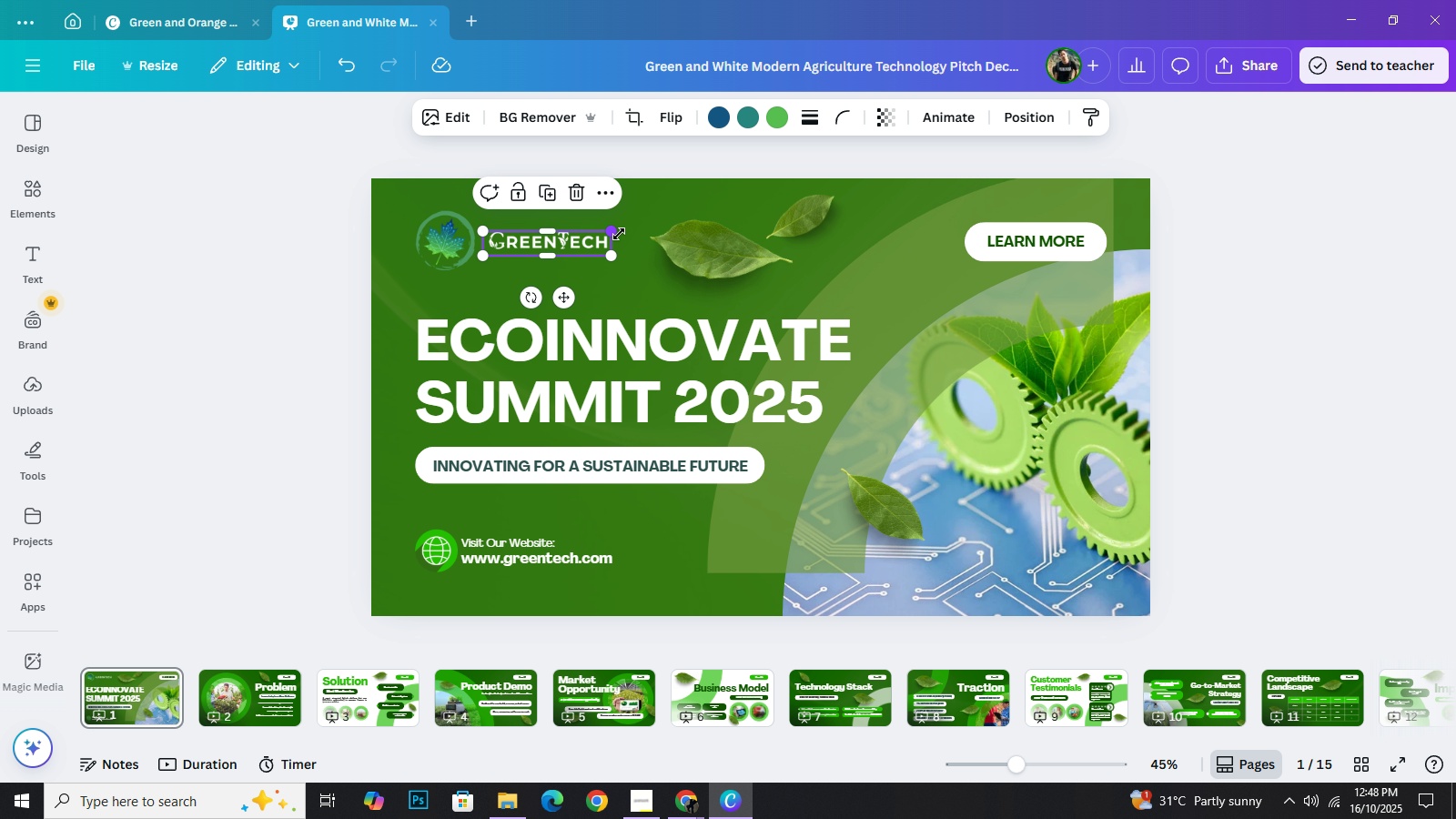 
left_click_drag(start_coordinate=[612, 234], to_coordinate=[623, 230])
 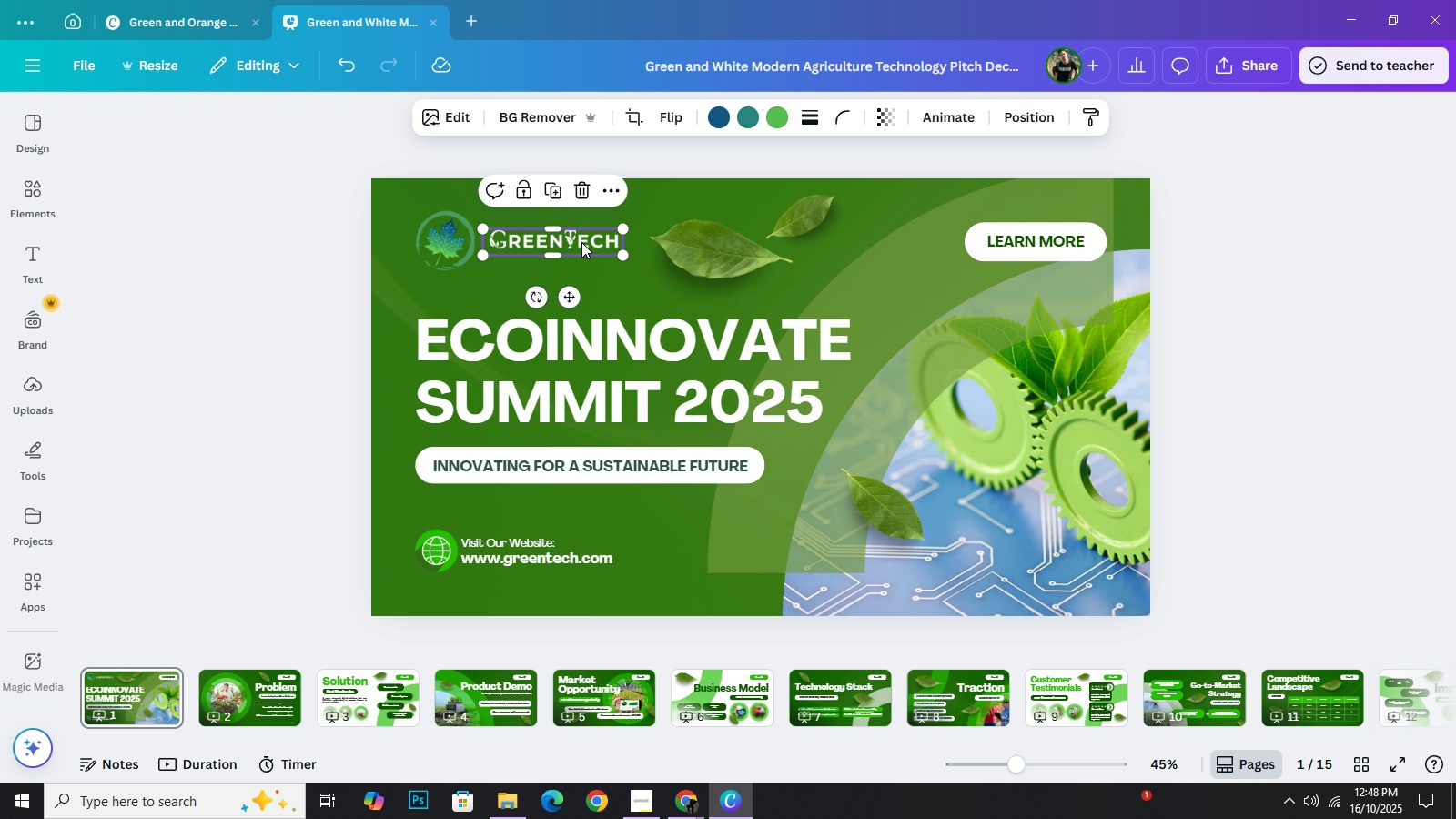 
left_click_drag(start_coordinate=[581, 240], to_coordinate=[574, 245])
 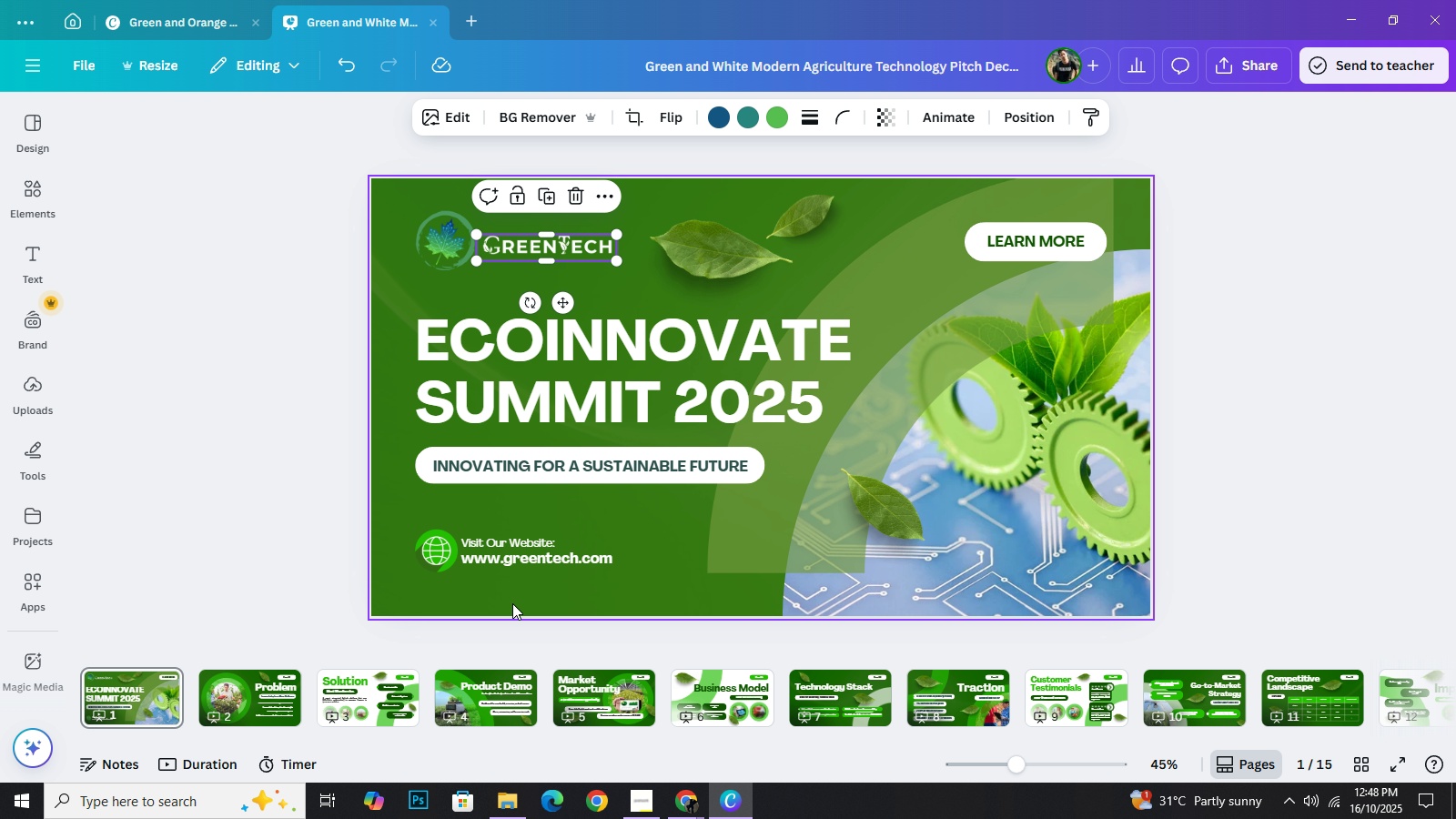 
hold_key(key=ArrowUp, duration=0.38)
 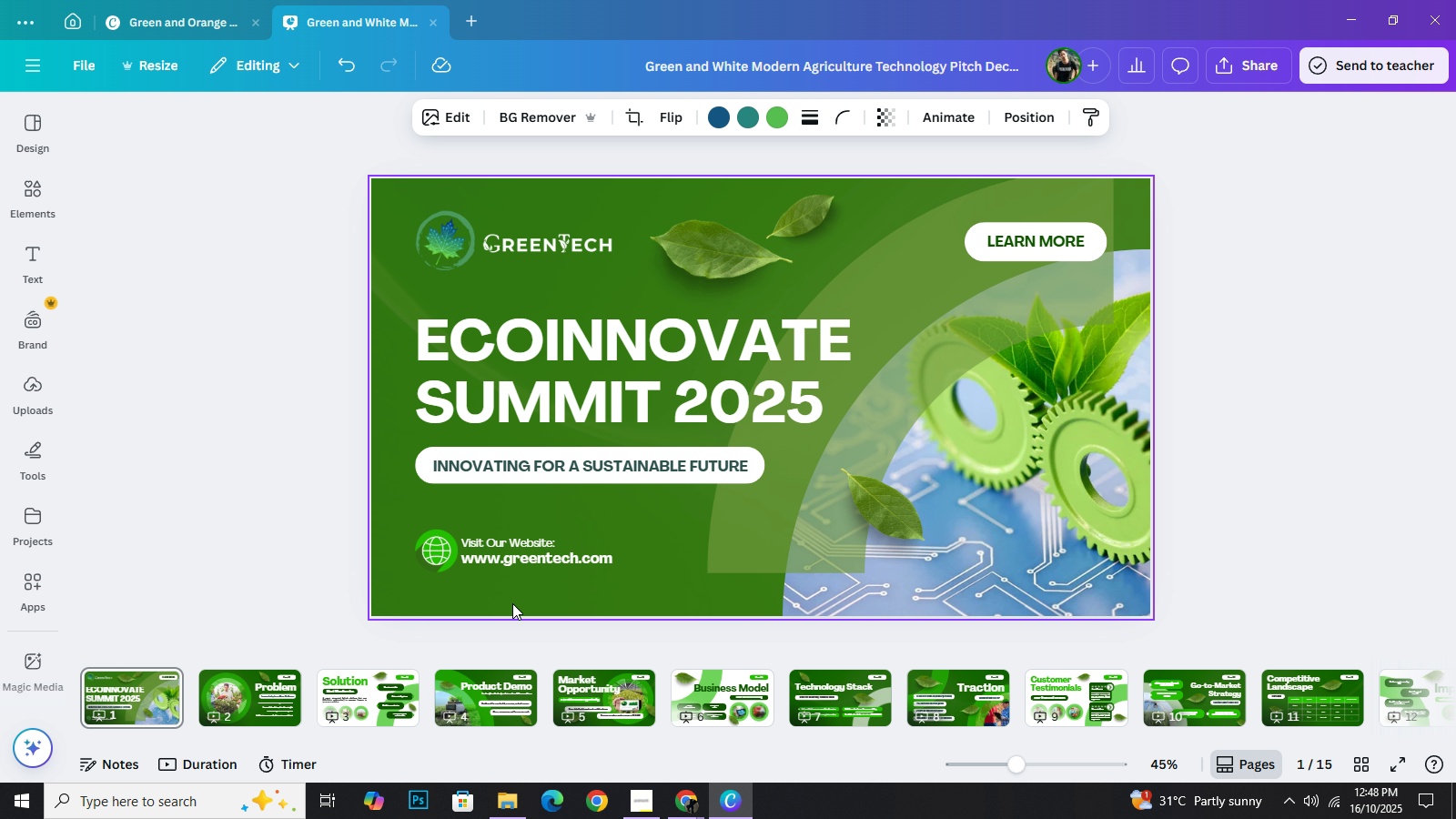 
key(ArrowUp)
 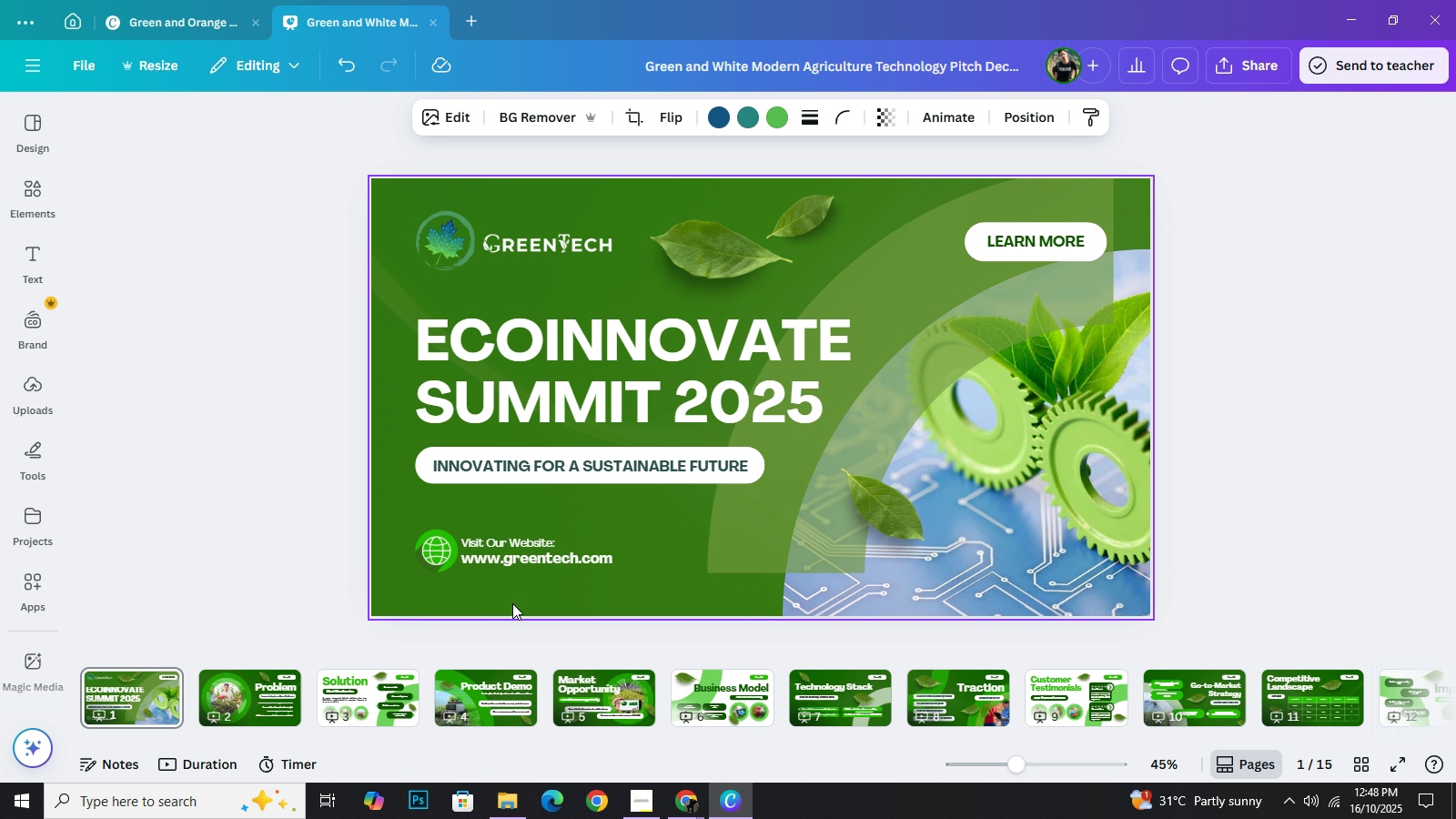 
key(ArrowUp)
 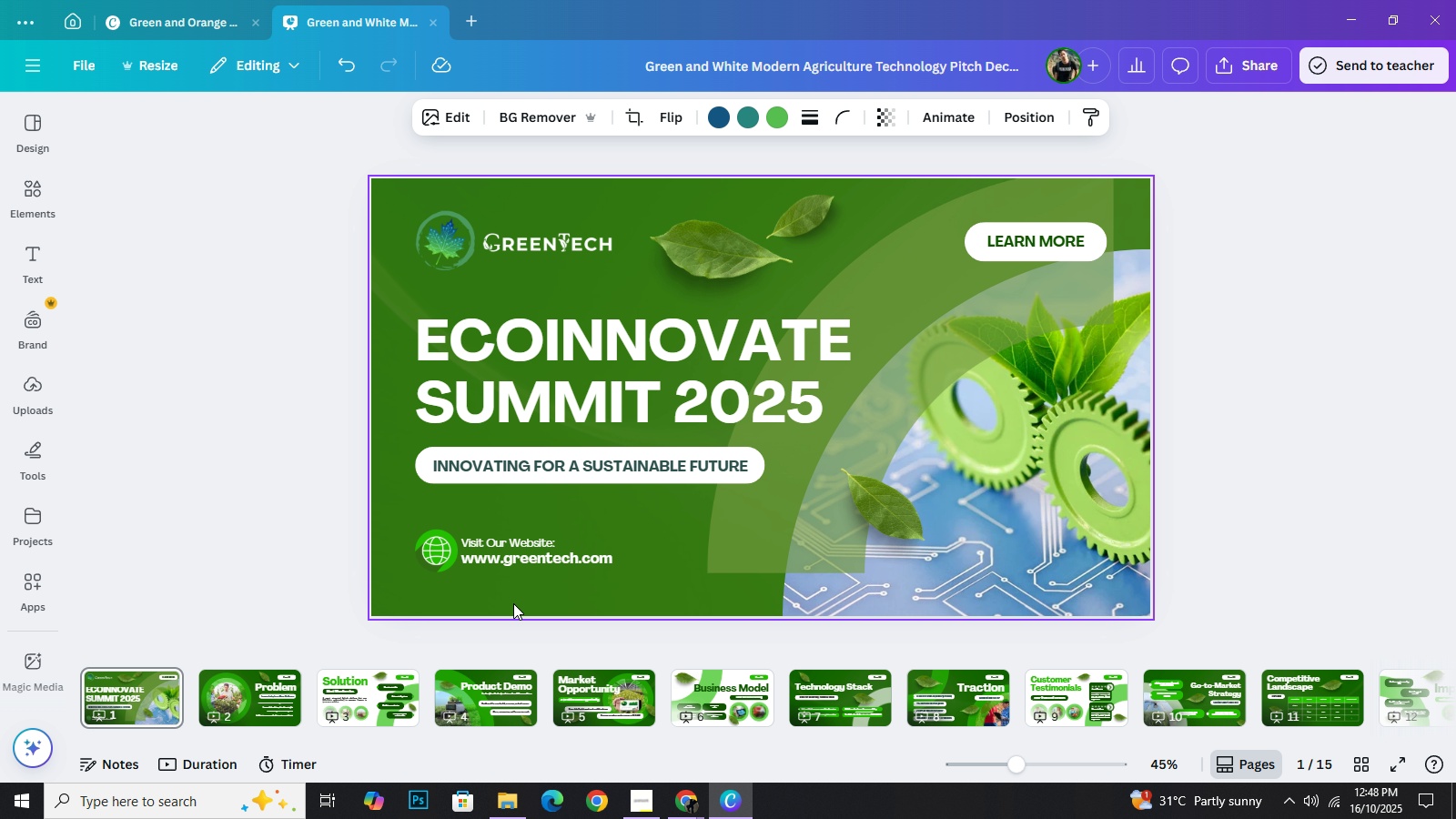 
key(ArrowUp)
 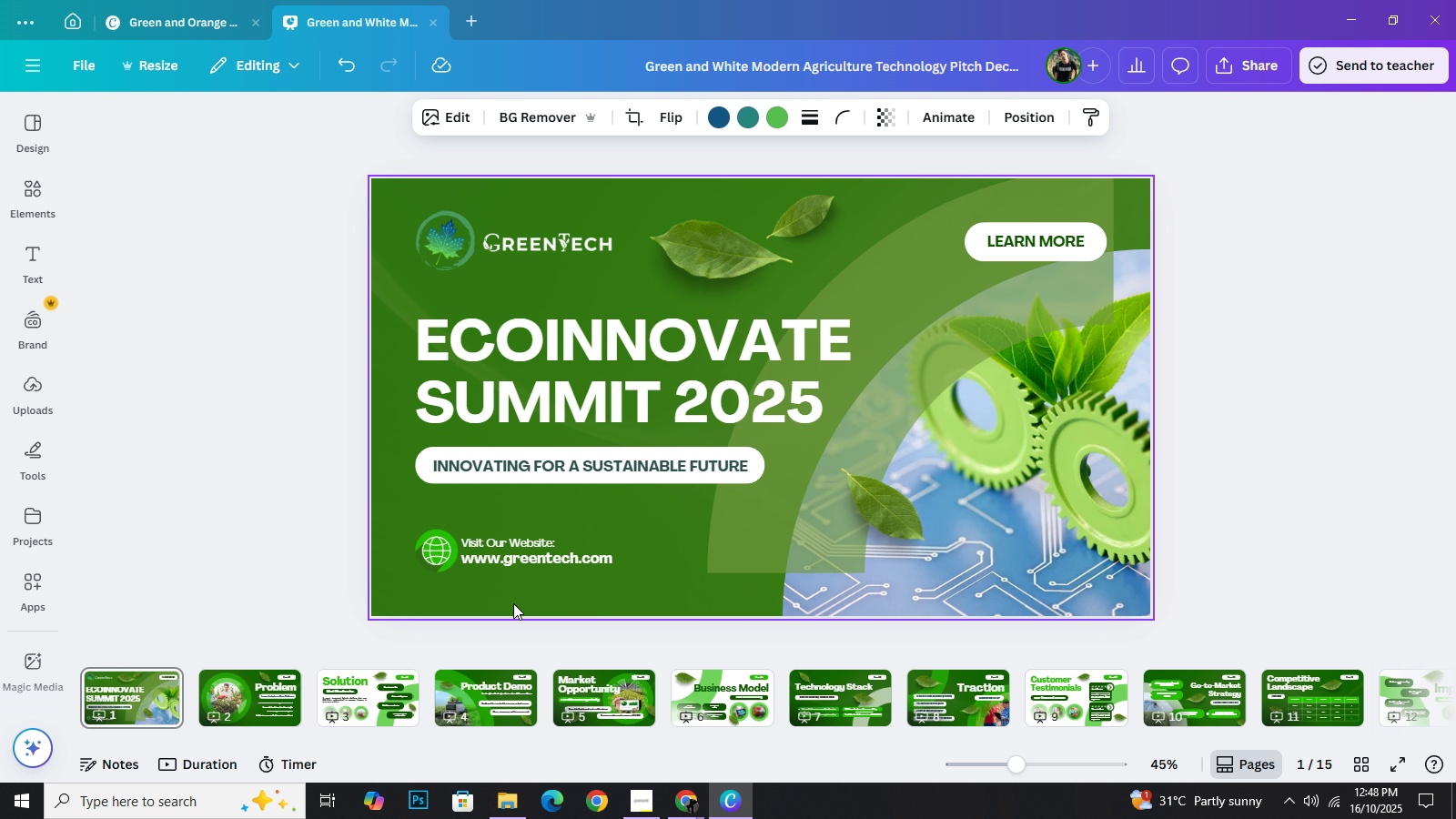 
key(ArrowUp)
 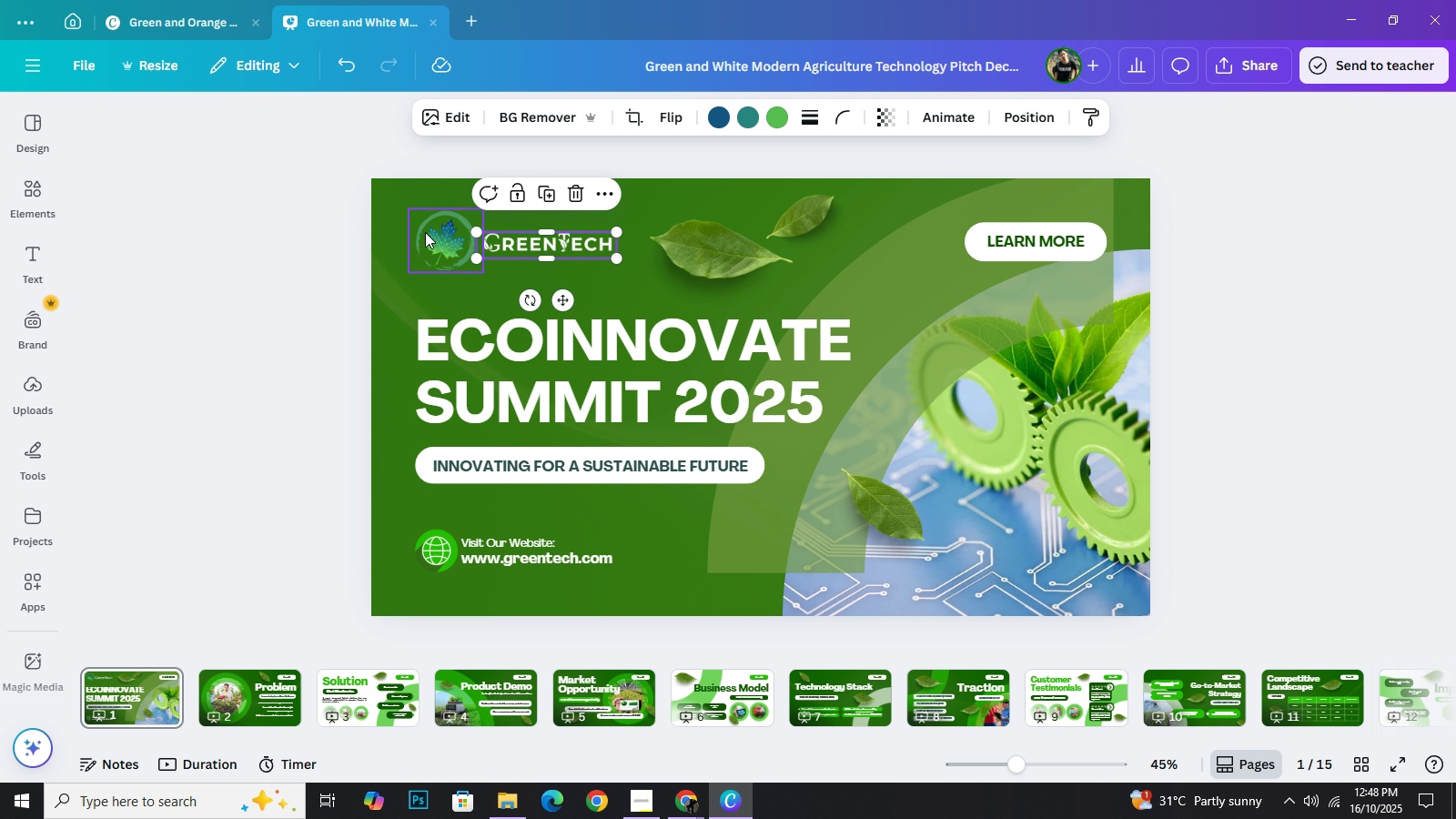 
left_click([438, 249])
 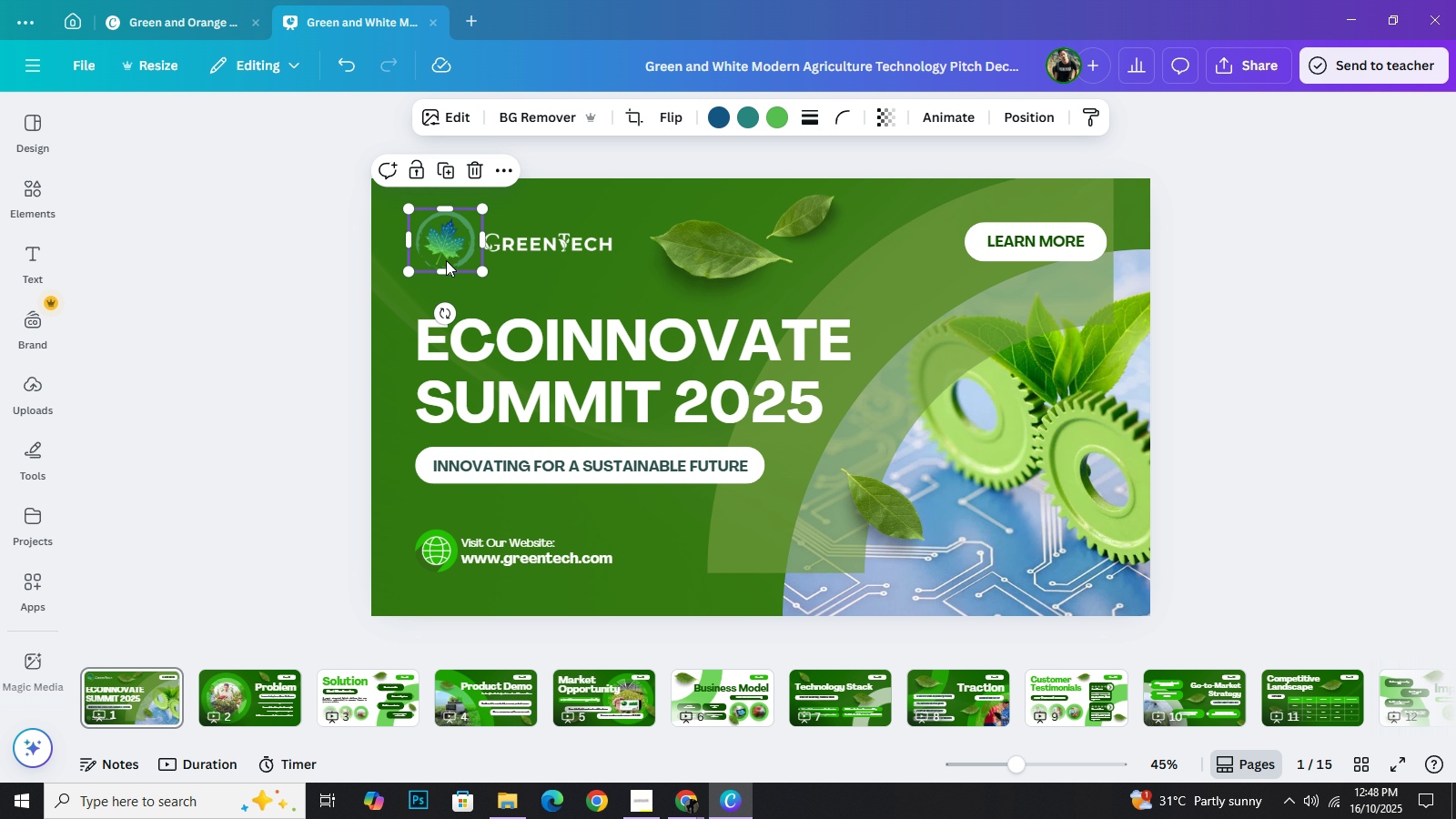 
wait(10.97)
 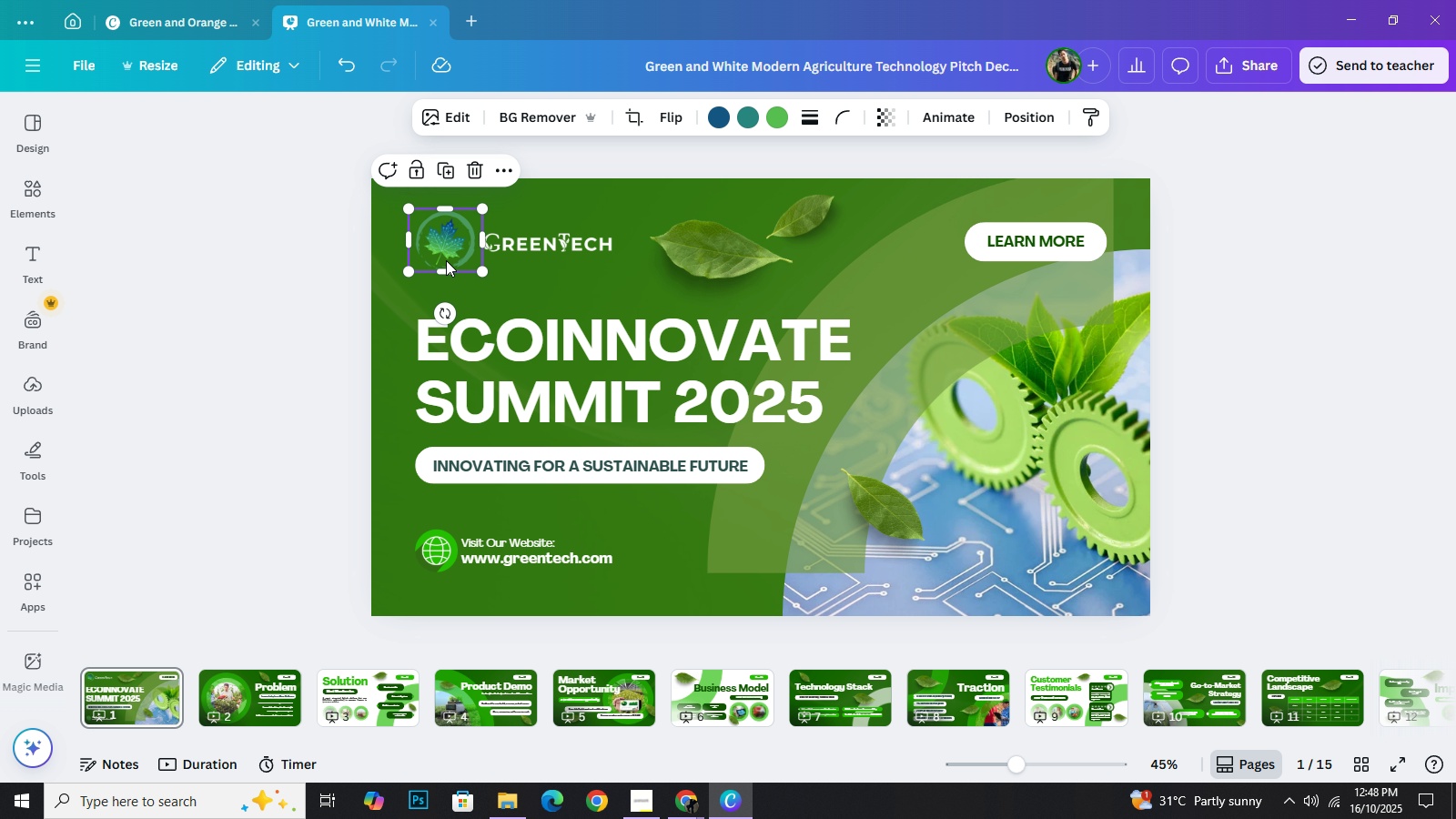 
left_click([150, 17])
 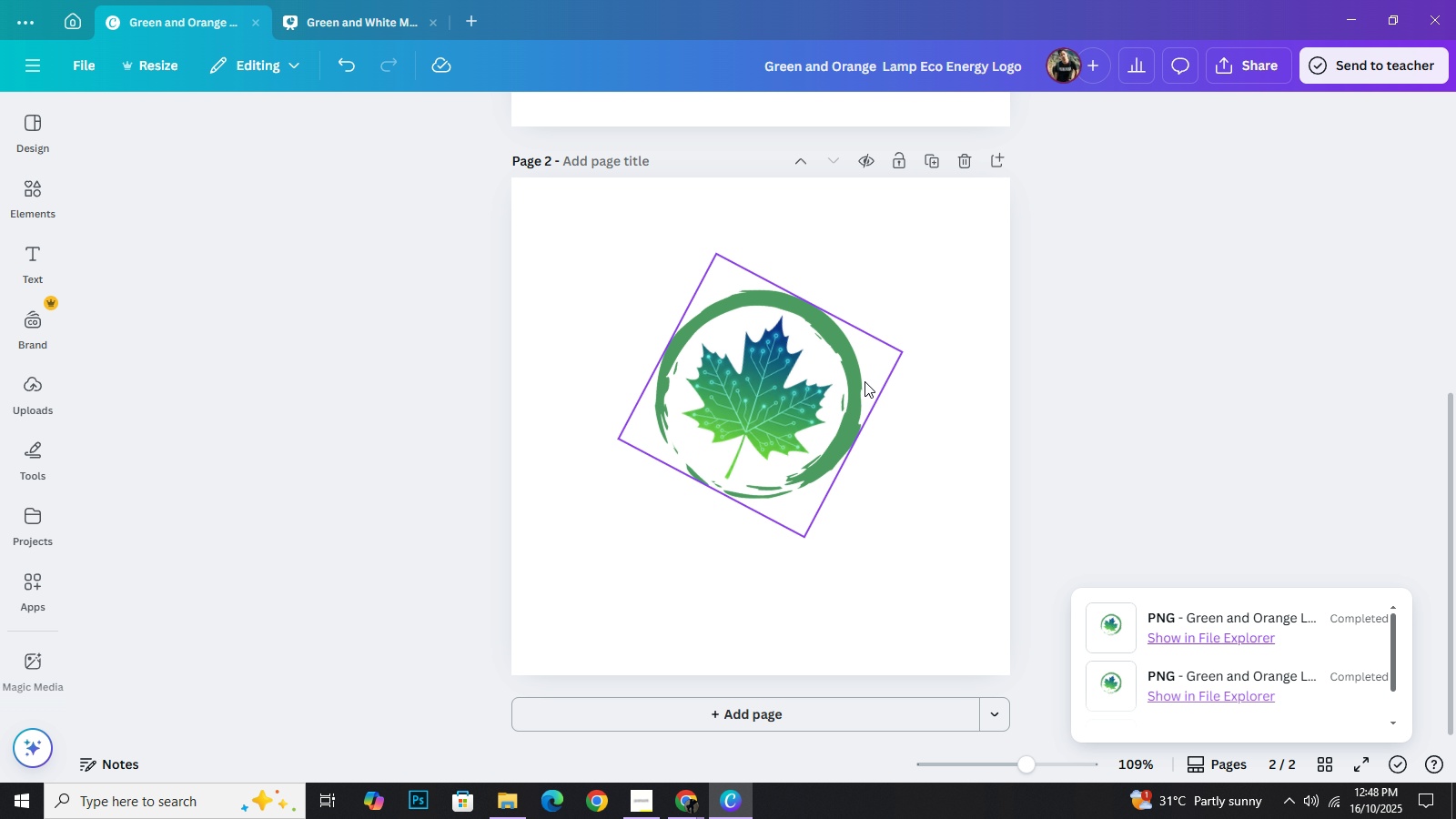 
left_click([864, 381])
 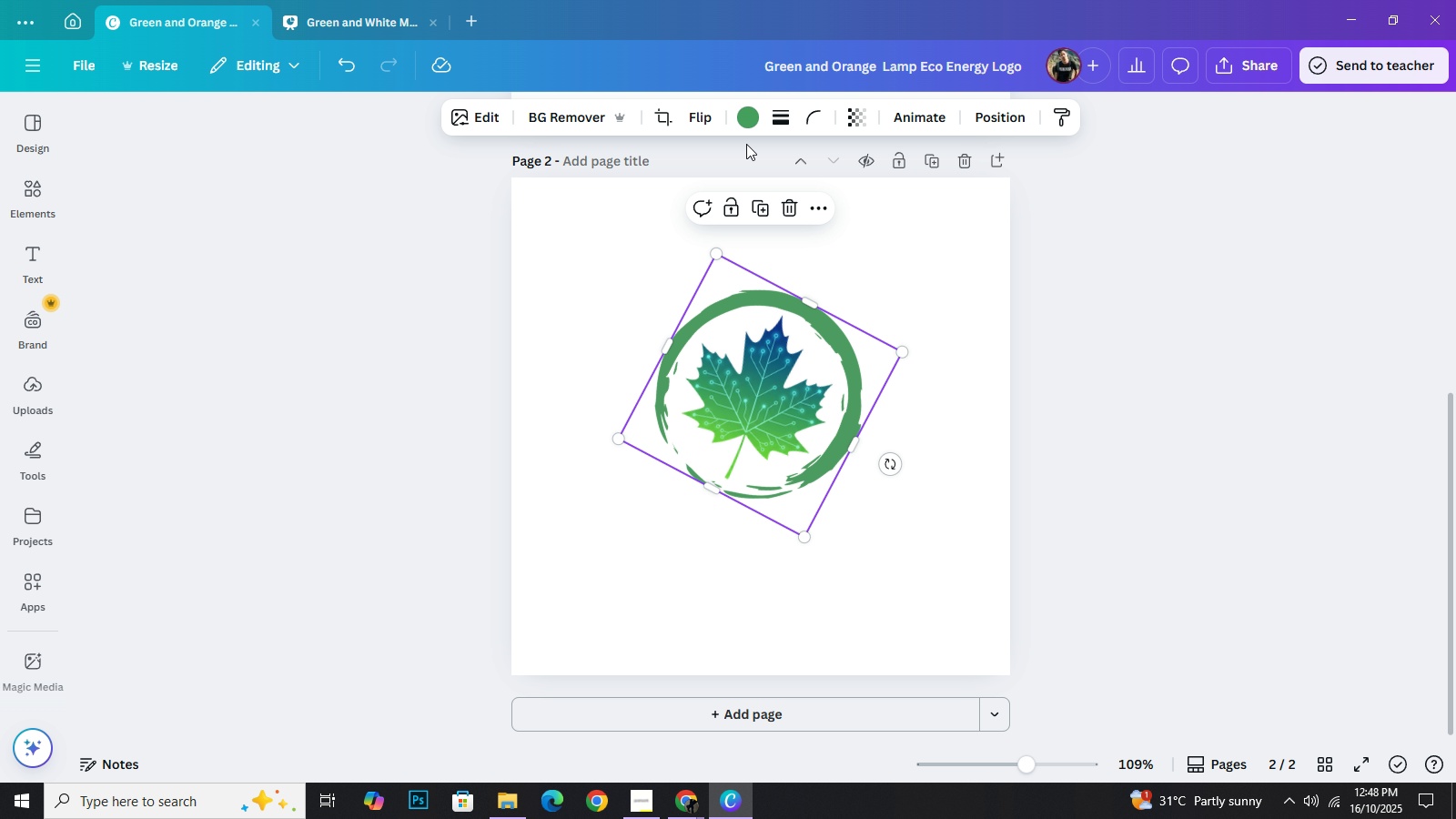 
left_click([740, 122])
 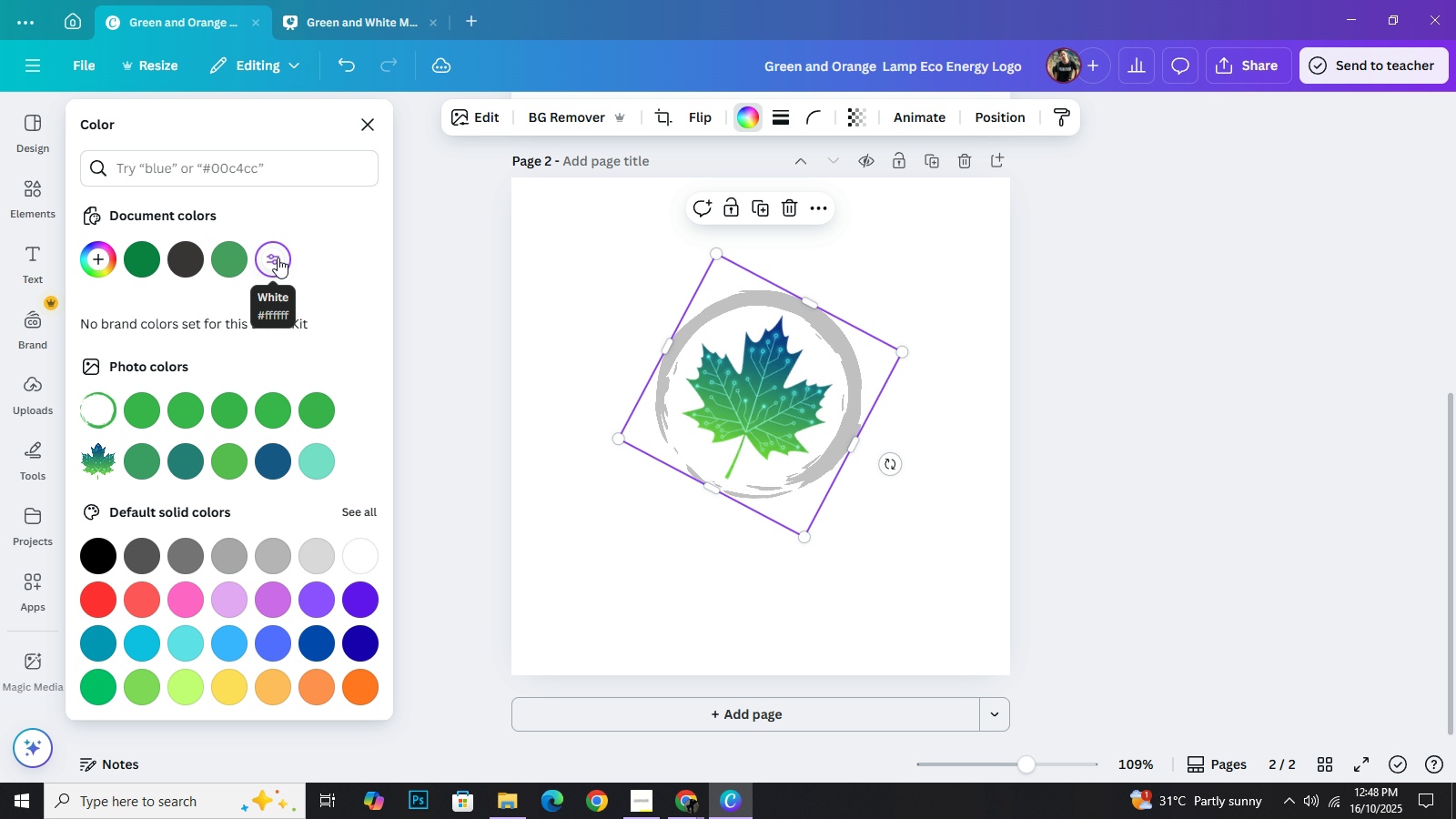 
wait(7.7)
 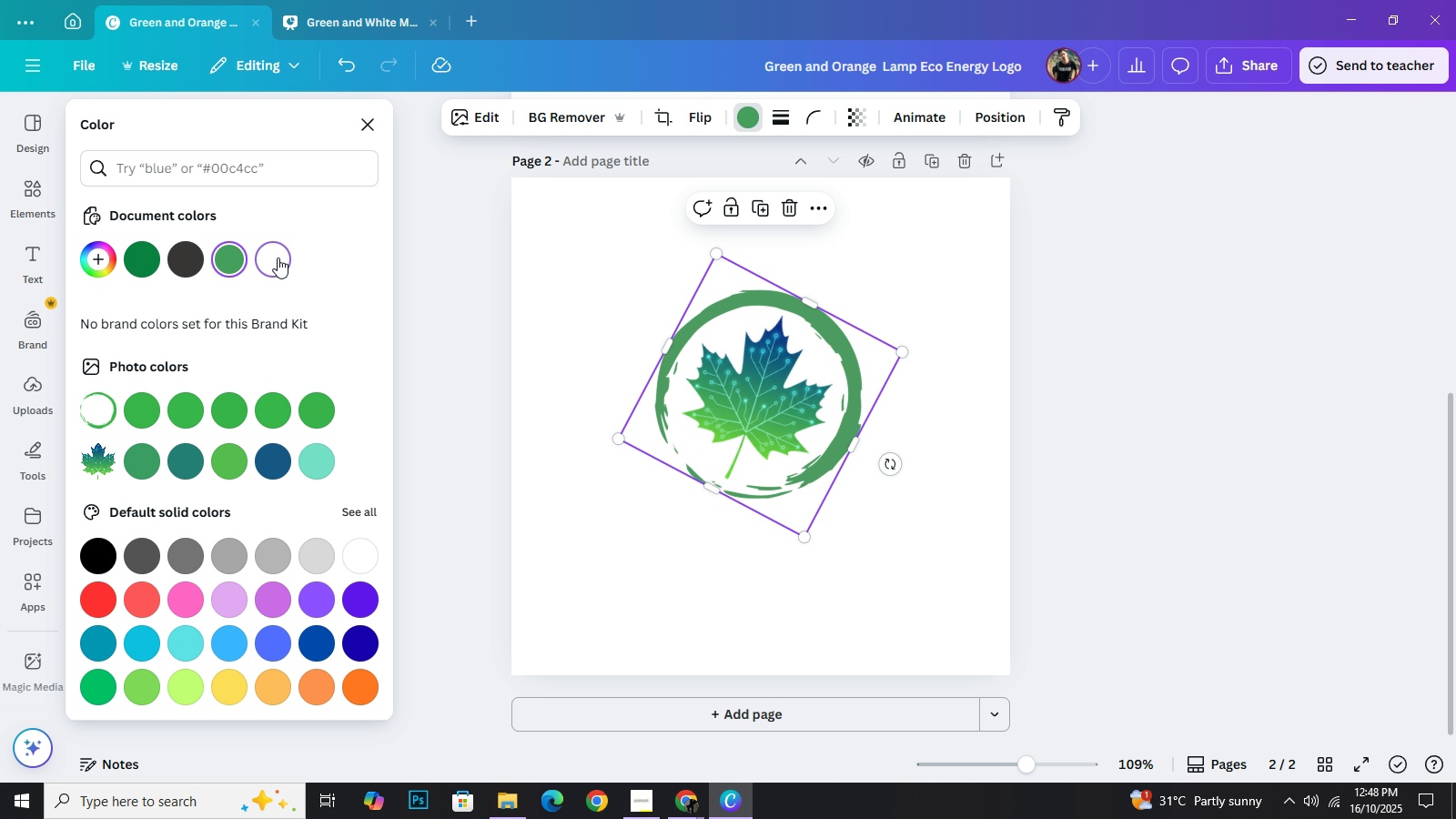 
left_click([367, 515])
 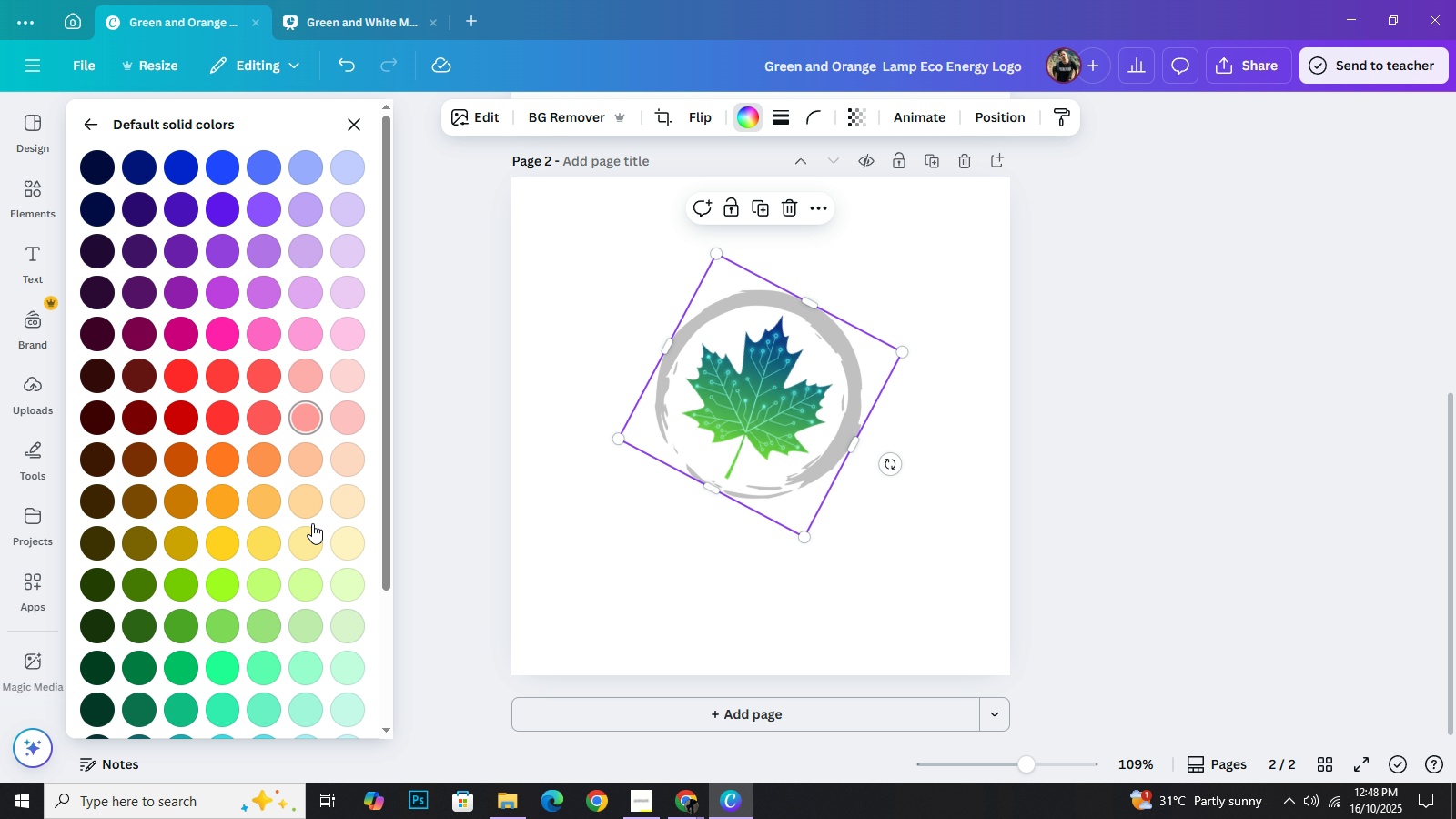 
scroll: coordinate [338, 650], scroll_direction: down, amount: 7.0
 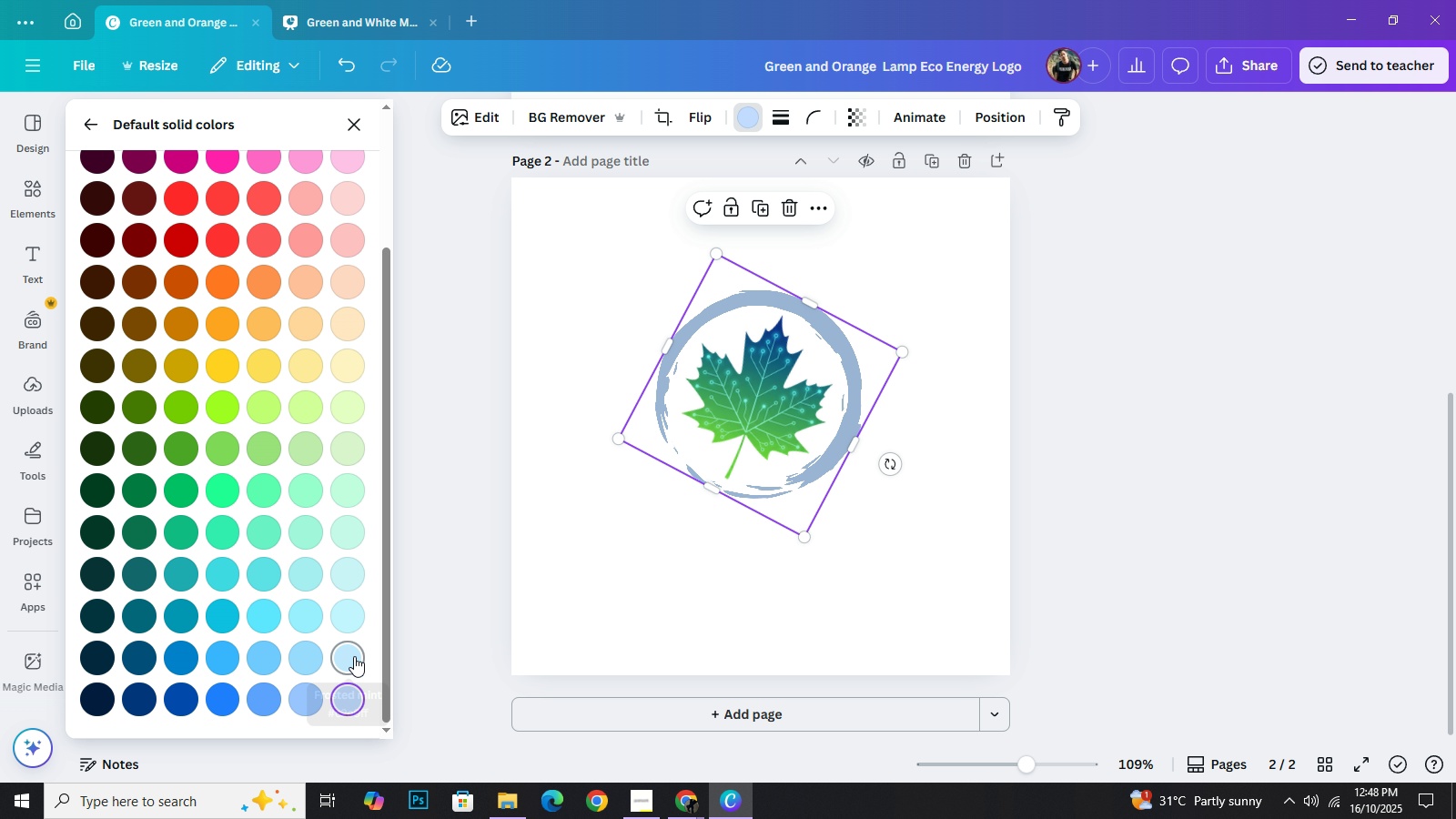 
left_click([354, 656])
 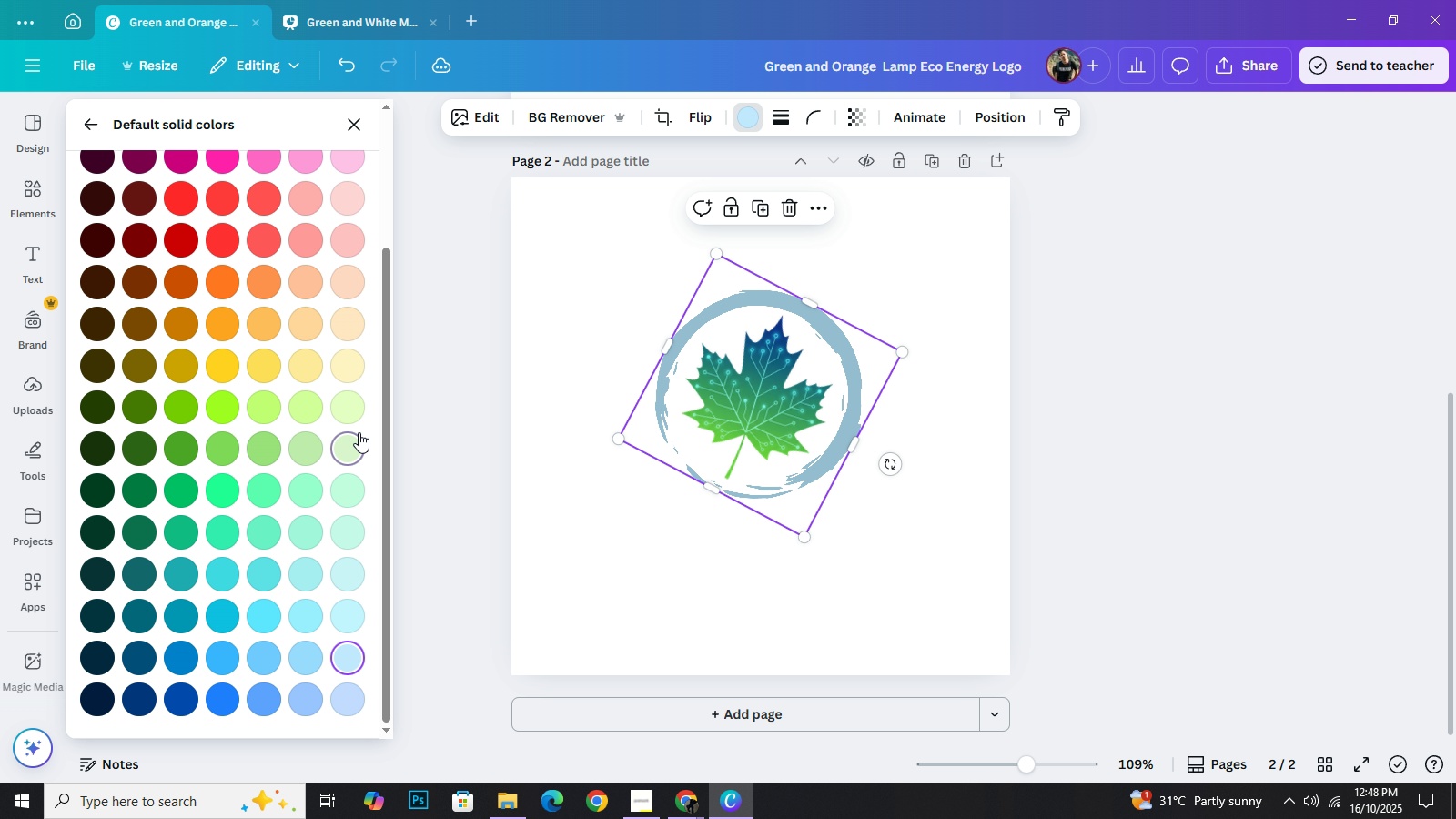 
left_click([359, 432])
 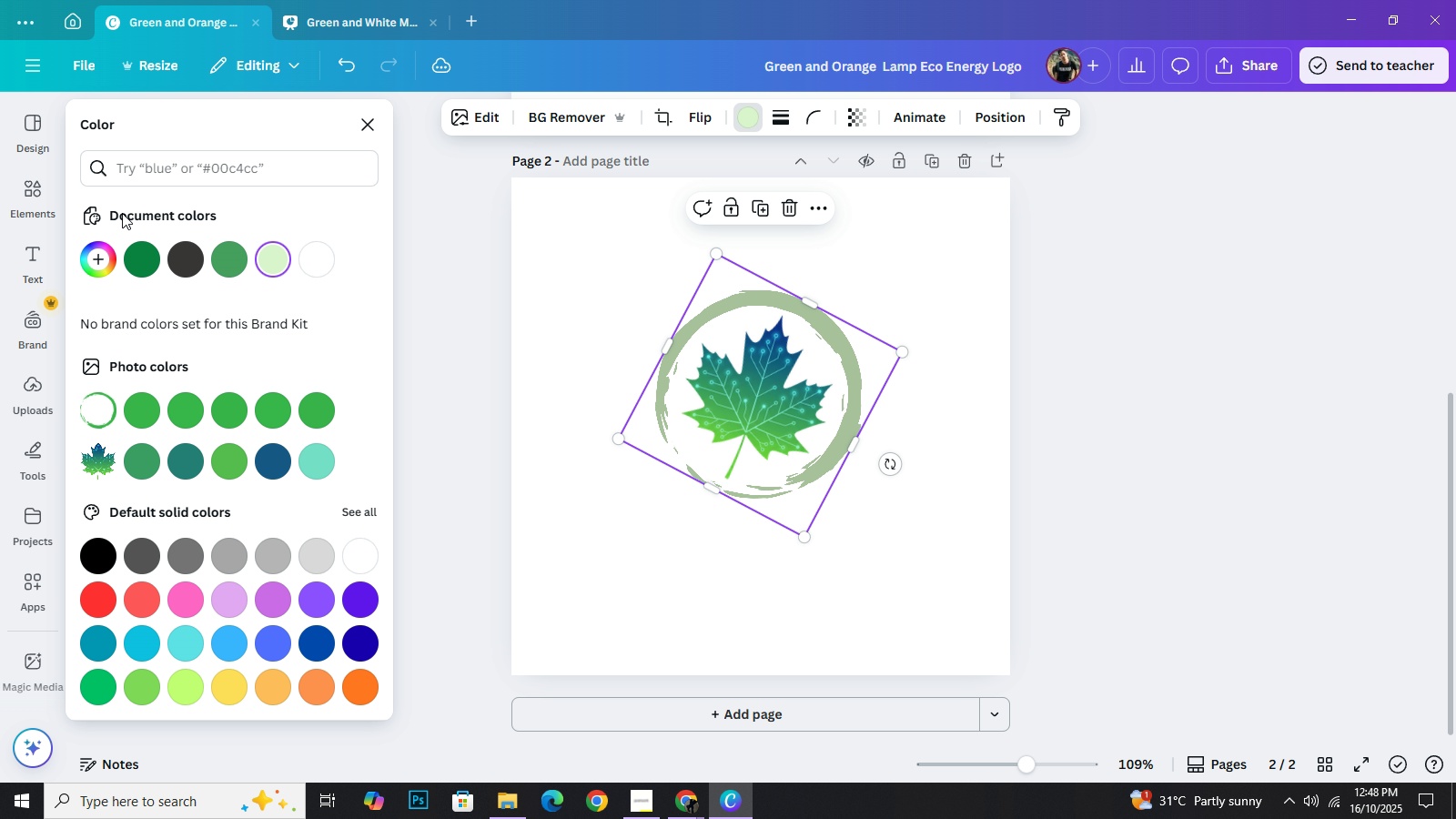 
left_click([102, 243])
 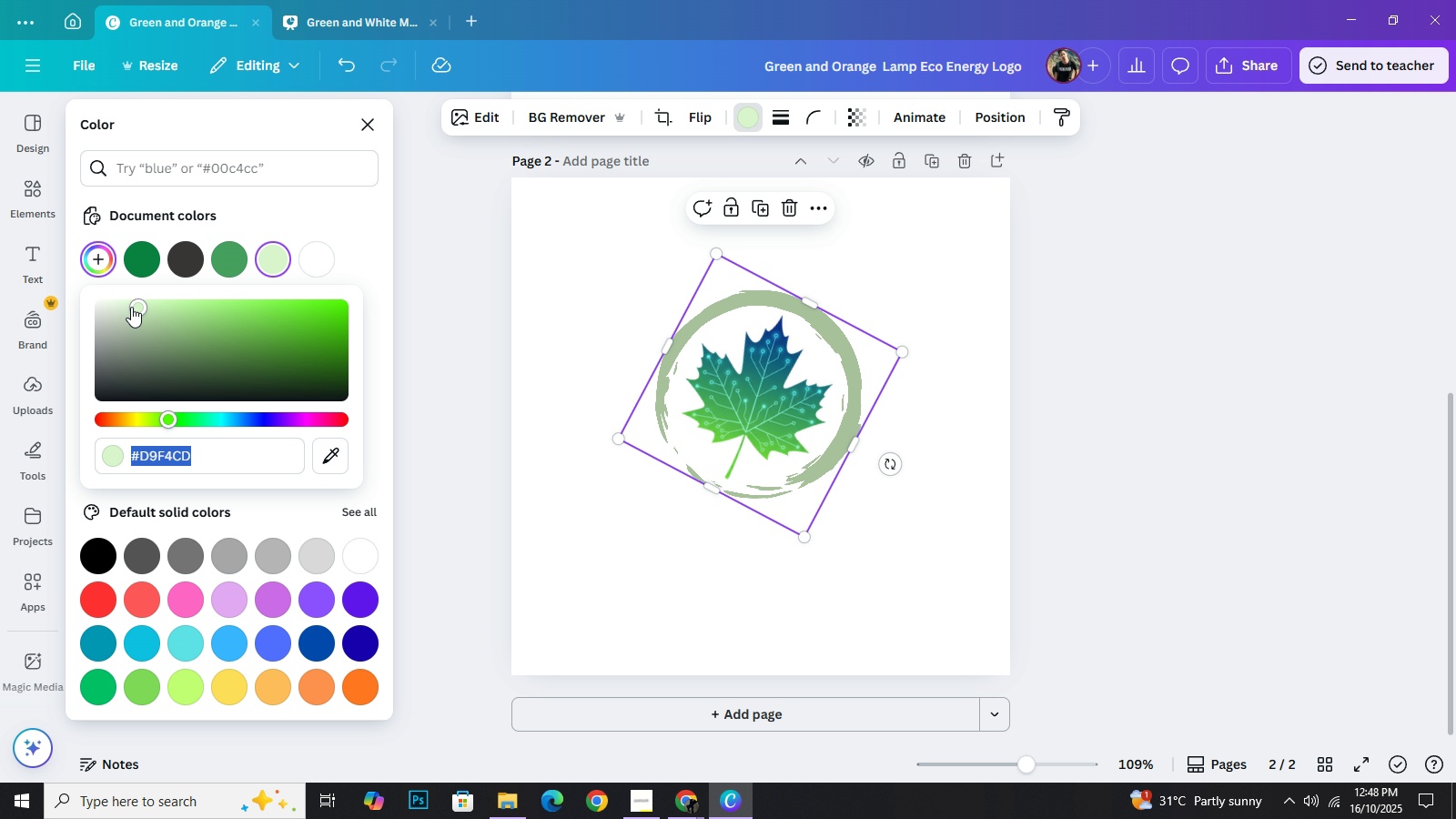 
left_click_drag(start_coordinate=[131, 307], to_coordinate=[66, 298])
 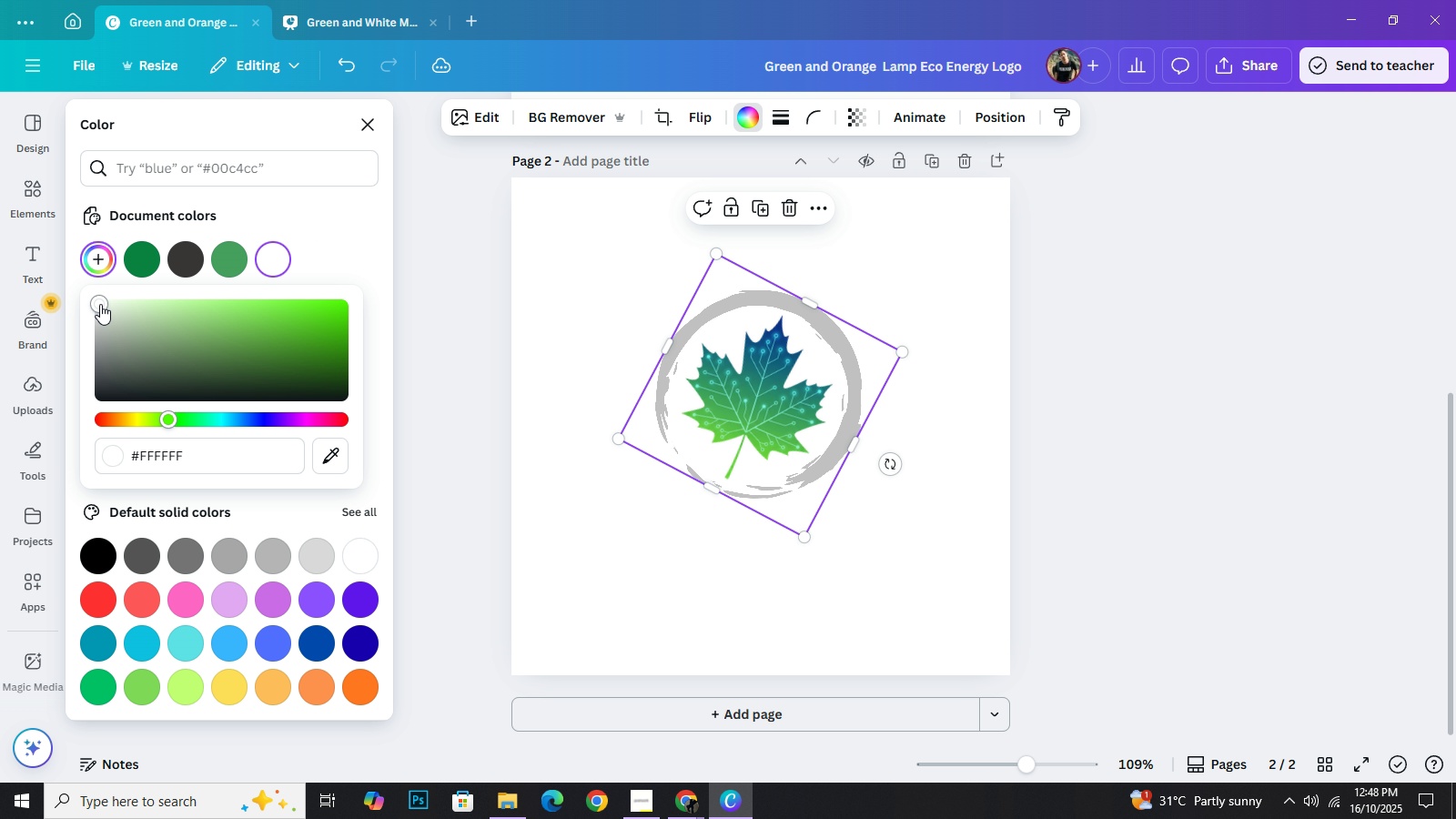 
left_click_drag(start_coordinate=[100, 304], to_coordinate=[70, 298])
 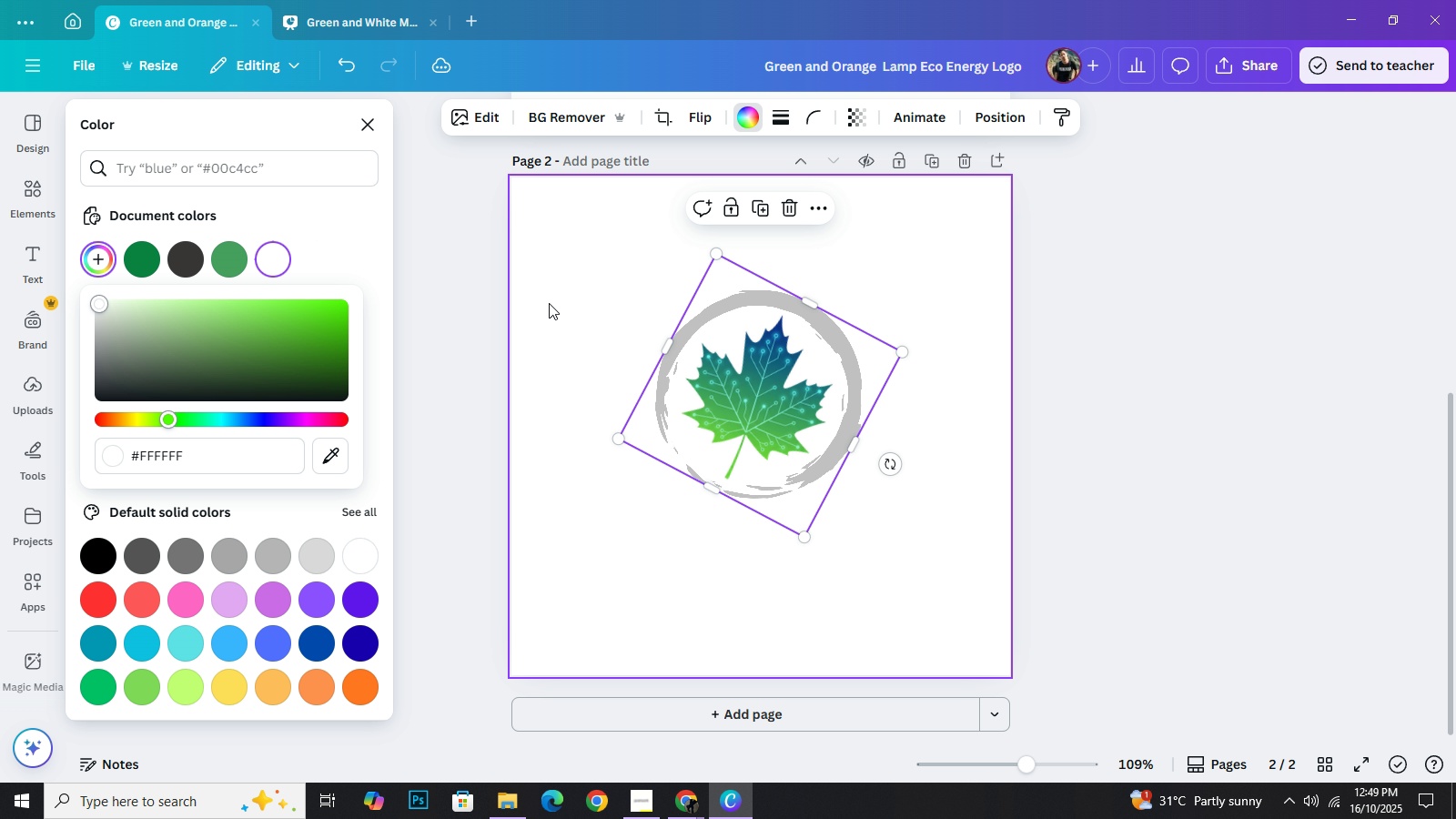 
mouse_move([324, 458])
 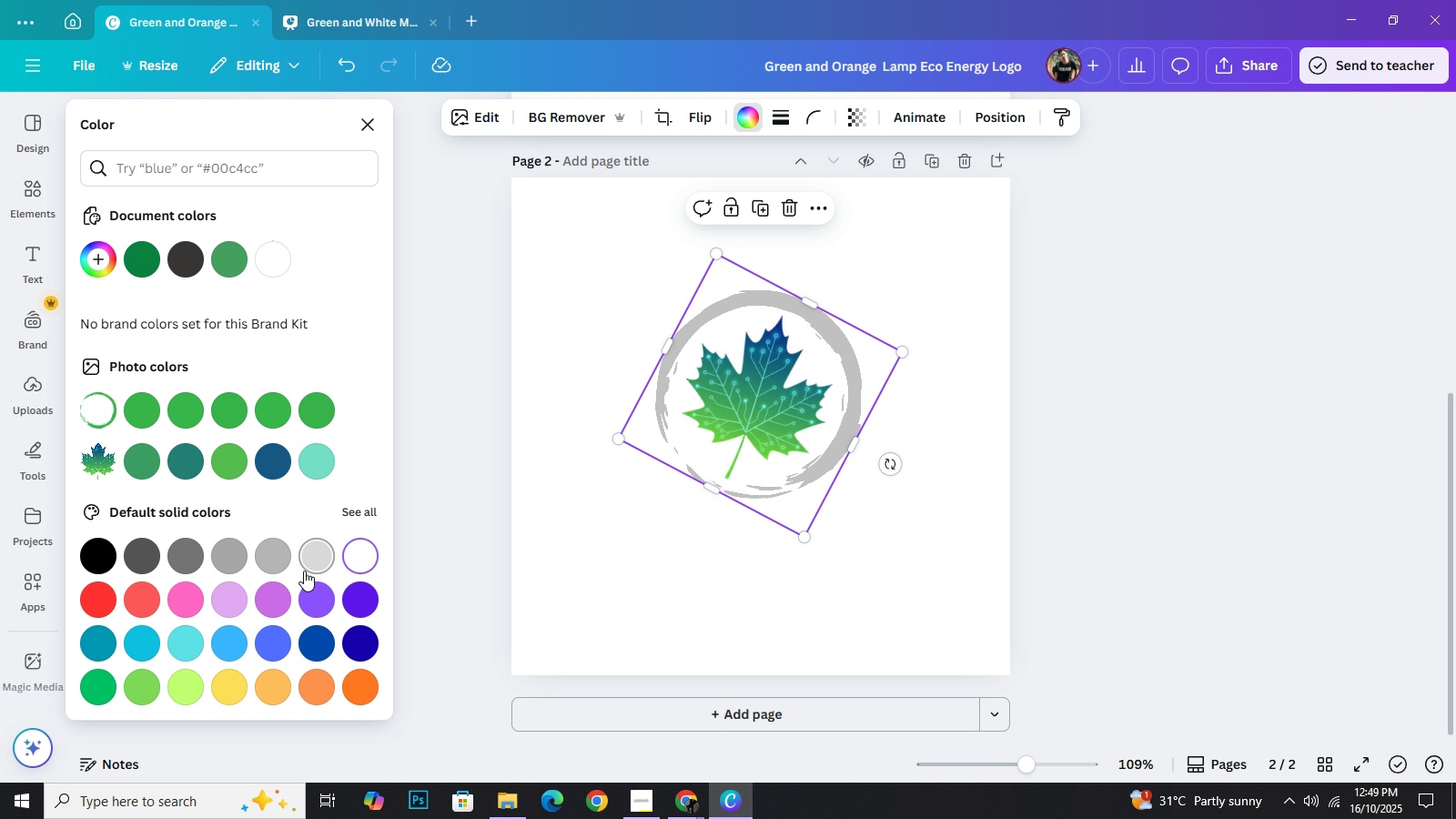 
left_click([353, 550])
 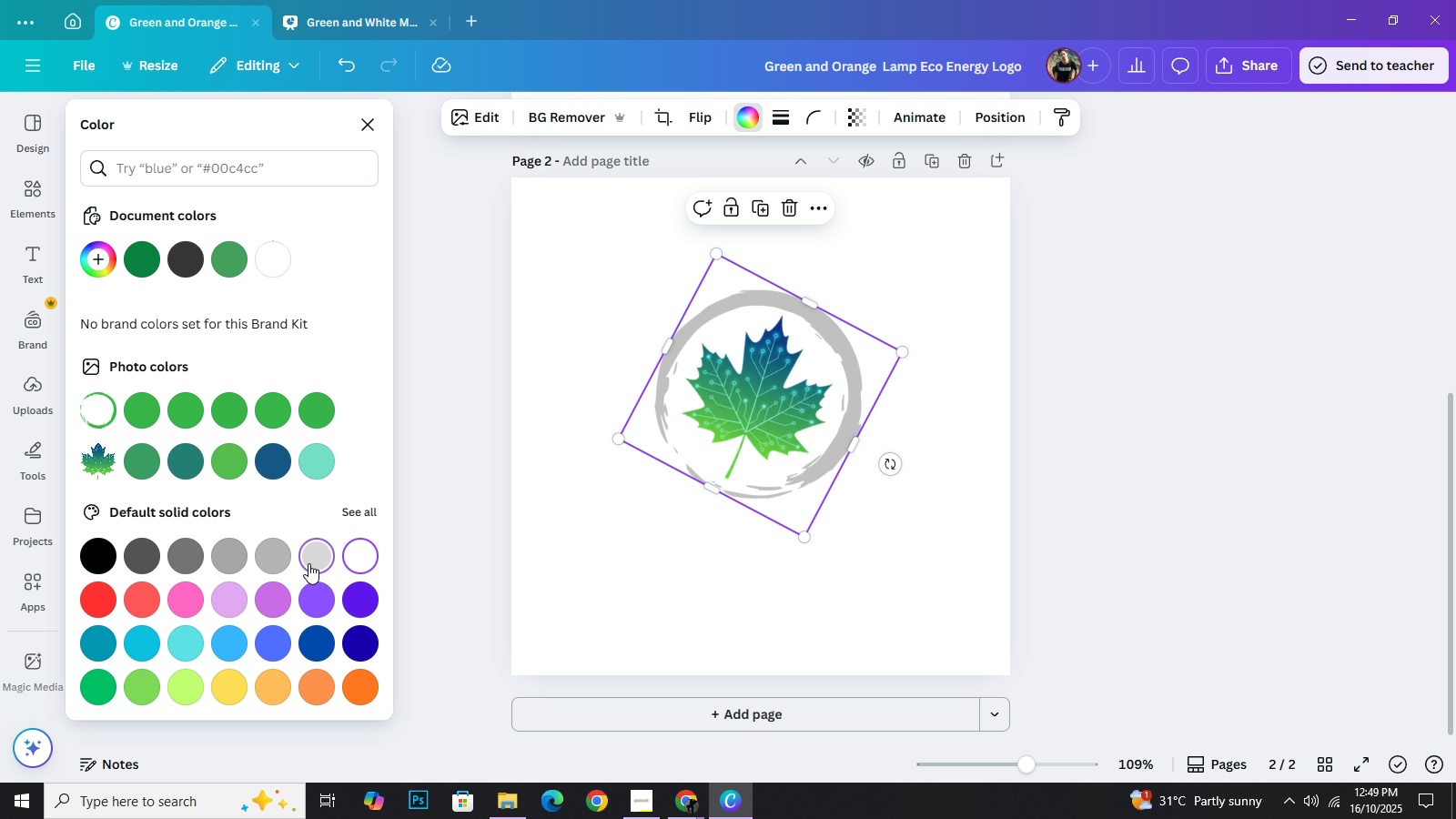 
left_click([308, 563])
 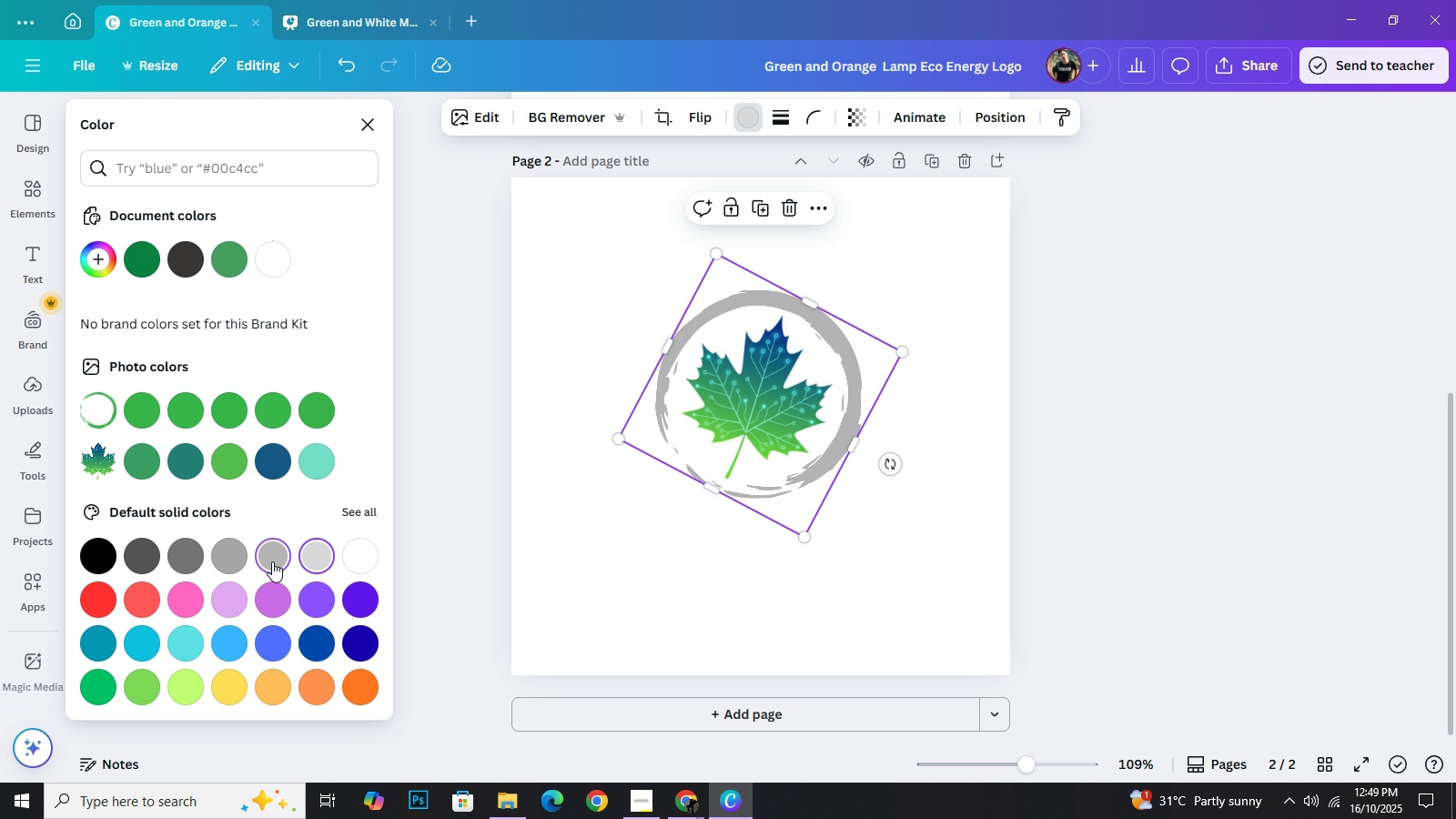 
left_click([274, 560])
 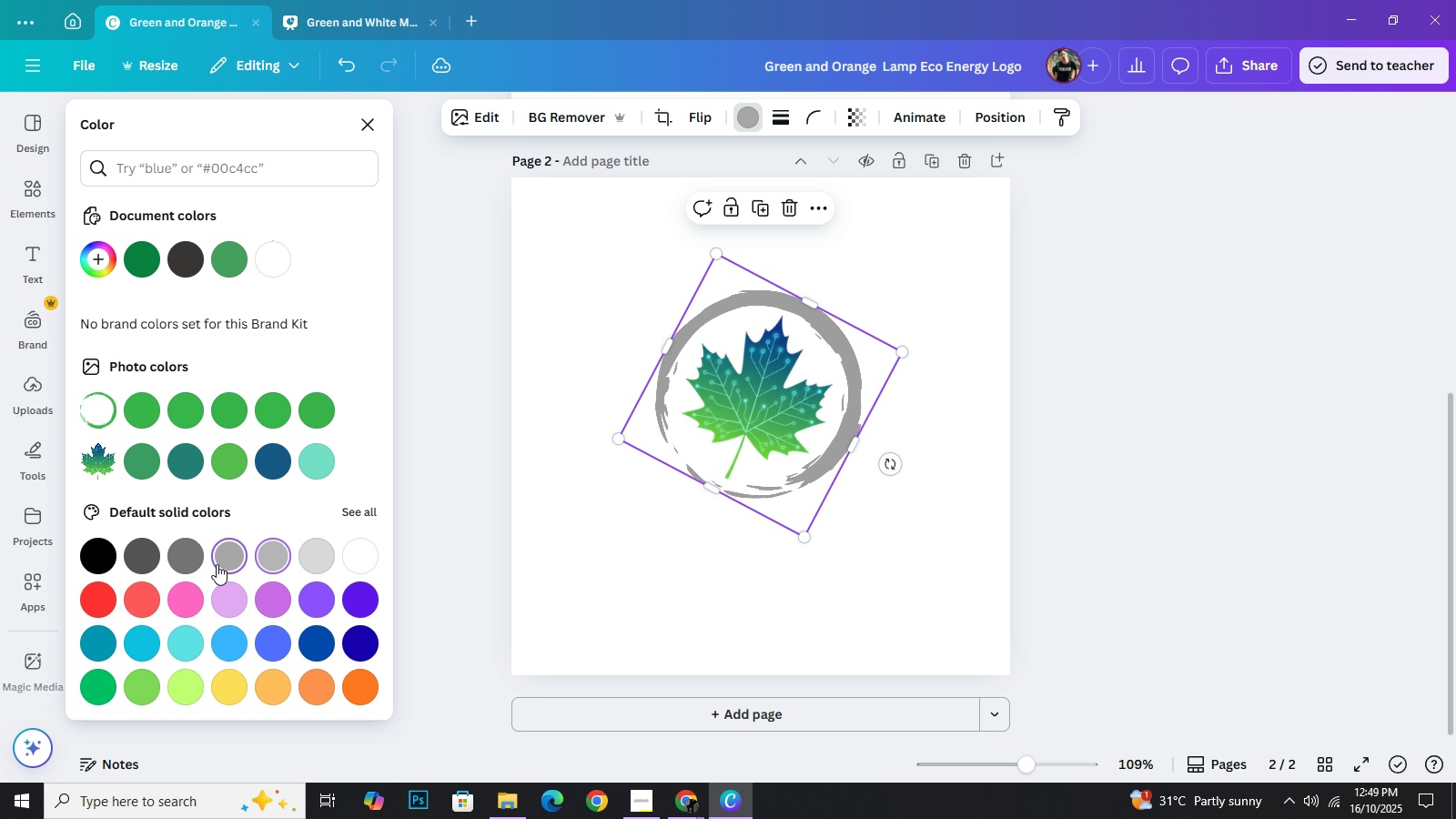 
left_click([224, 563])
 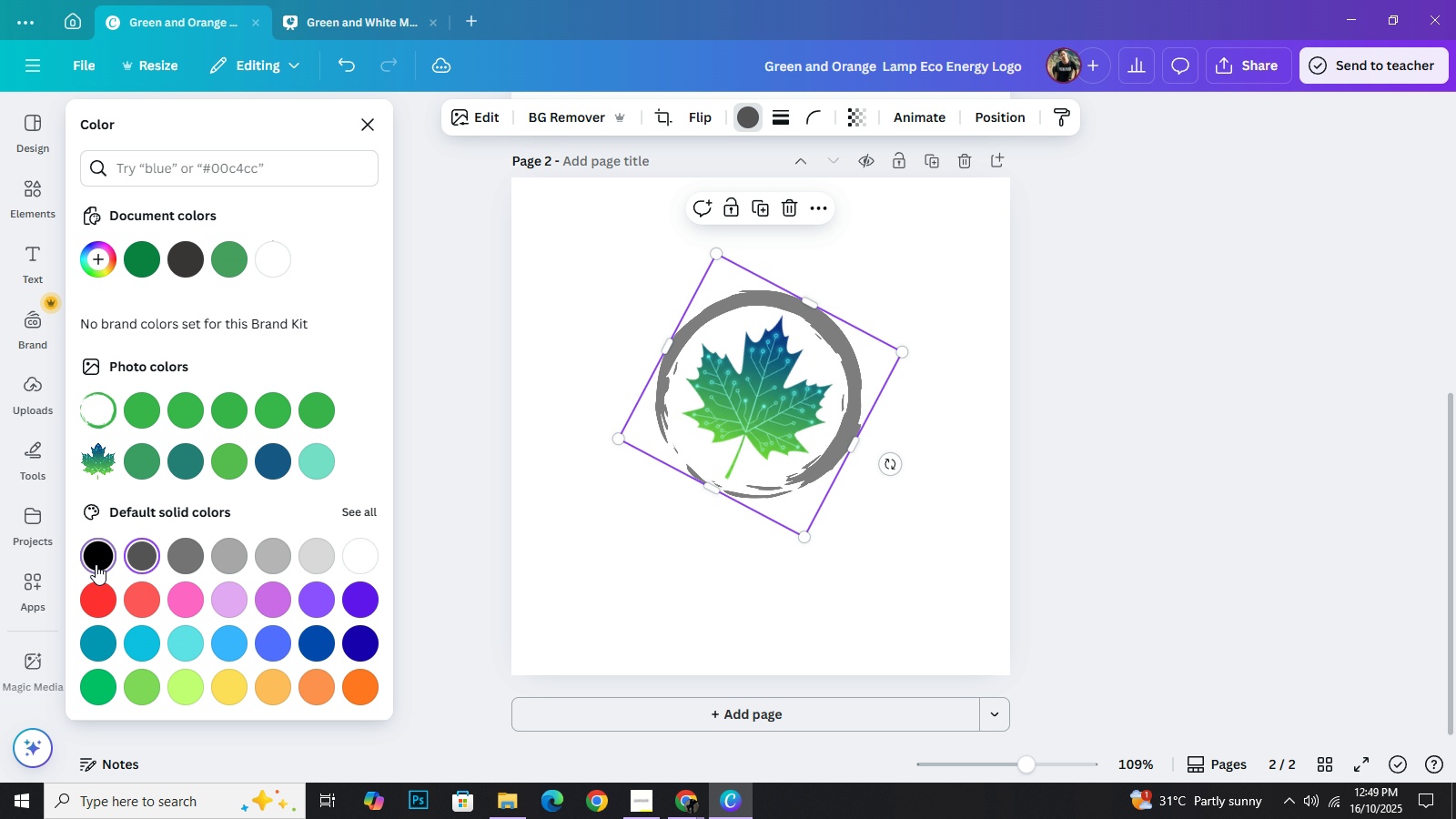 
double_click([96, 564])
 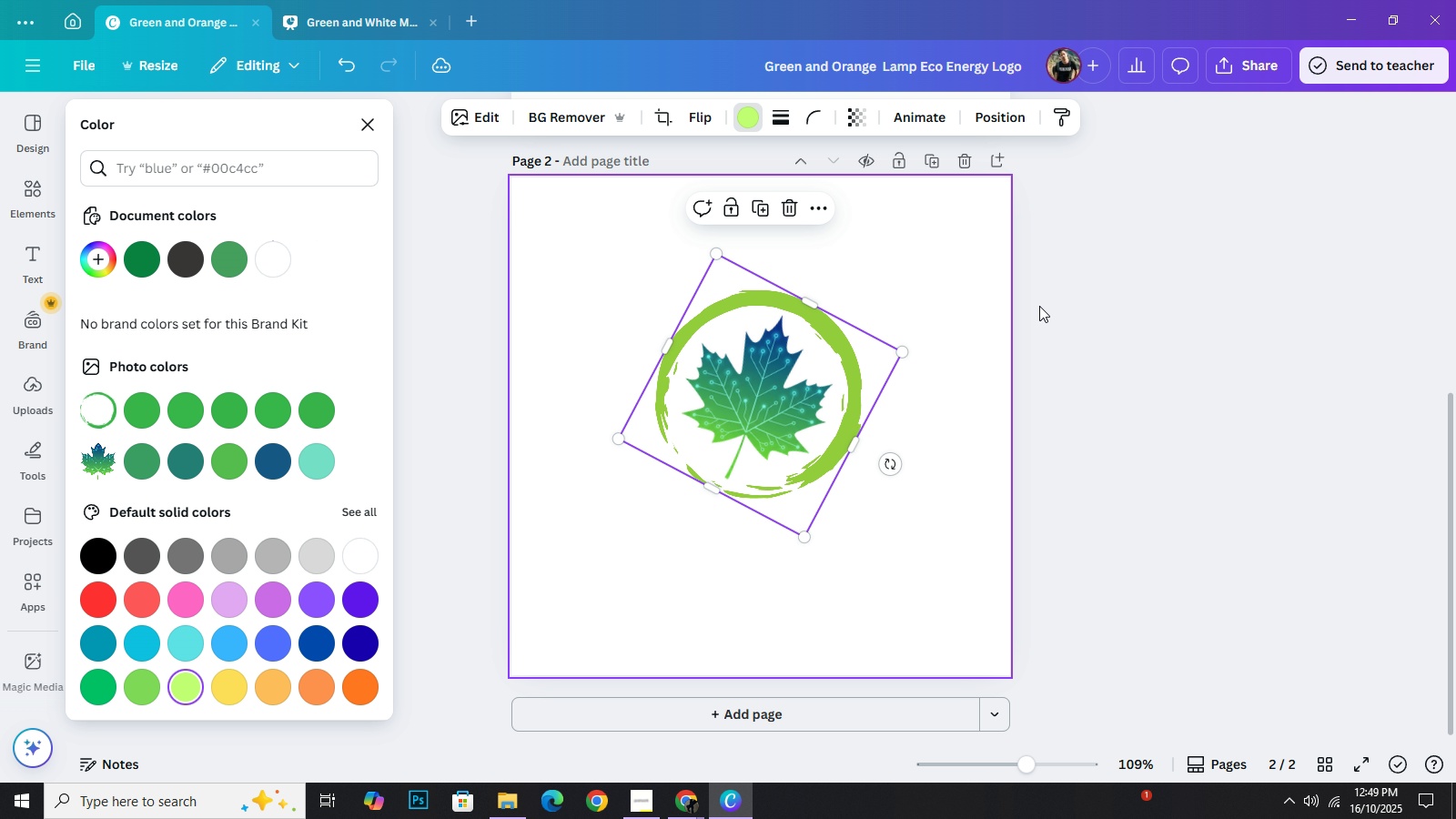 
wait(7.53)
 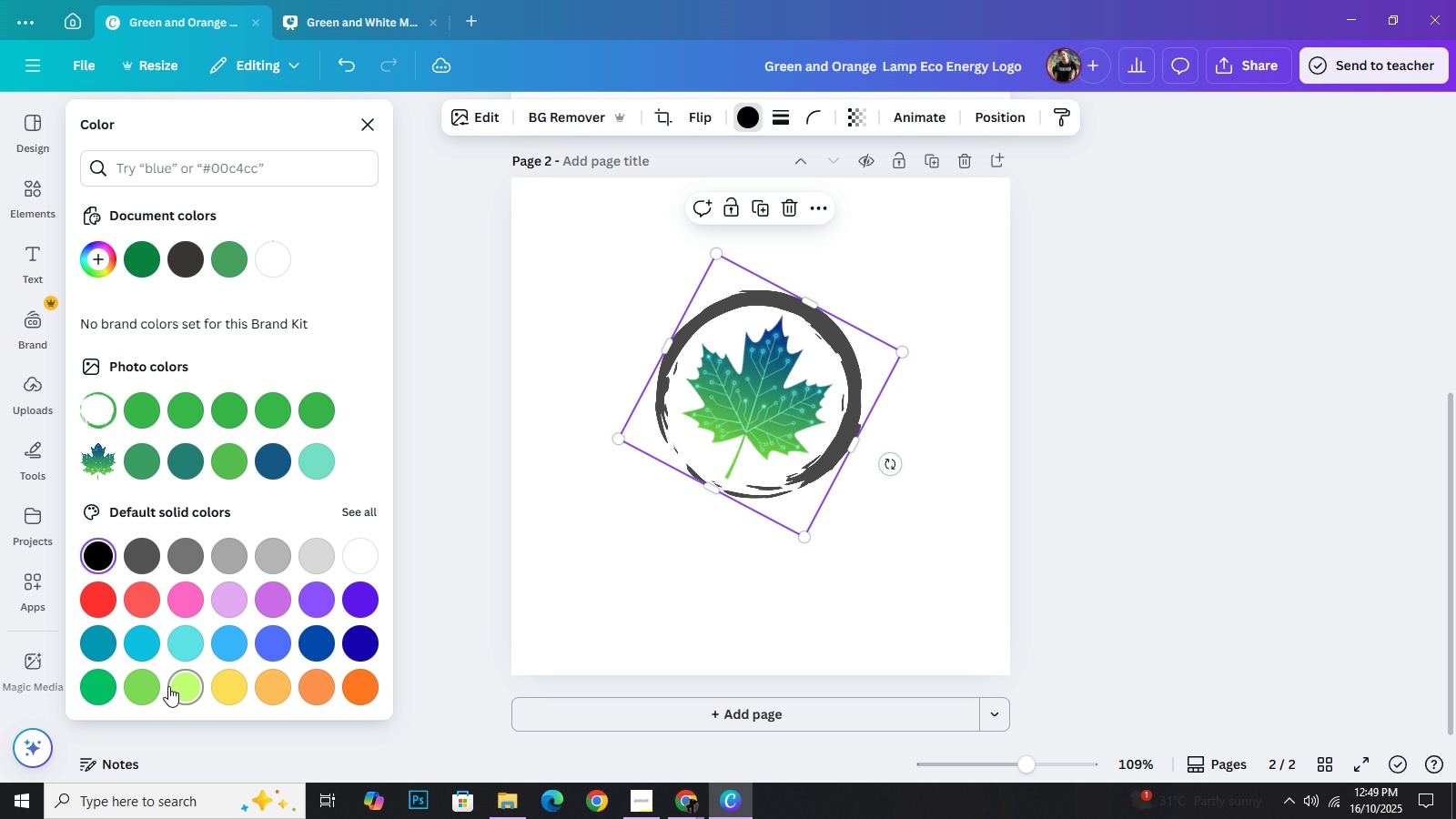 
scroll: coordinate [1148, 283], scroll_direction: up, amount: 5.0
 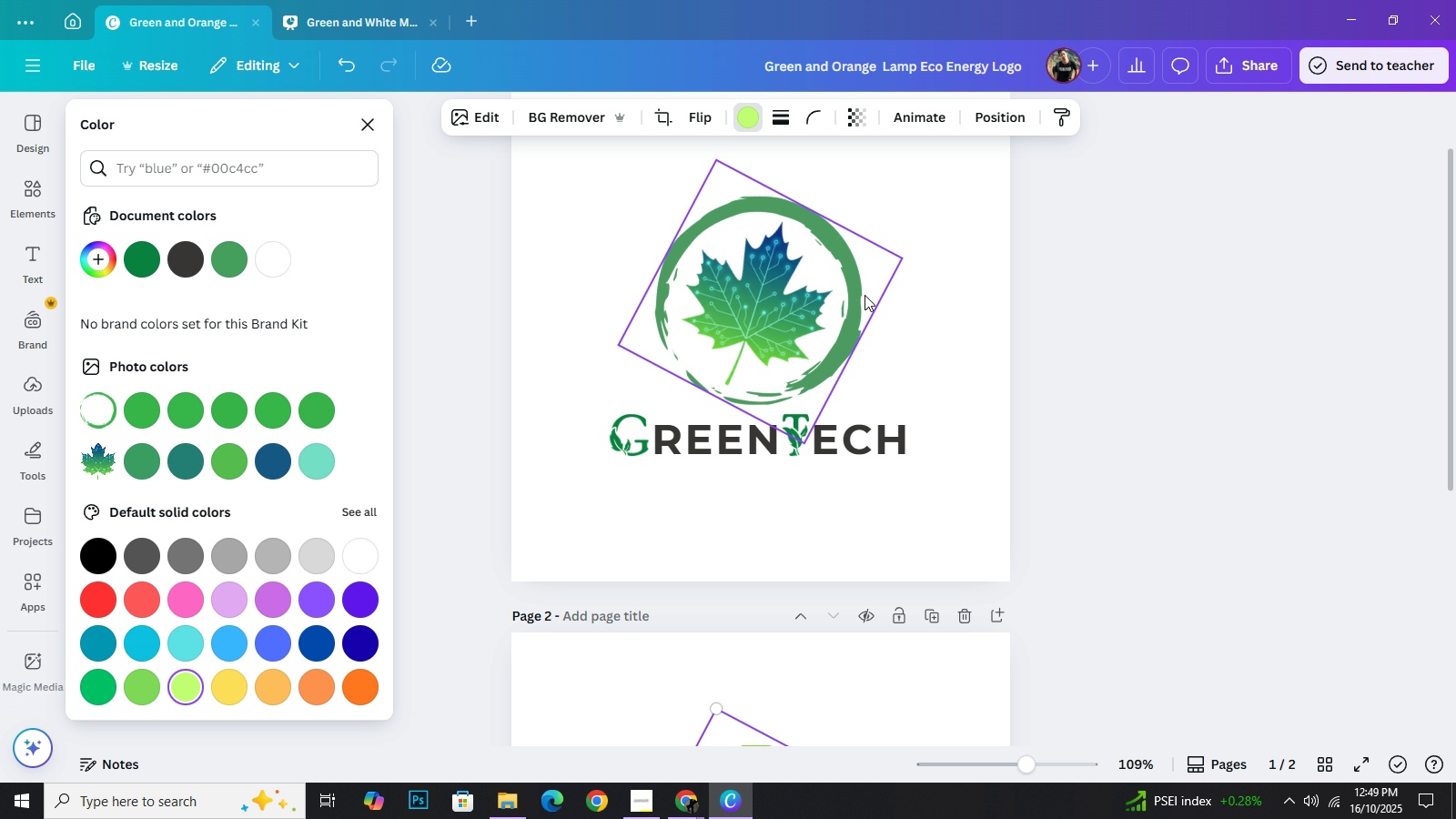 
left_click([864, 295])
 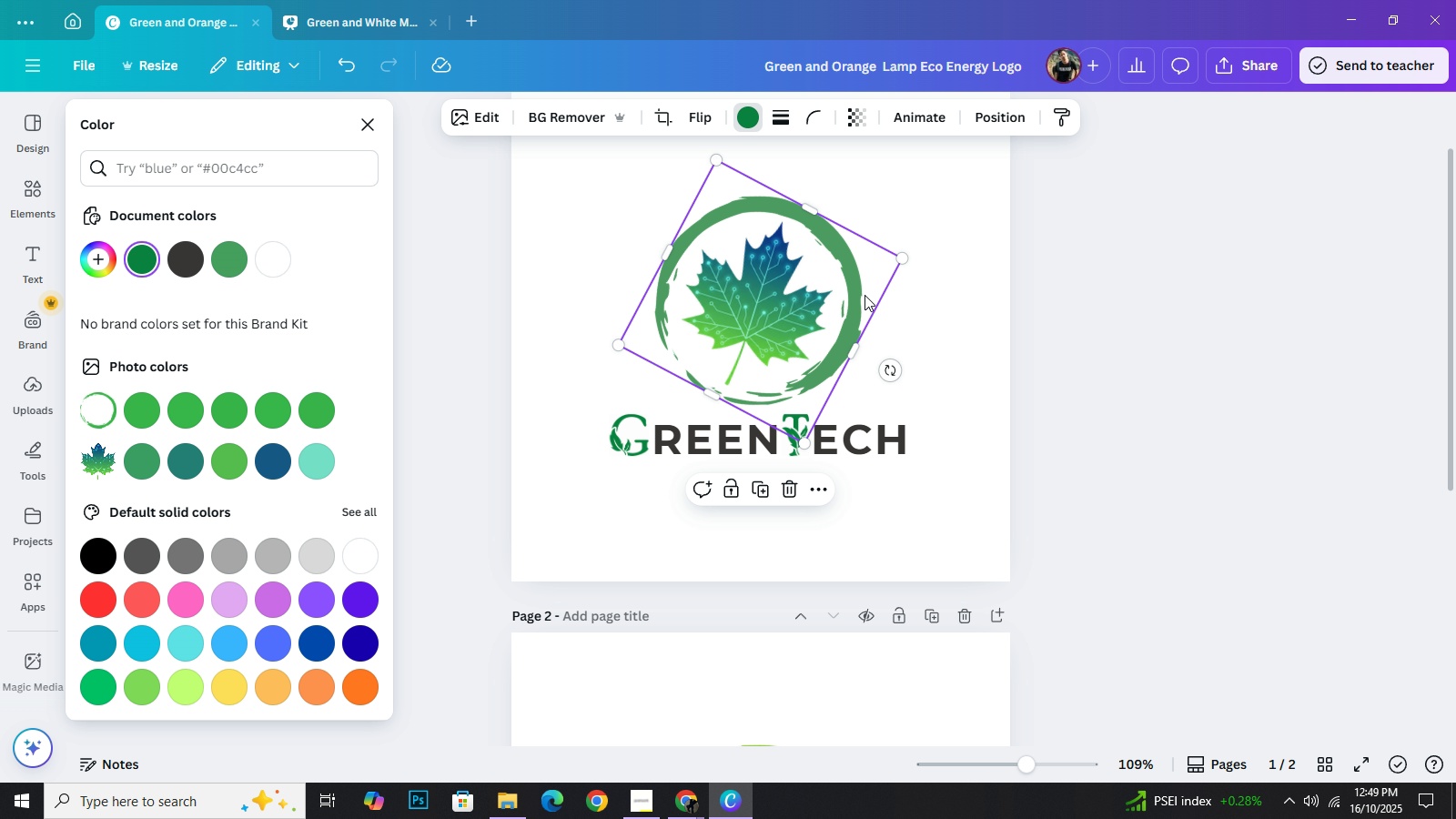 
key(Backspace)
 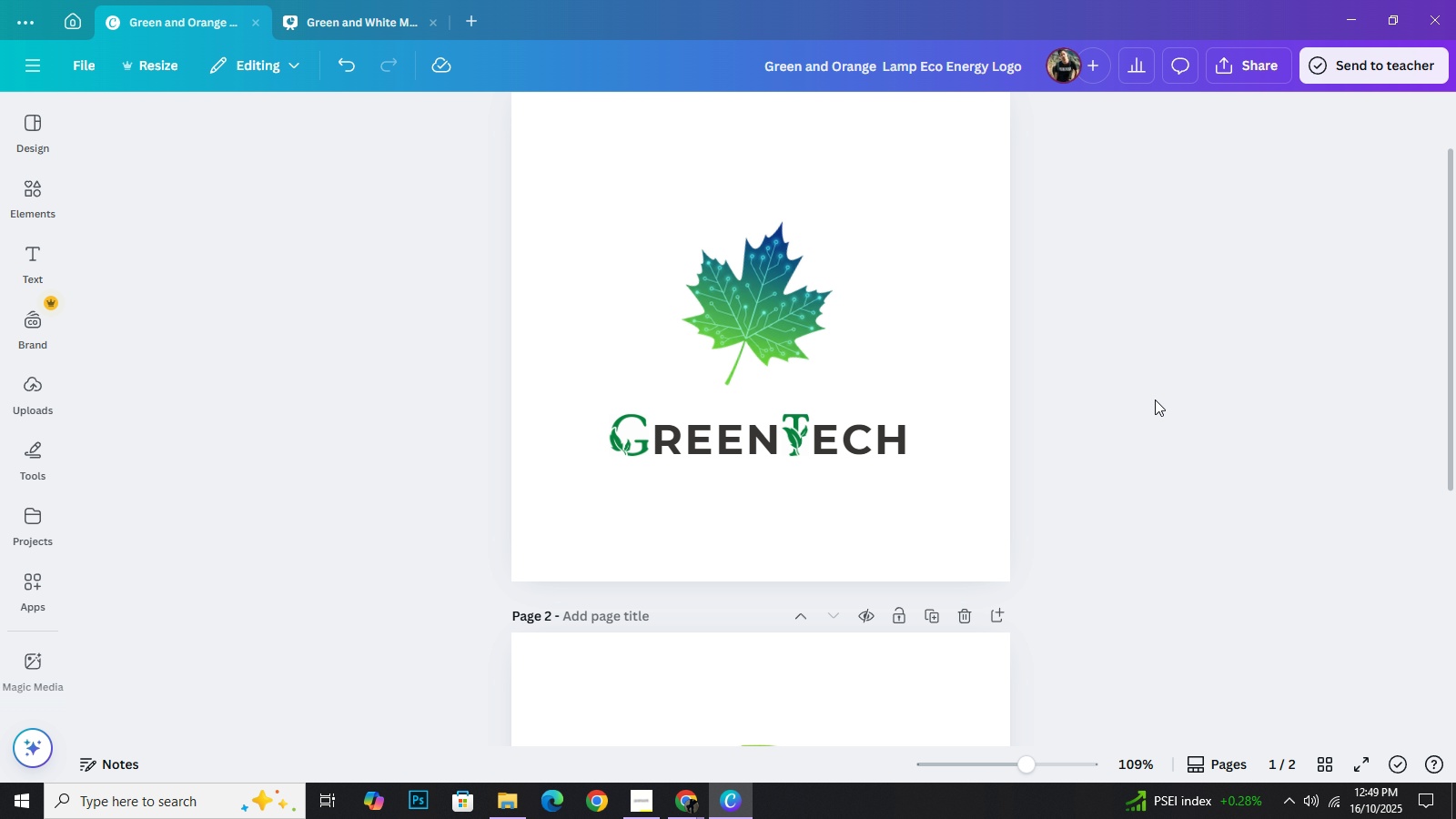 
scroll: coordinate [1148, 283], scroll_direction: down, amount: 6.0
 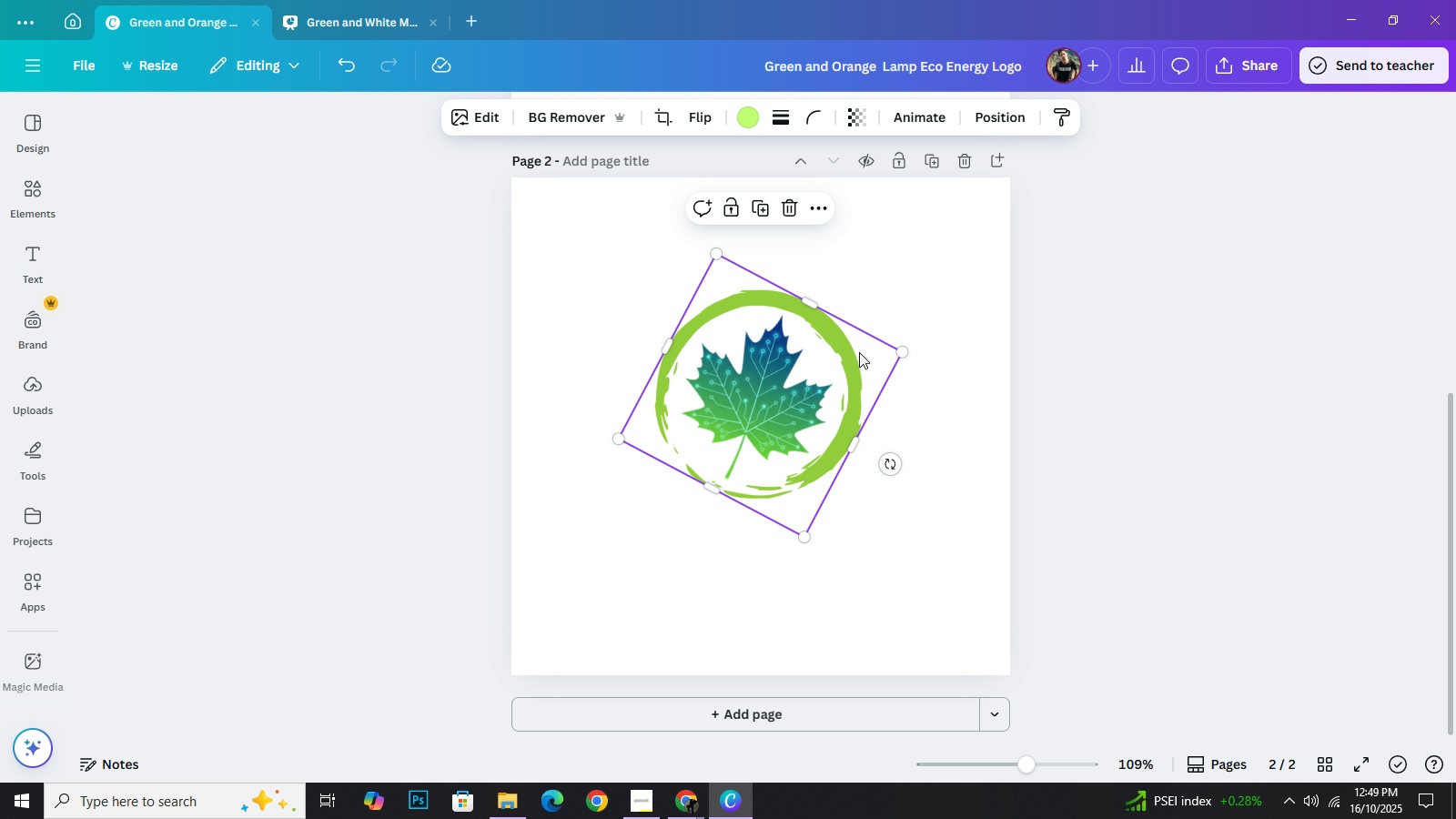 
left_click([859, 352])
 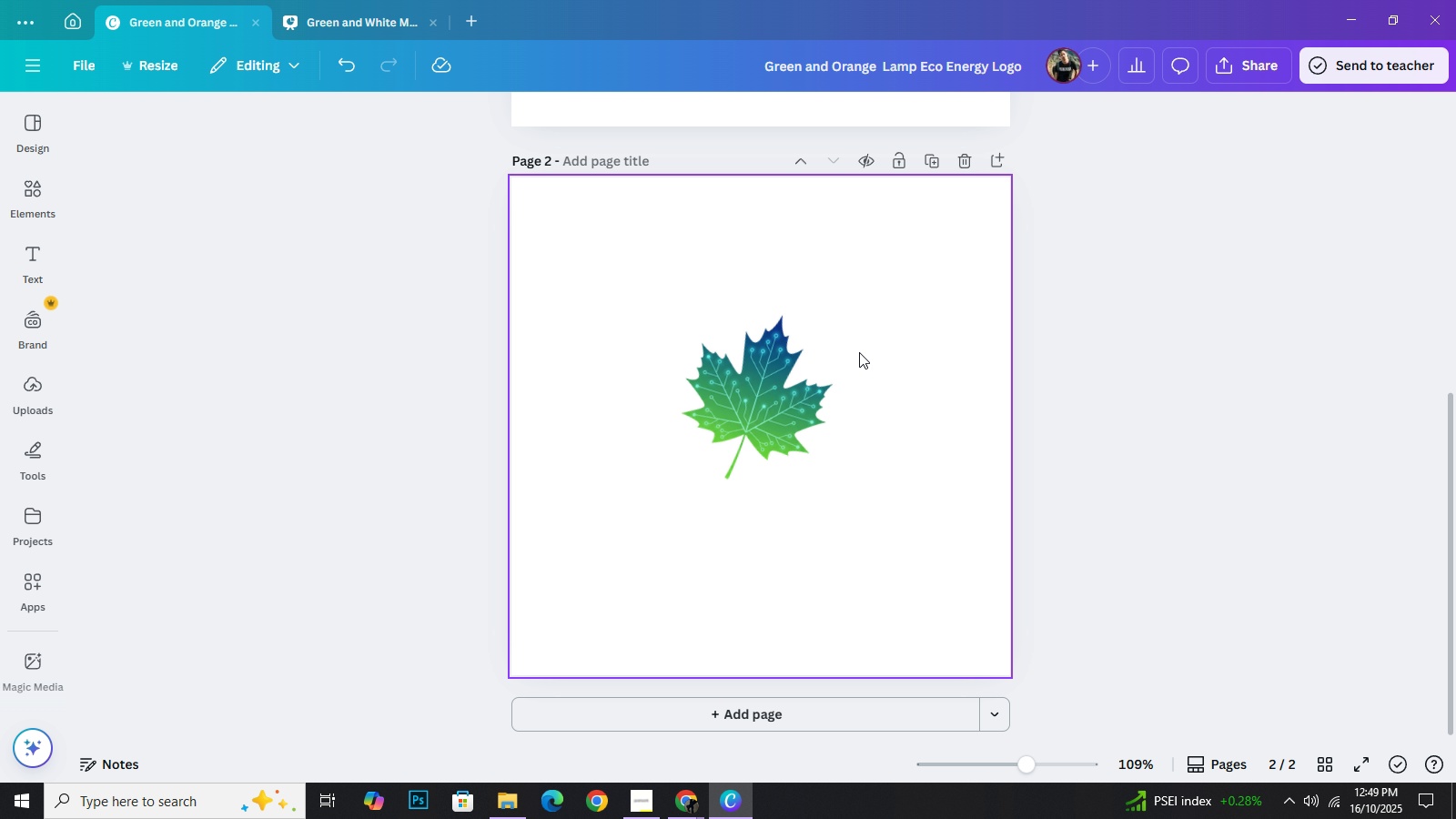 
key(Backspace)
 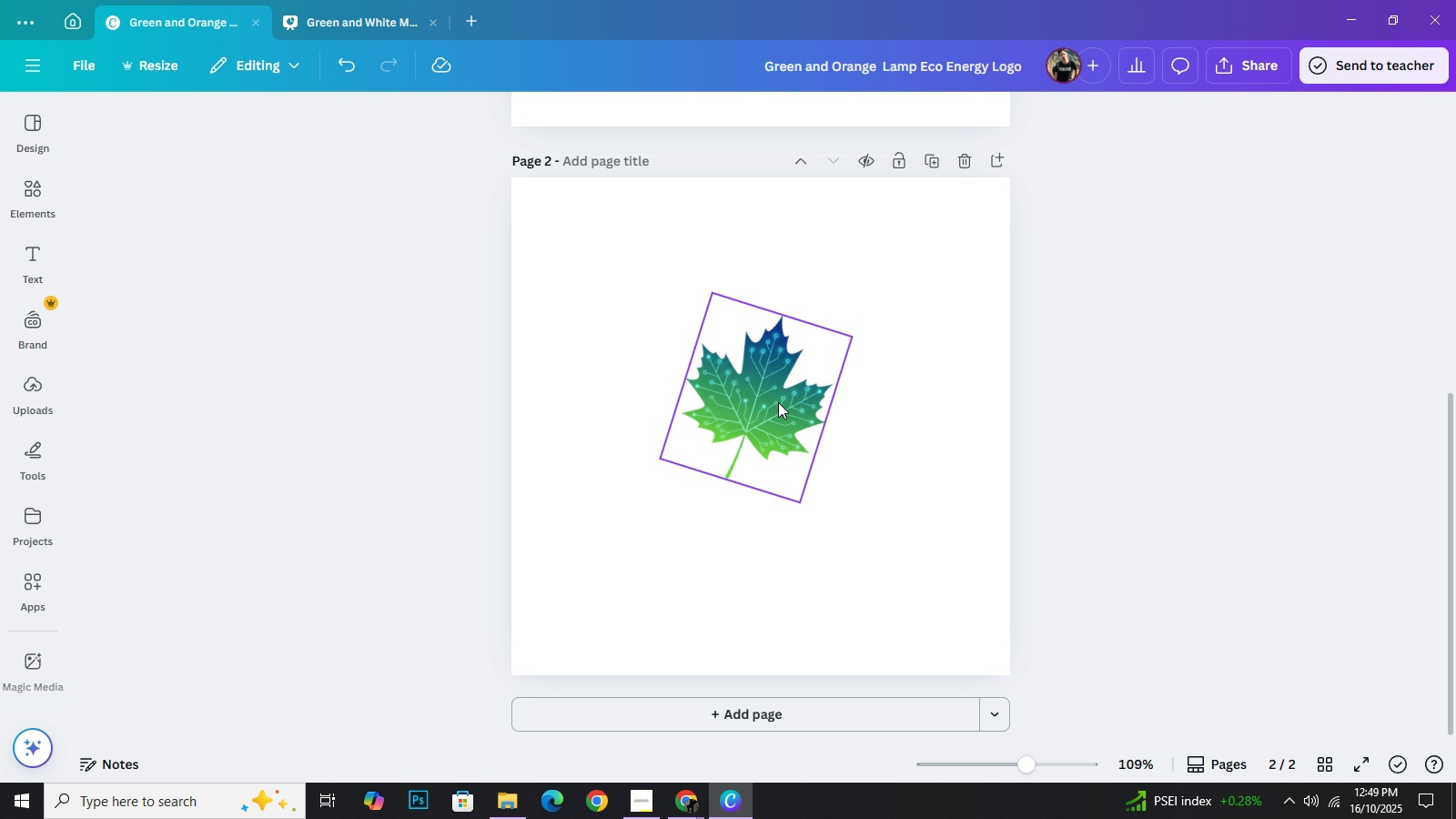 
left_click([778, 402])
 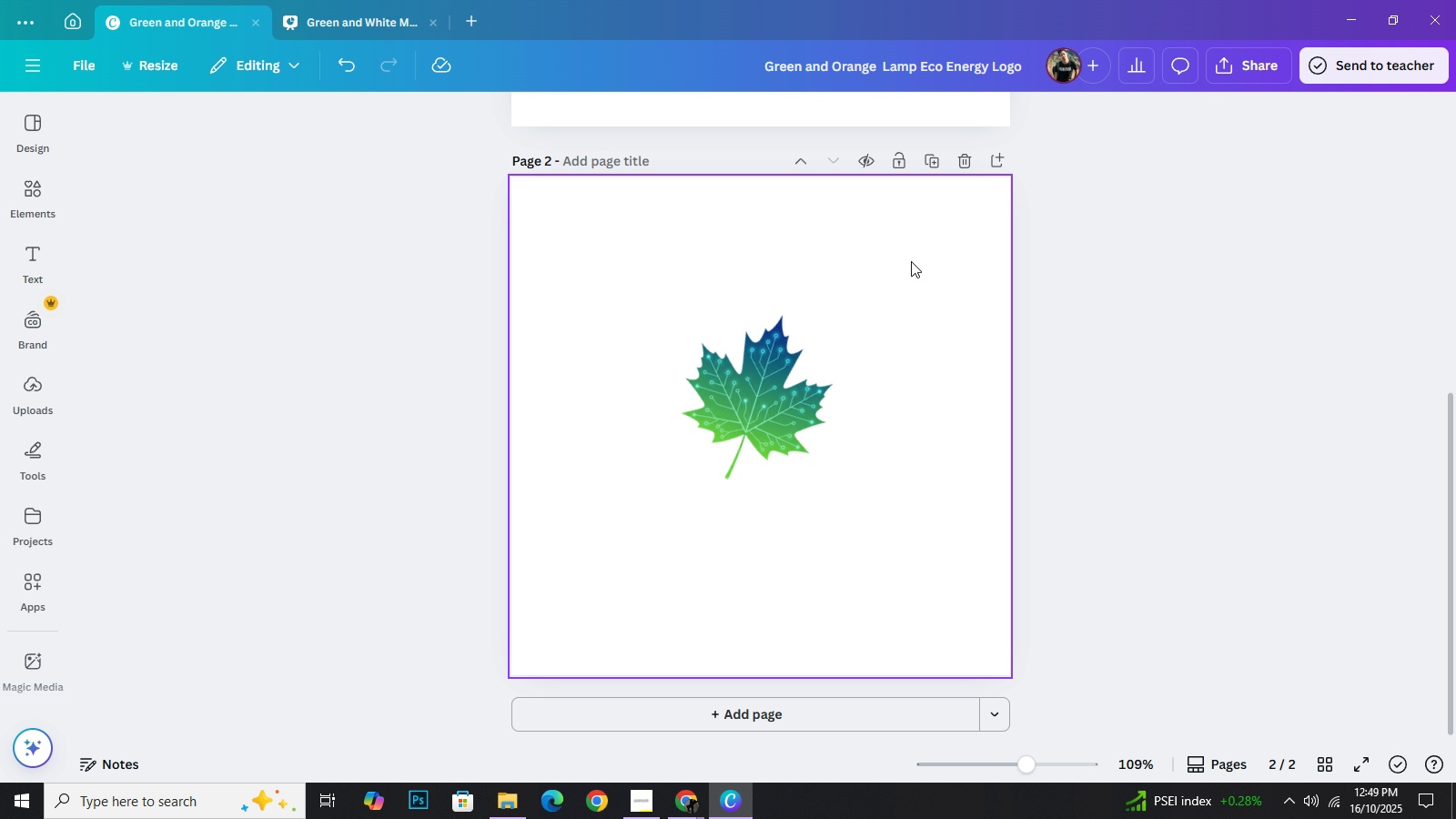 
left_click_drag(start_coordinate=[769, 403], to_coordinate=[771, 364])
 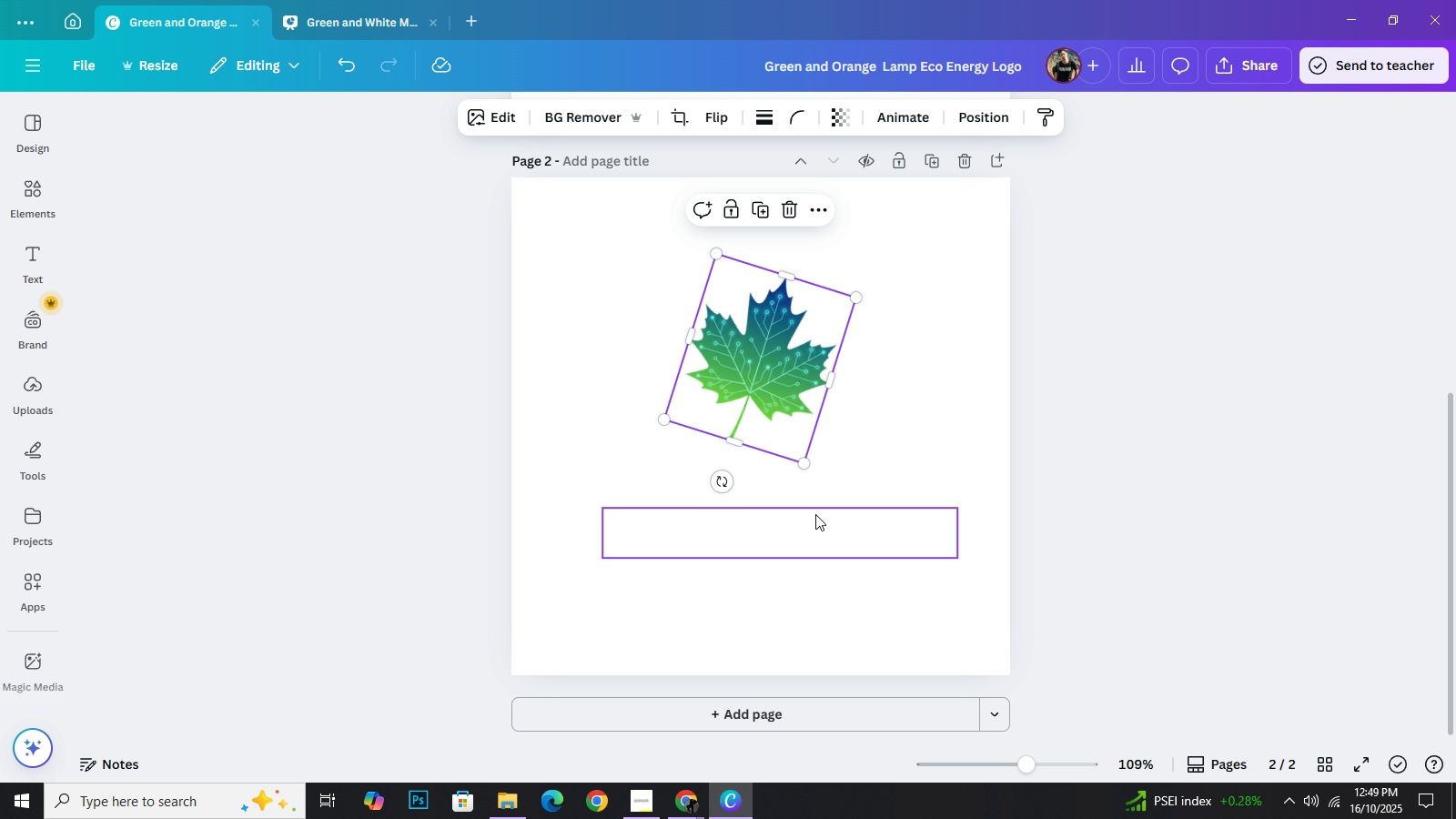 
left_click([815, 514])
 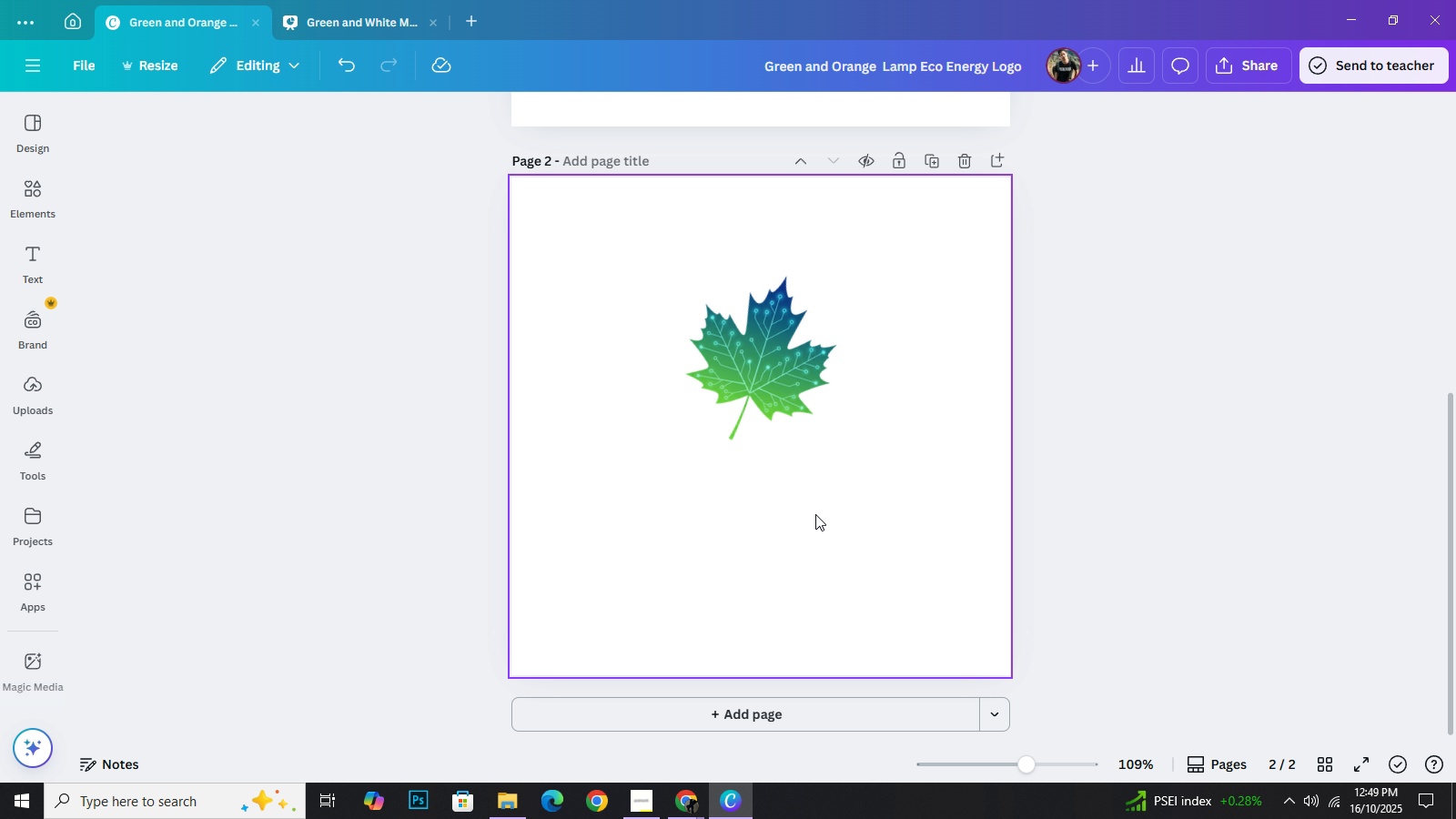 
key(Backspace)
 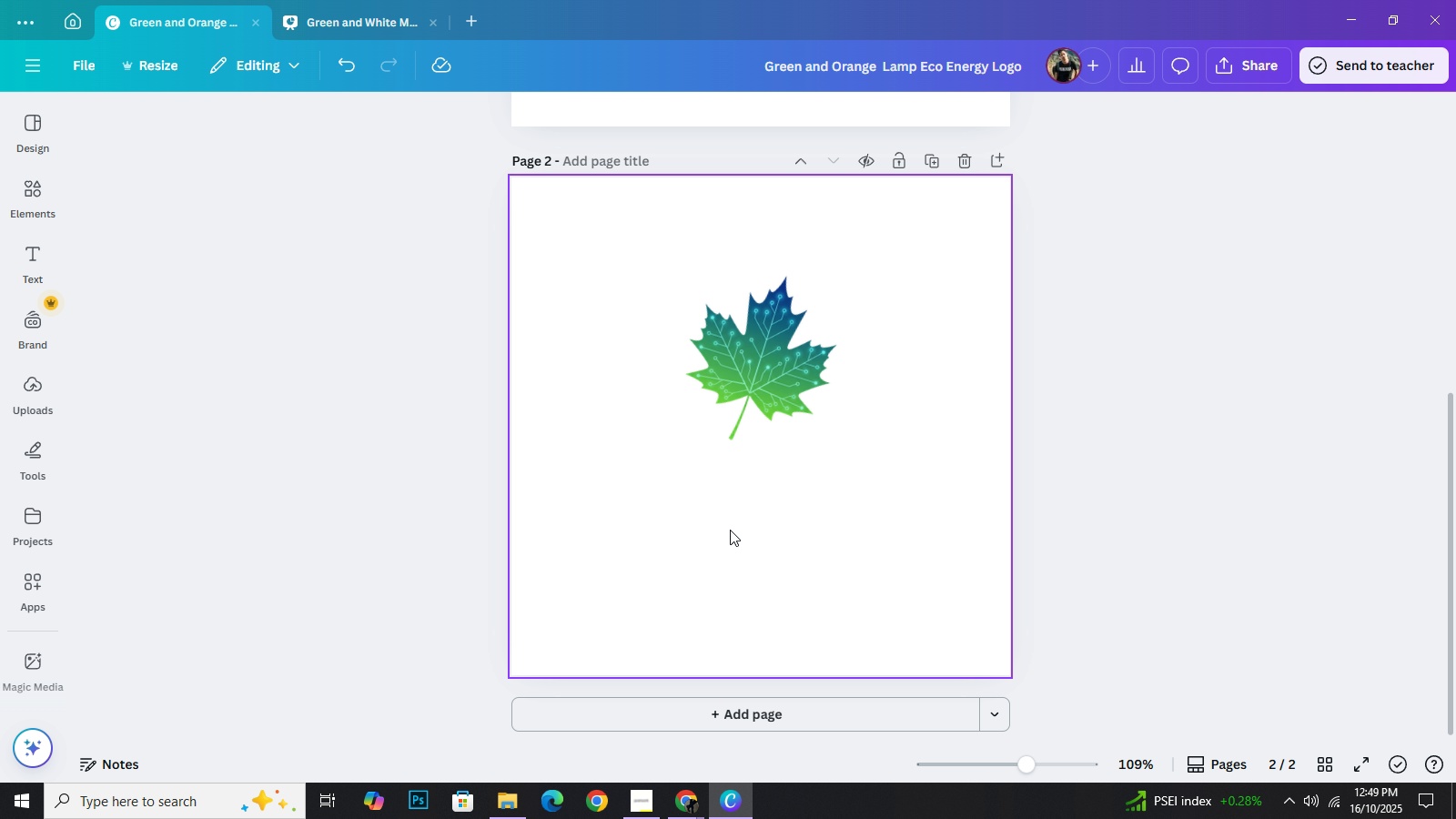 
left_click([730, 531])
 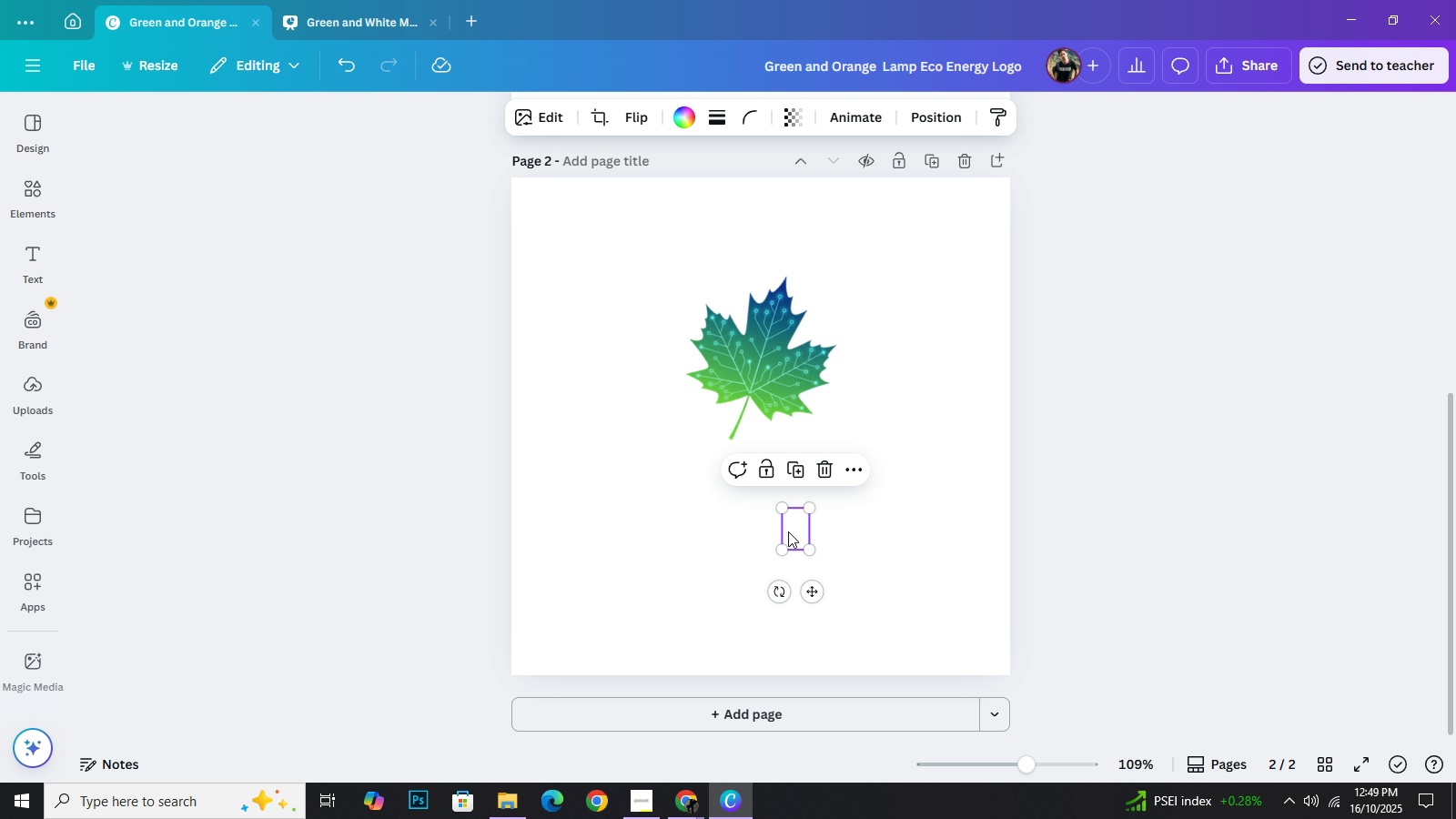 
triple_click([789, 531])
 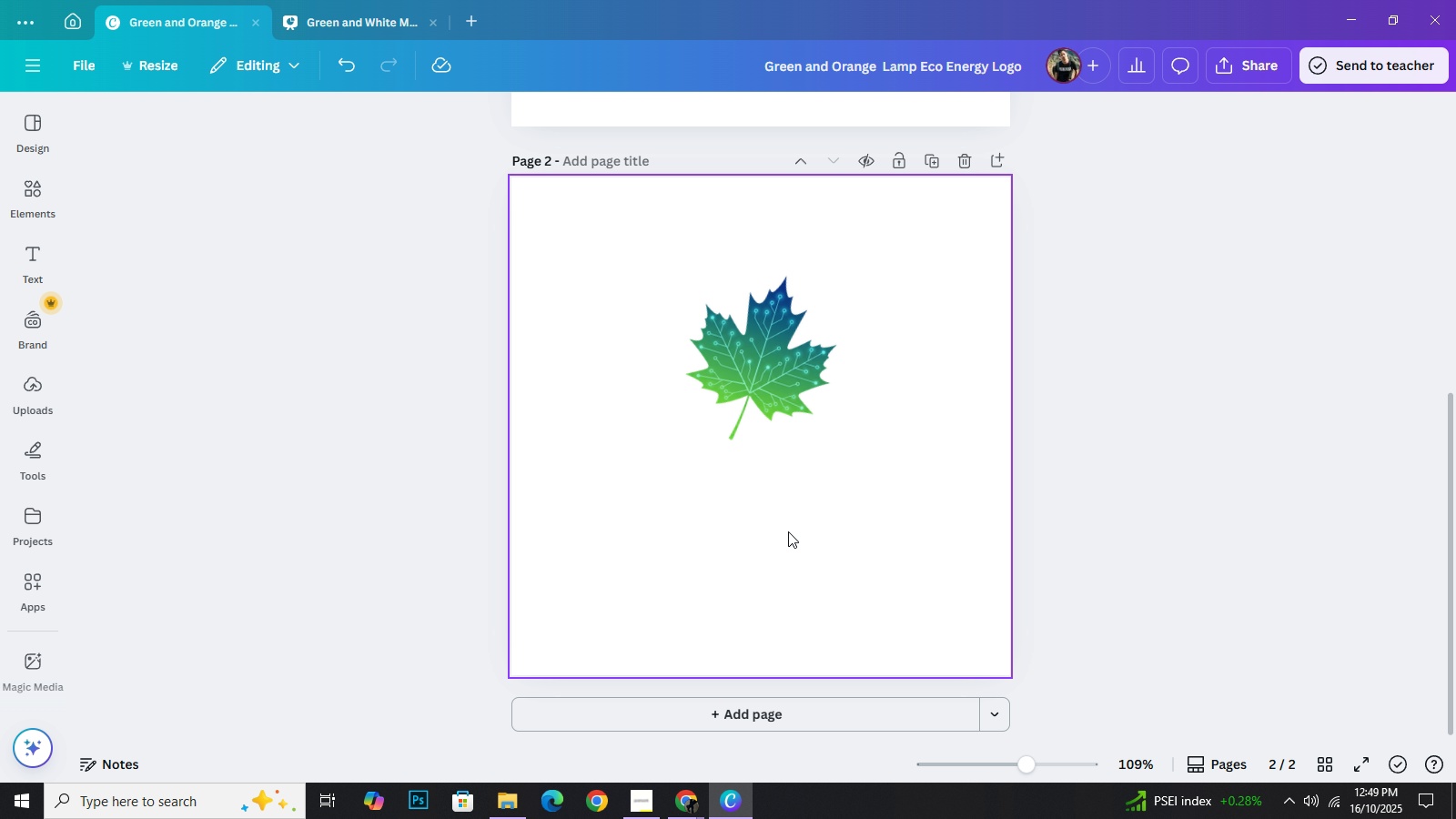 
key(Backspace)
 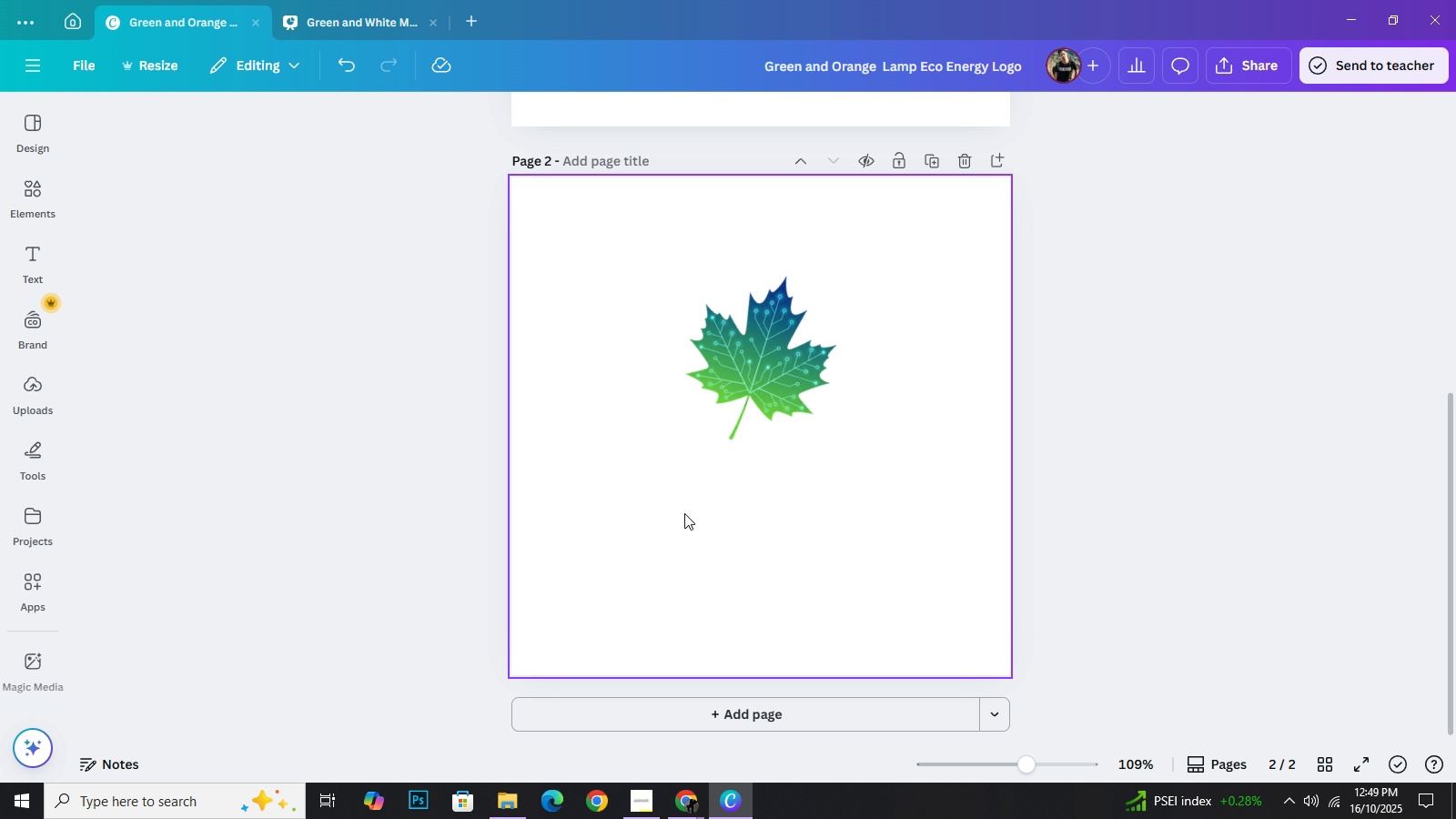 
left_click([684, 513])
 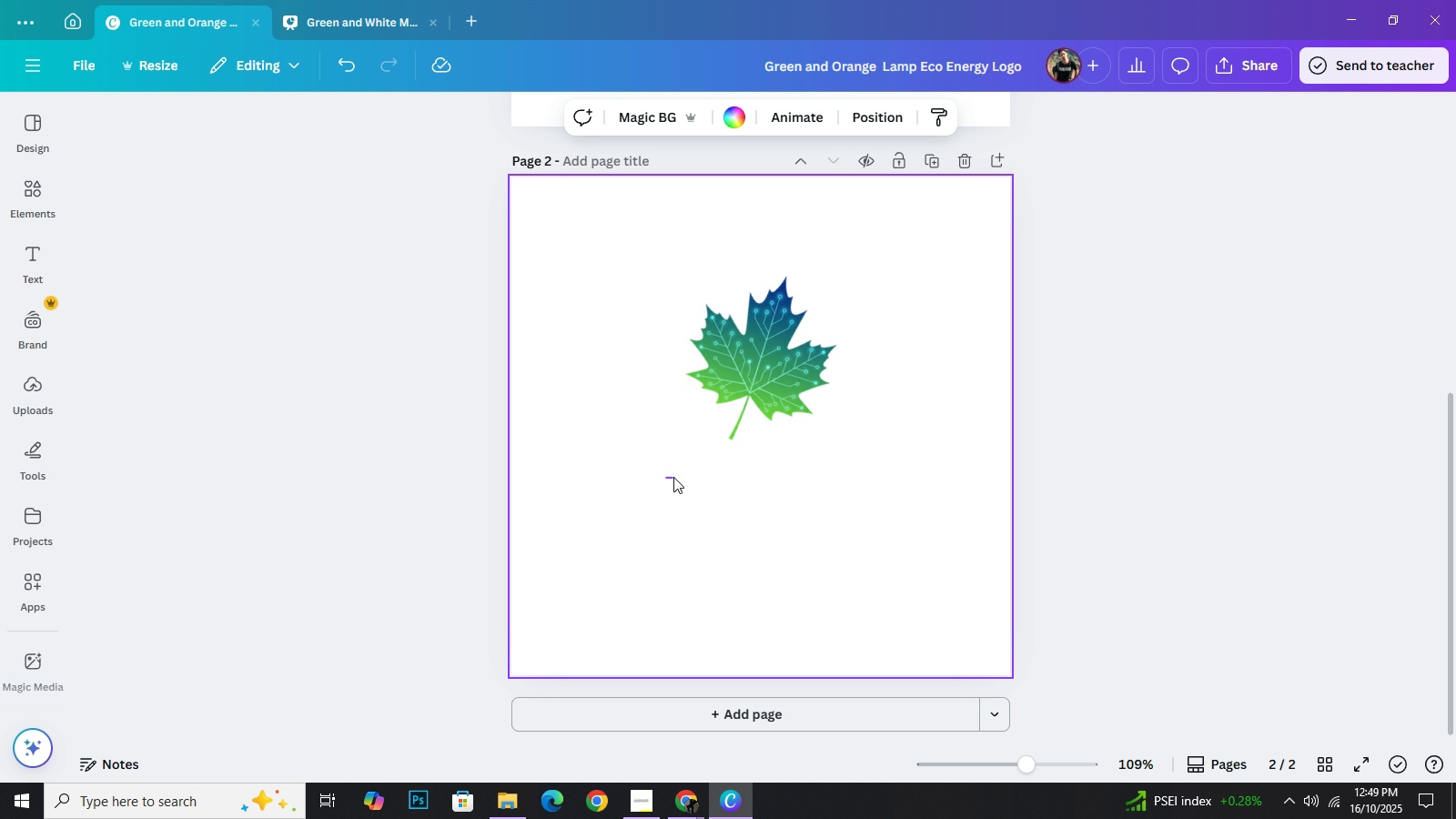 
left_click_drag(start_coordinate=[666, 477], to_coordinate=[673, 477])
 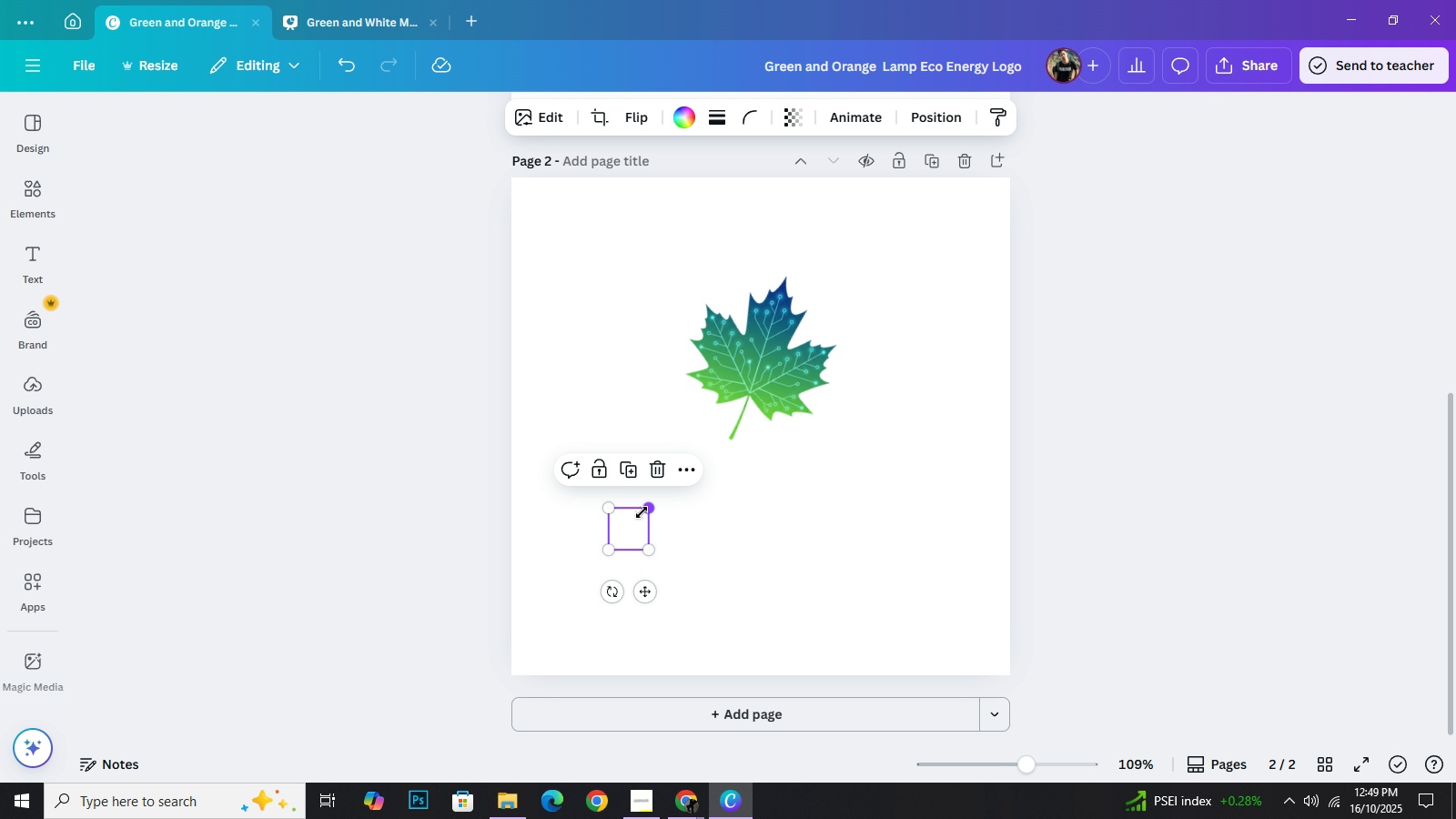 
left_click([642, 511])
 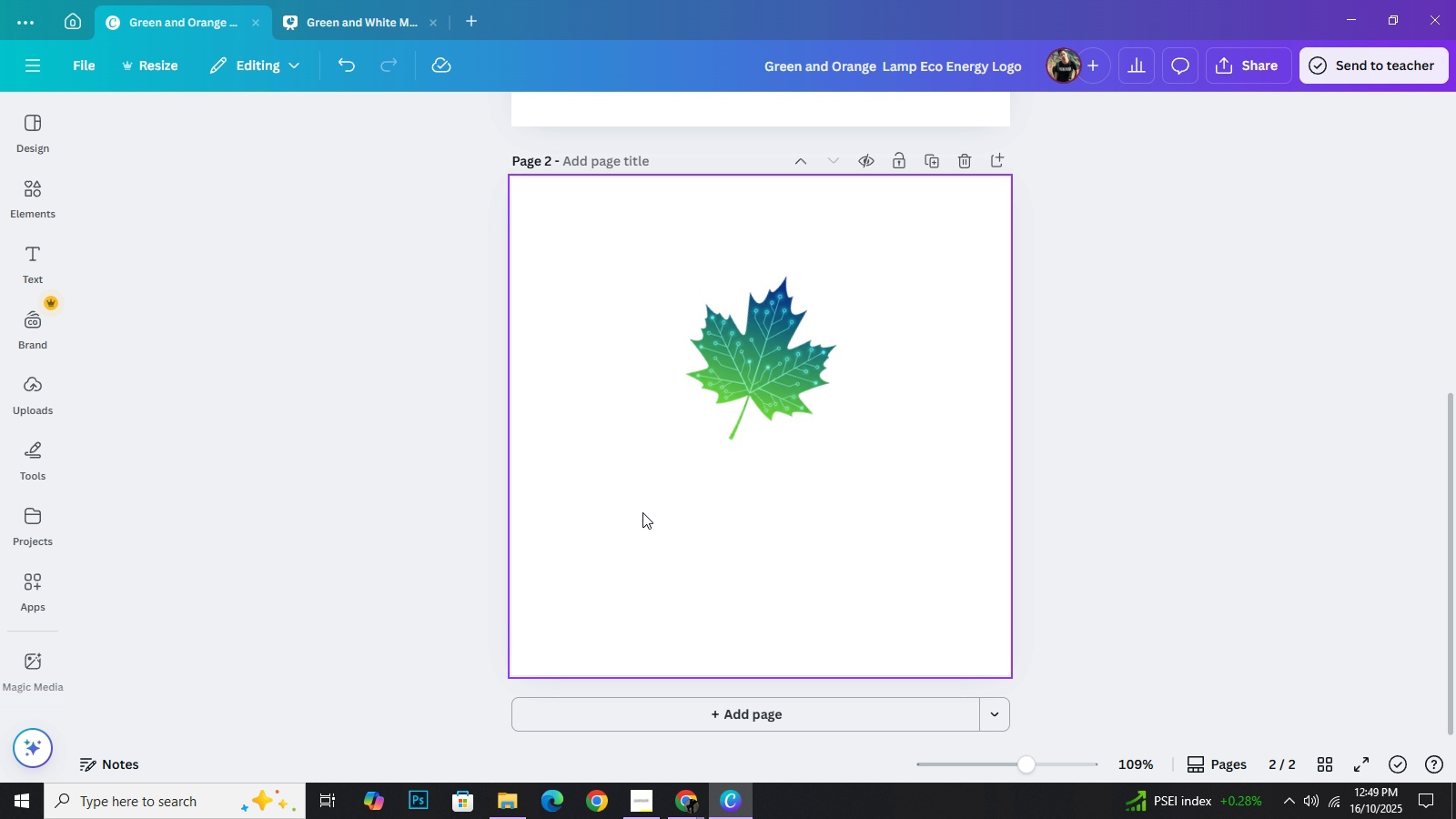 
key(Backspace)
 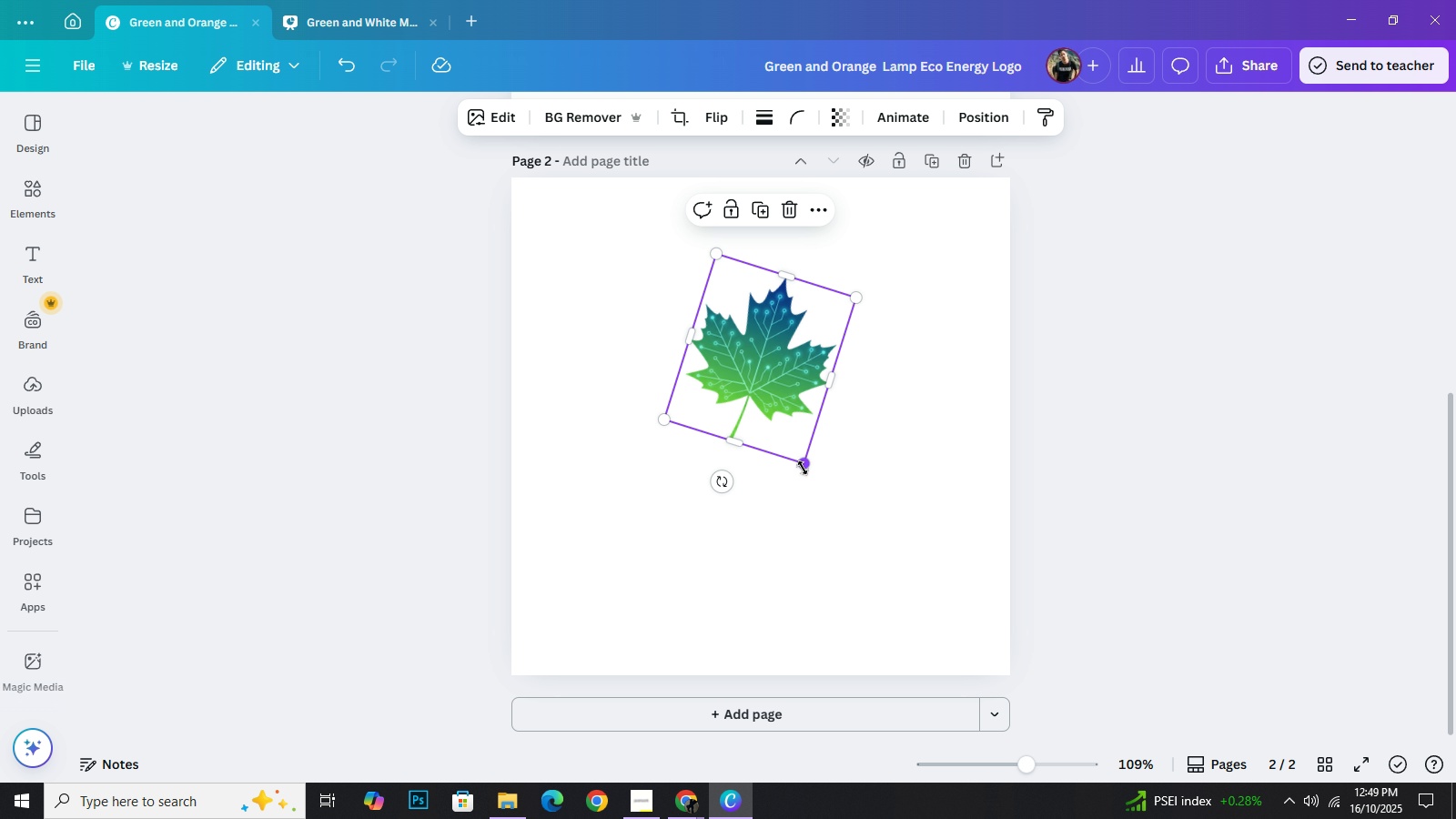 
left_click_drag(start_coordinate=[803, 467], to_coordinate=[847, 578])
 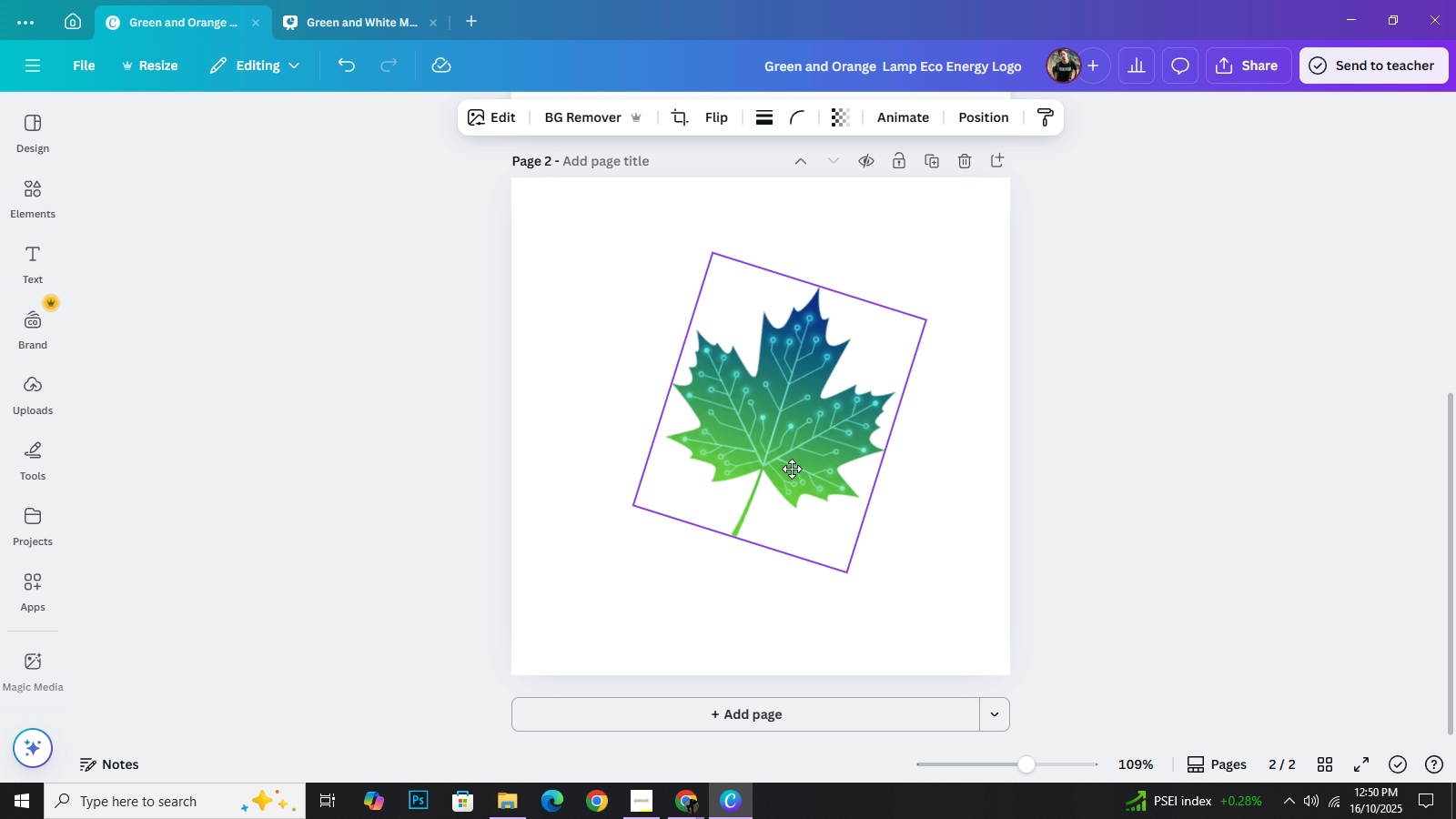 
left_click_drag(start_coordinate=[801, 470], to_coordinate=[779, 482])
 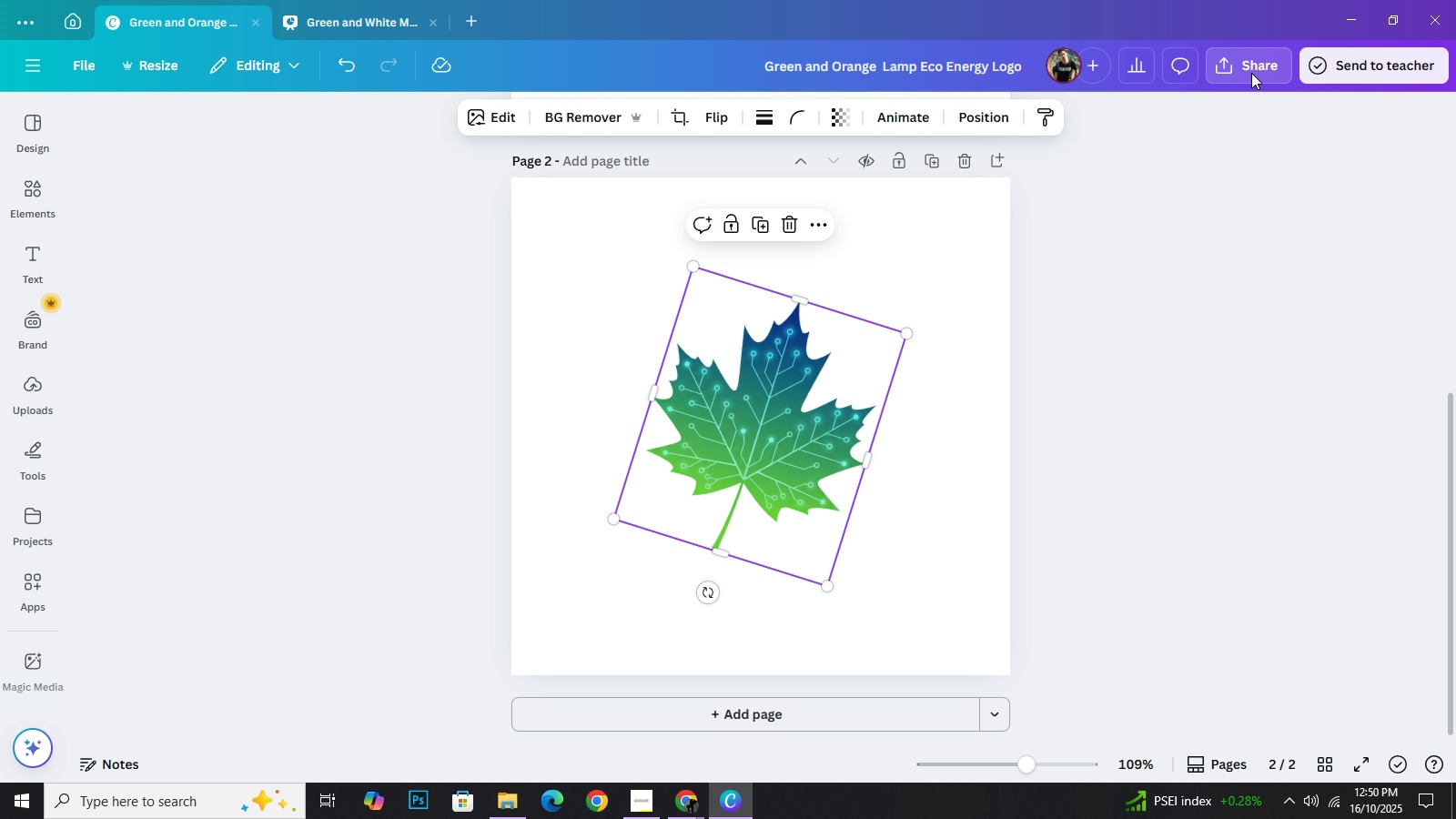 
left_click([1251, 73])
 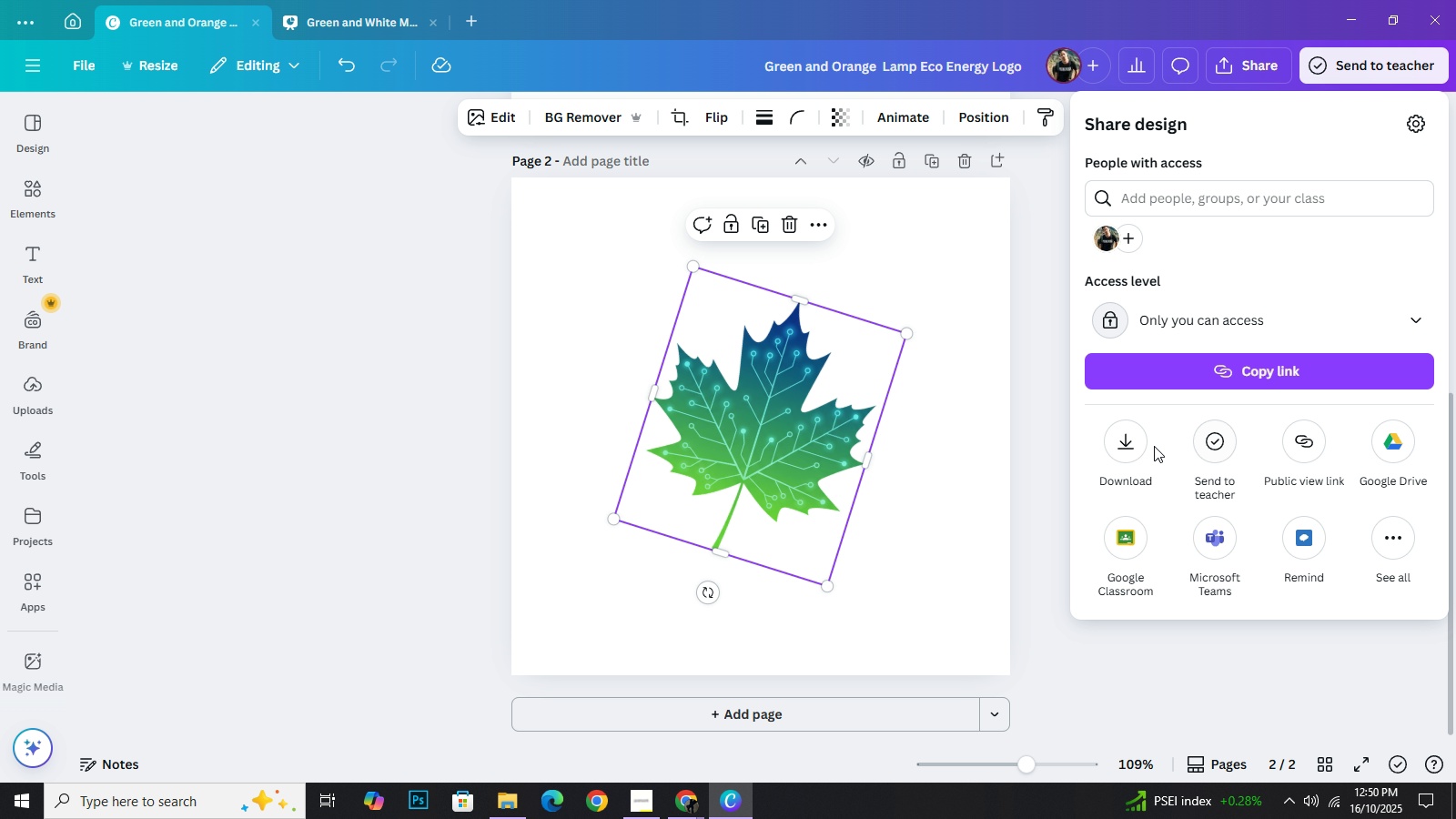 
left_click([1125, 444])
 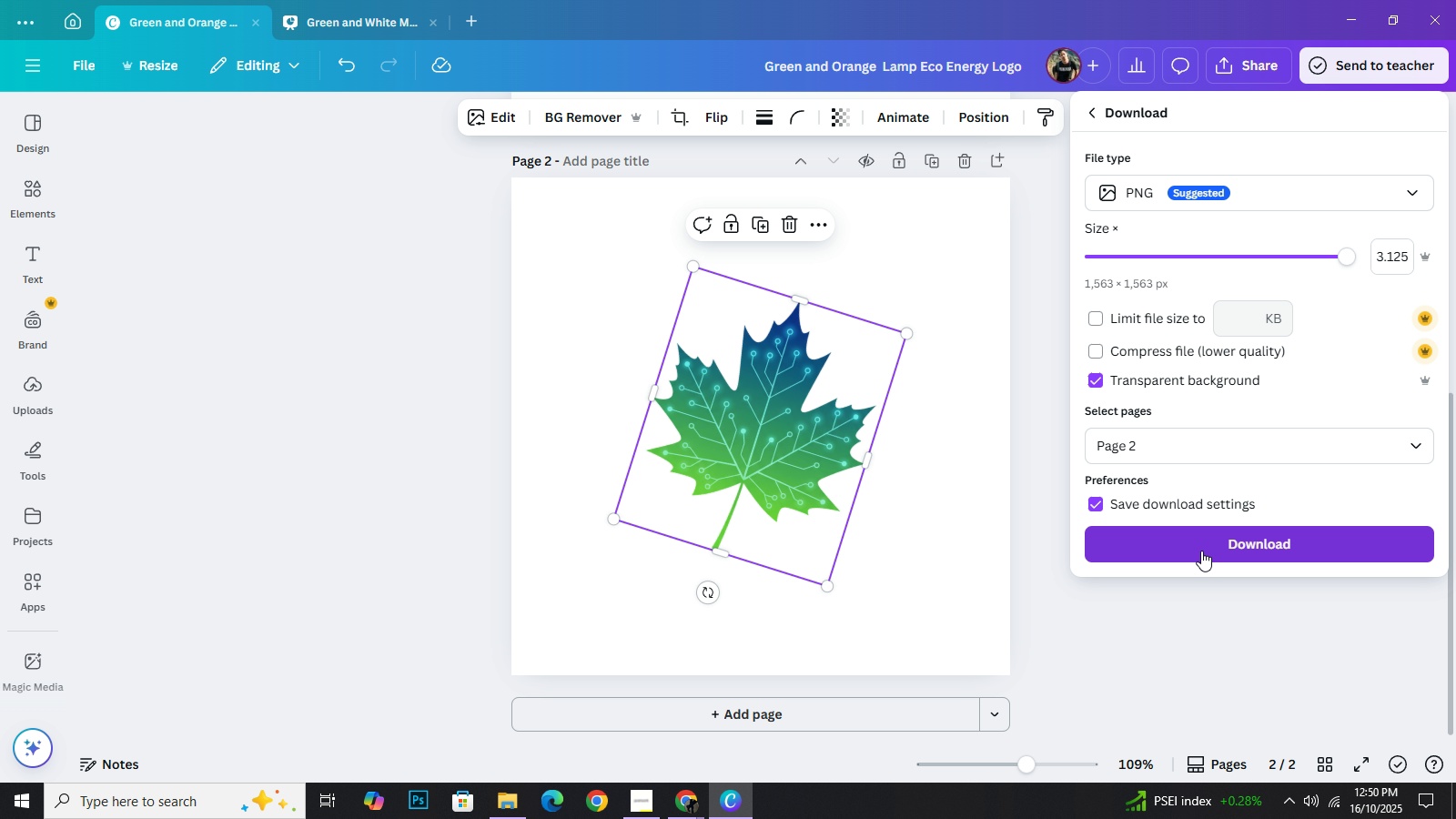 
left_click([1199, 548])
 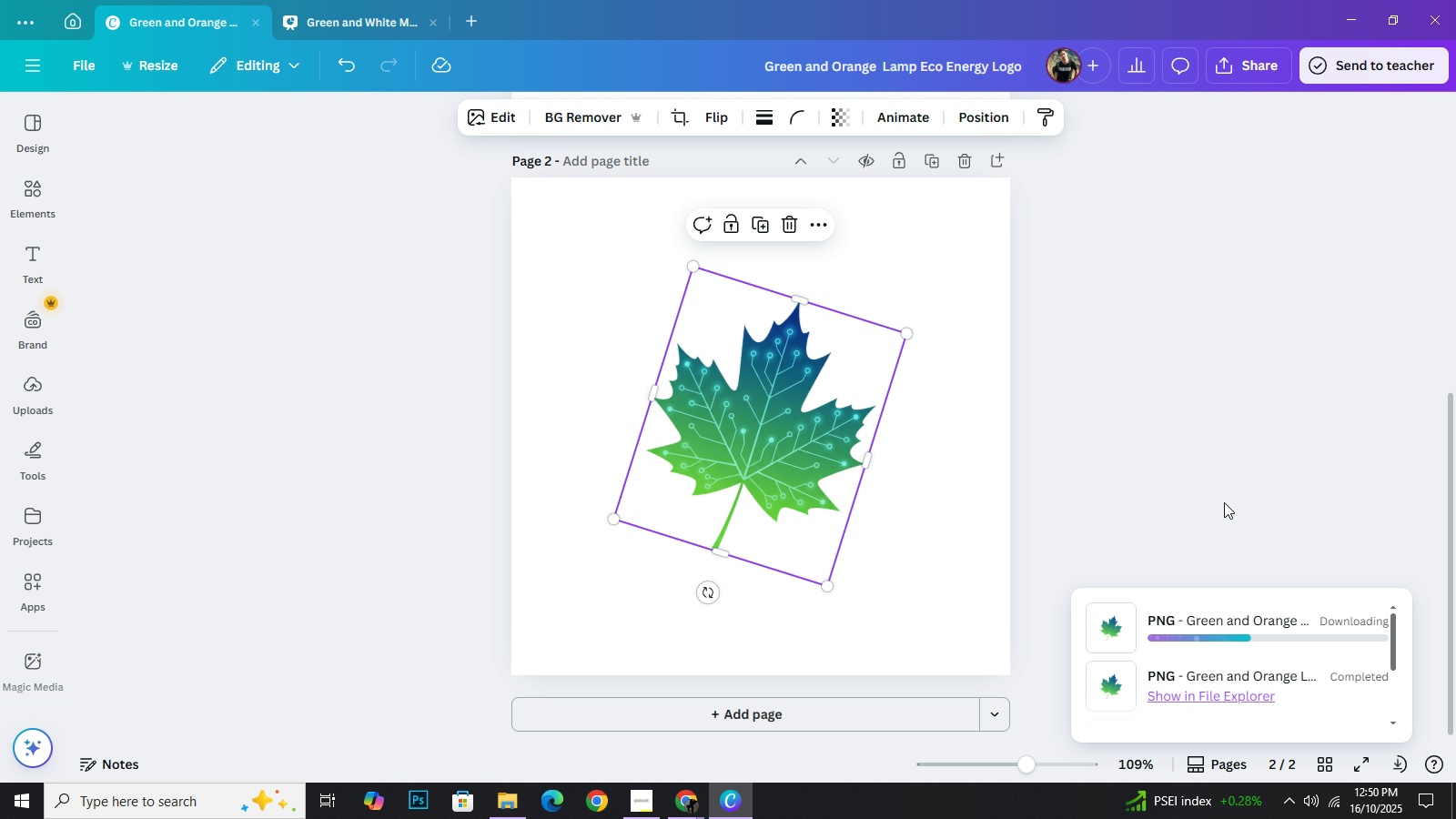 
wait(8.98)
 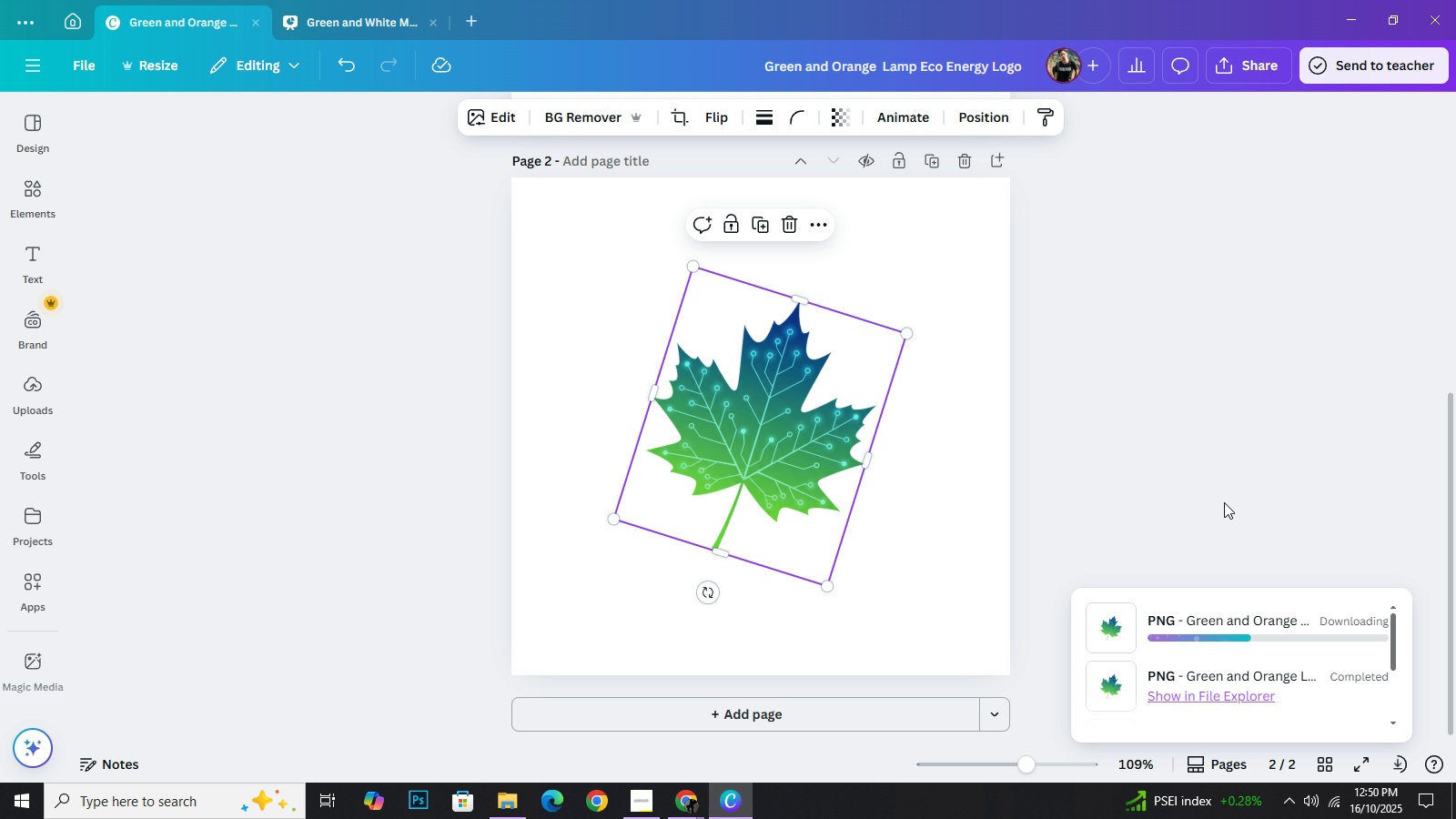 
type(loo)
 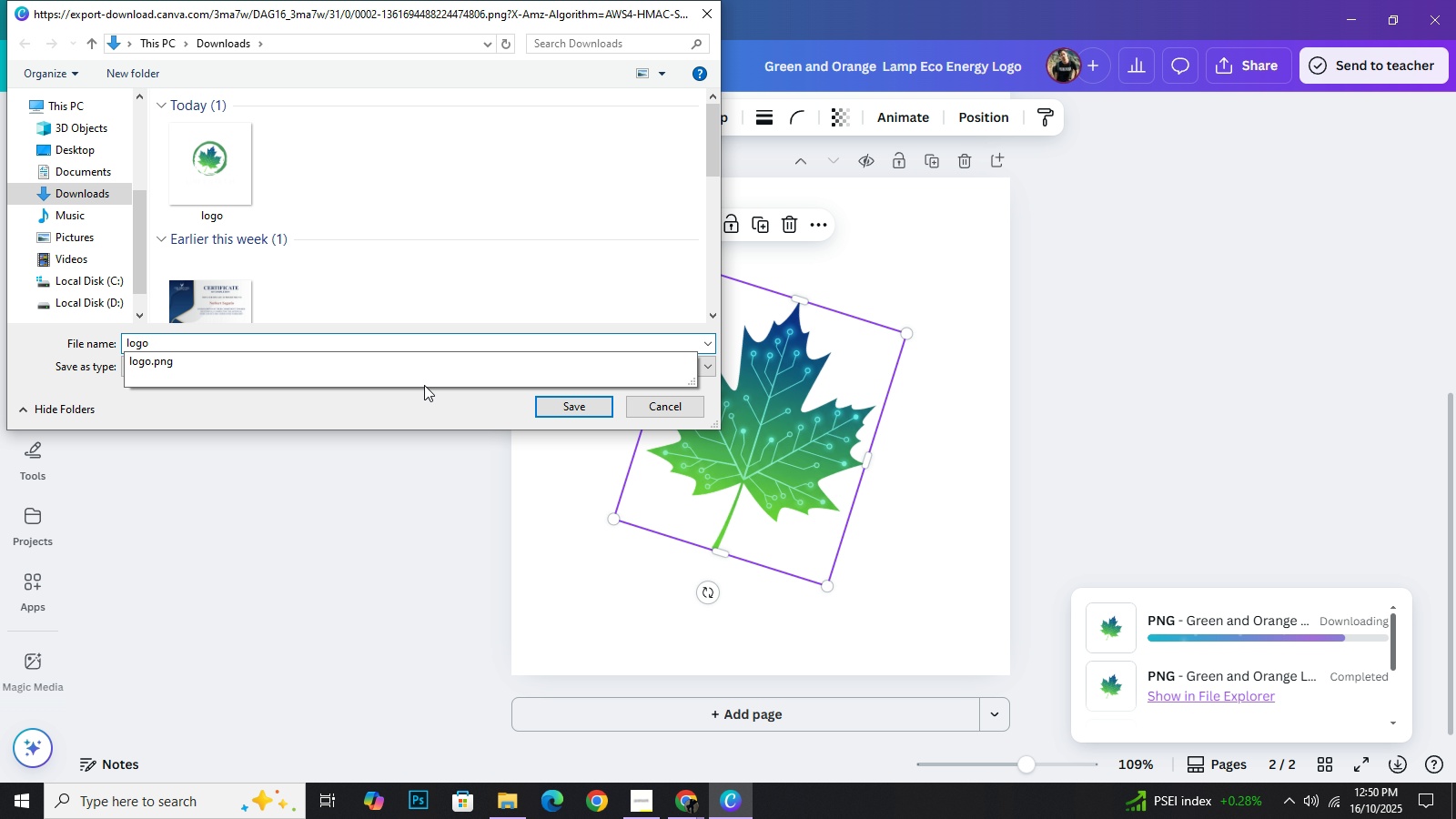 
hold_key(key=G, duration=0.37)
 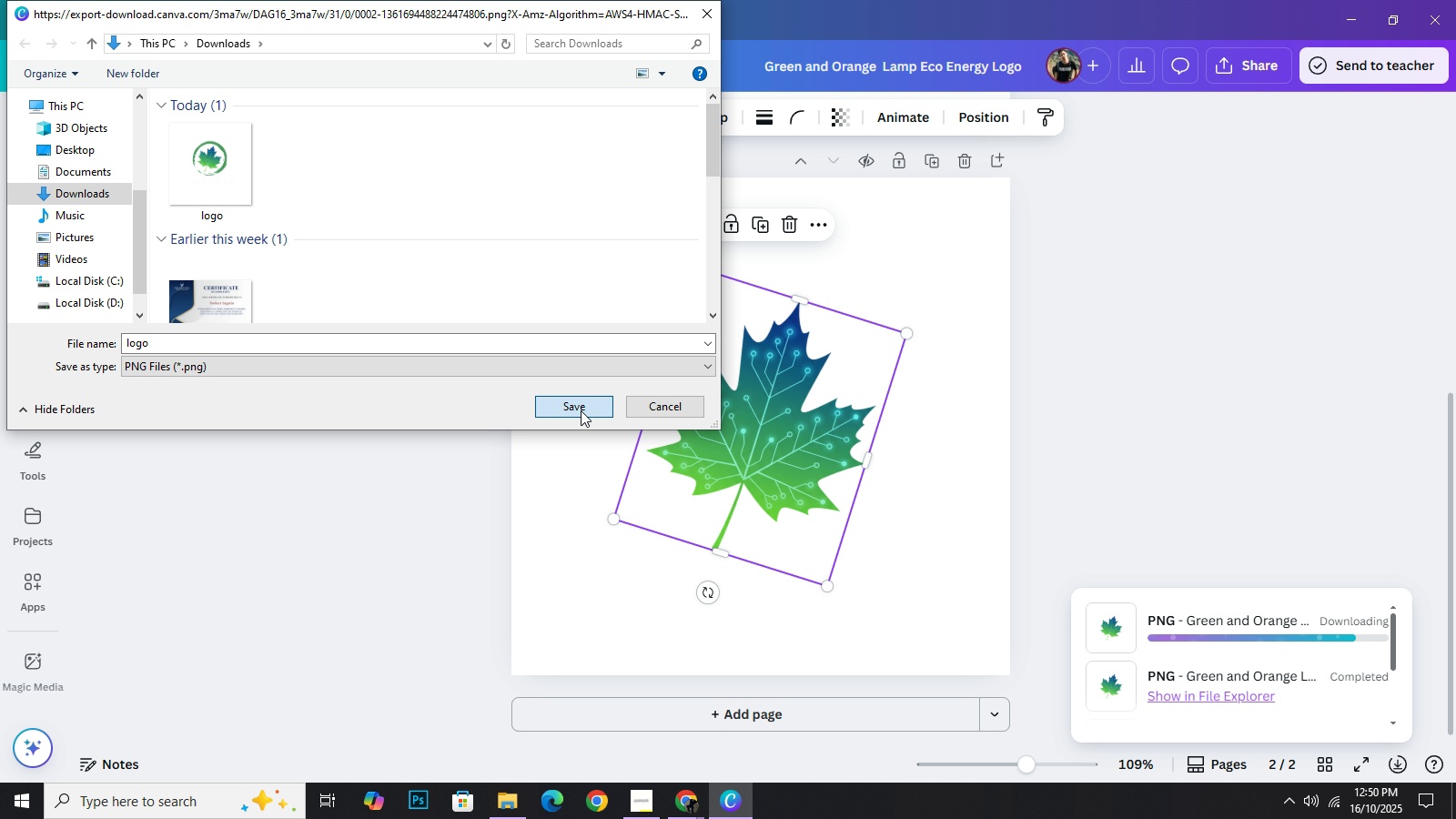 
left_click([581, 410])
 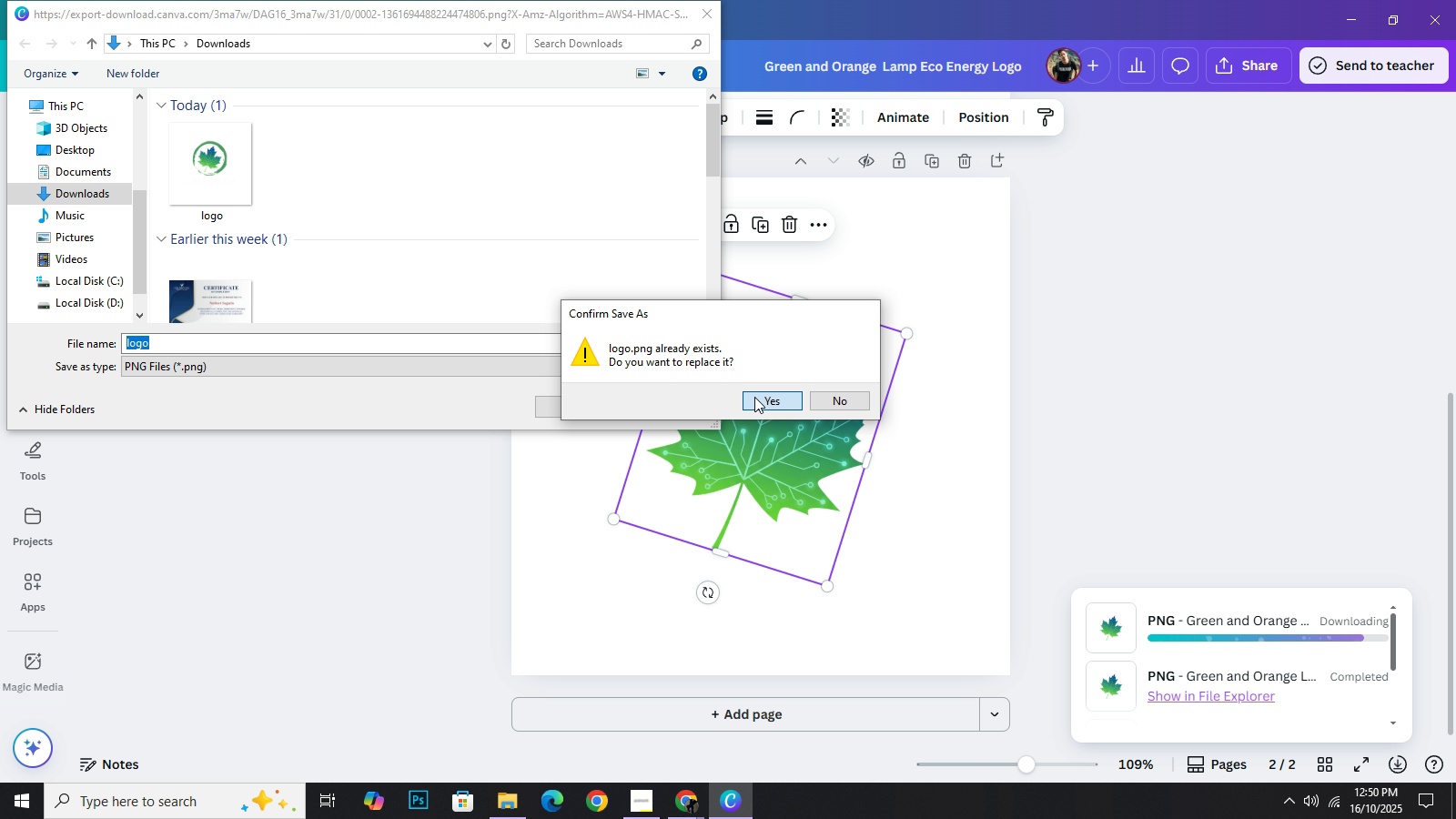 
left_click([754, 397])
 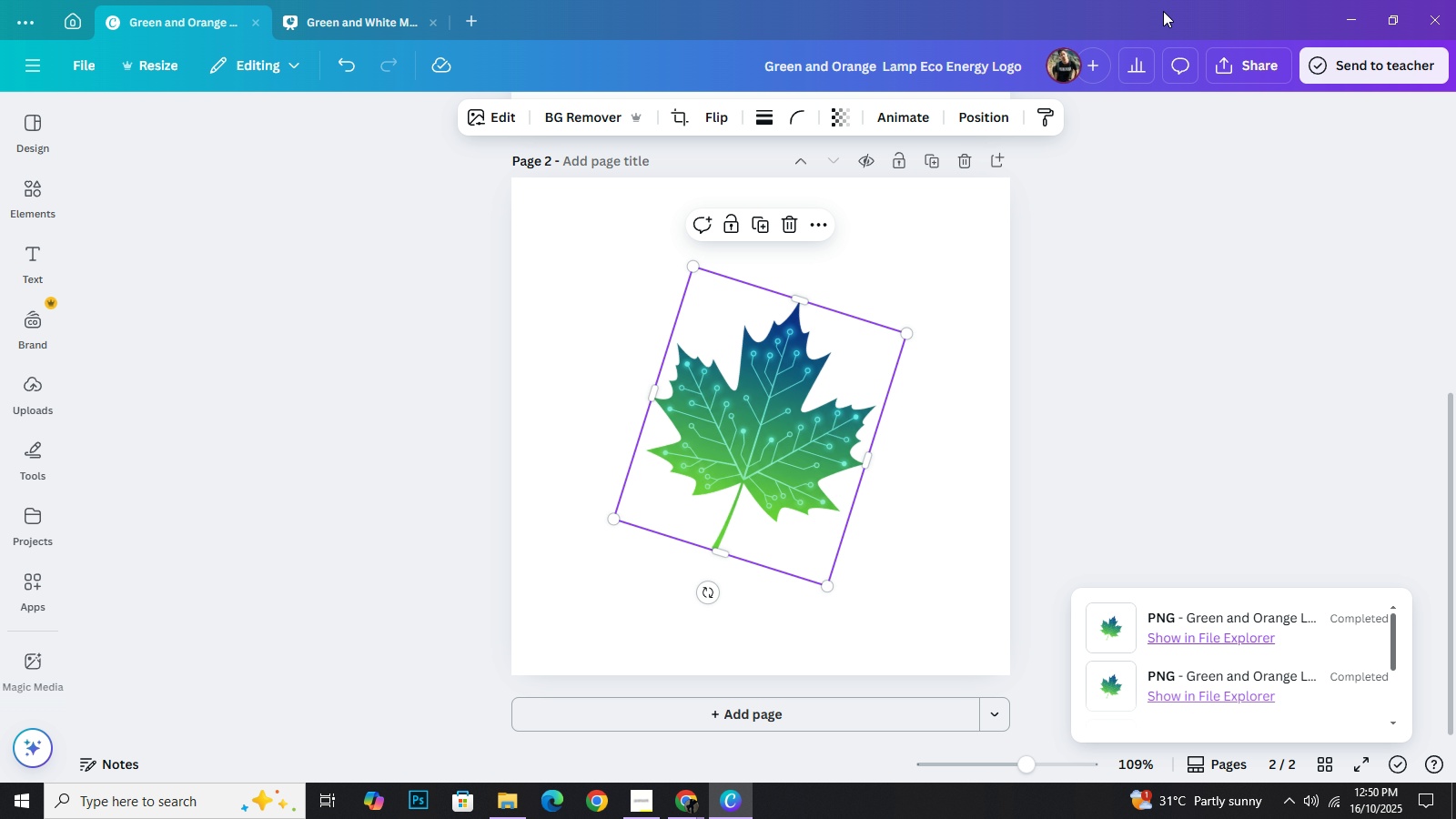 
wait(6.03)
 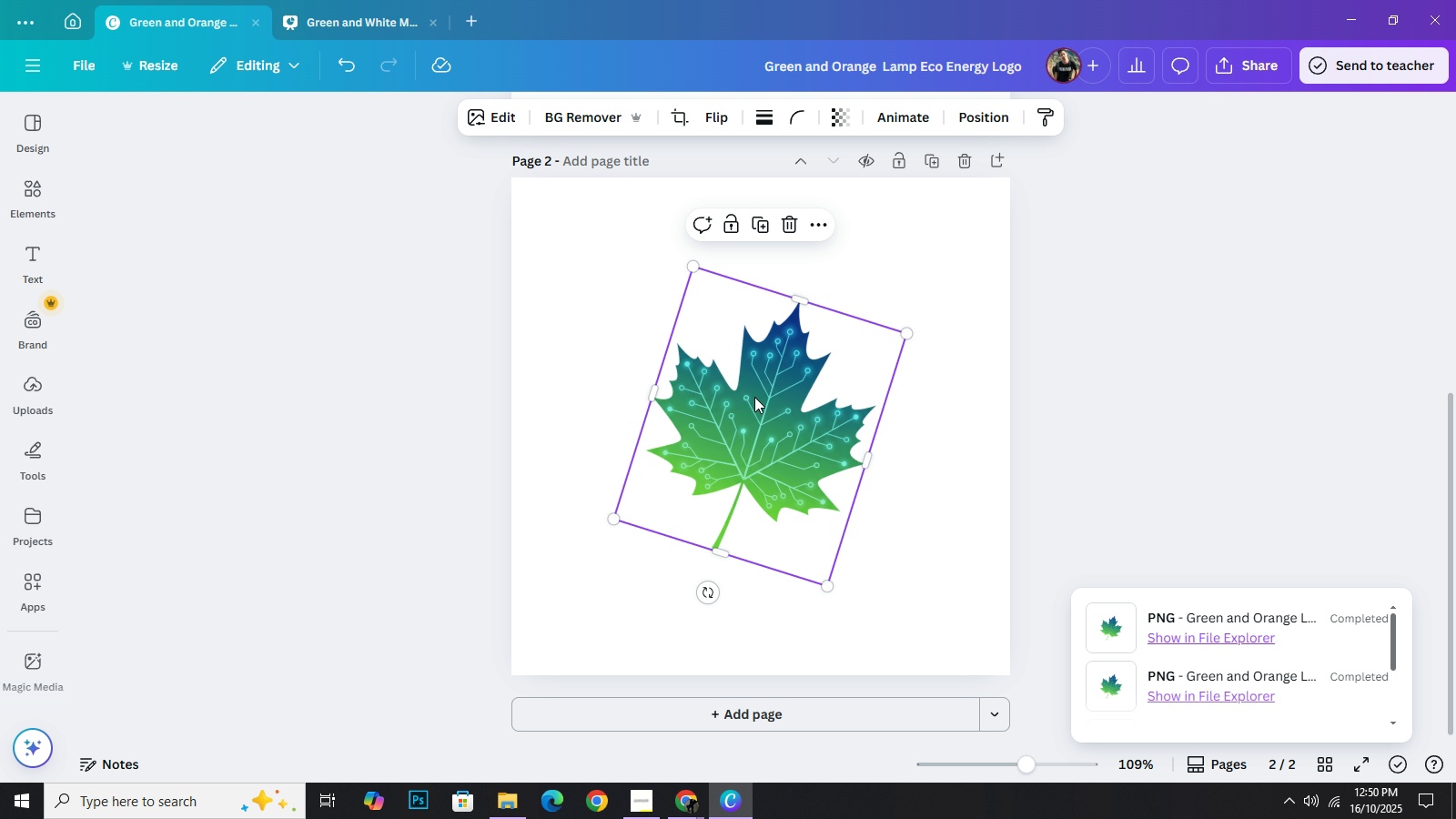 
left_click([326, 26])
 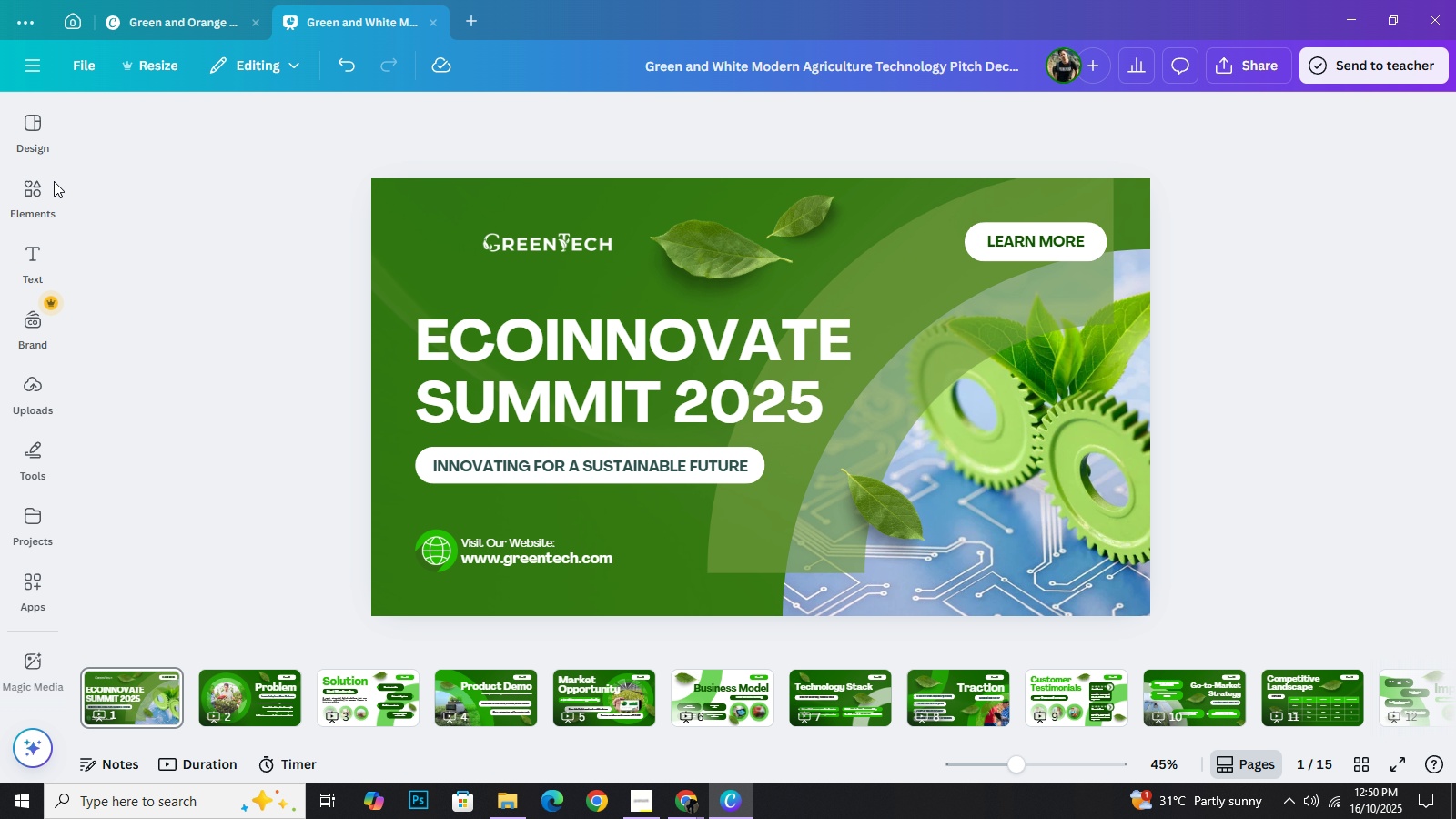 
wait(11.78)
 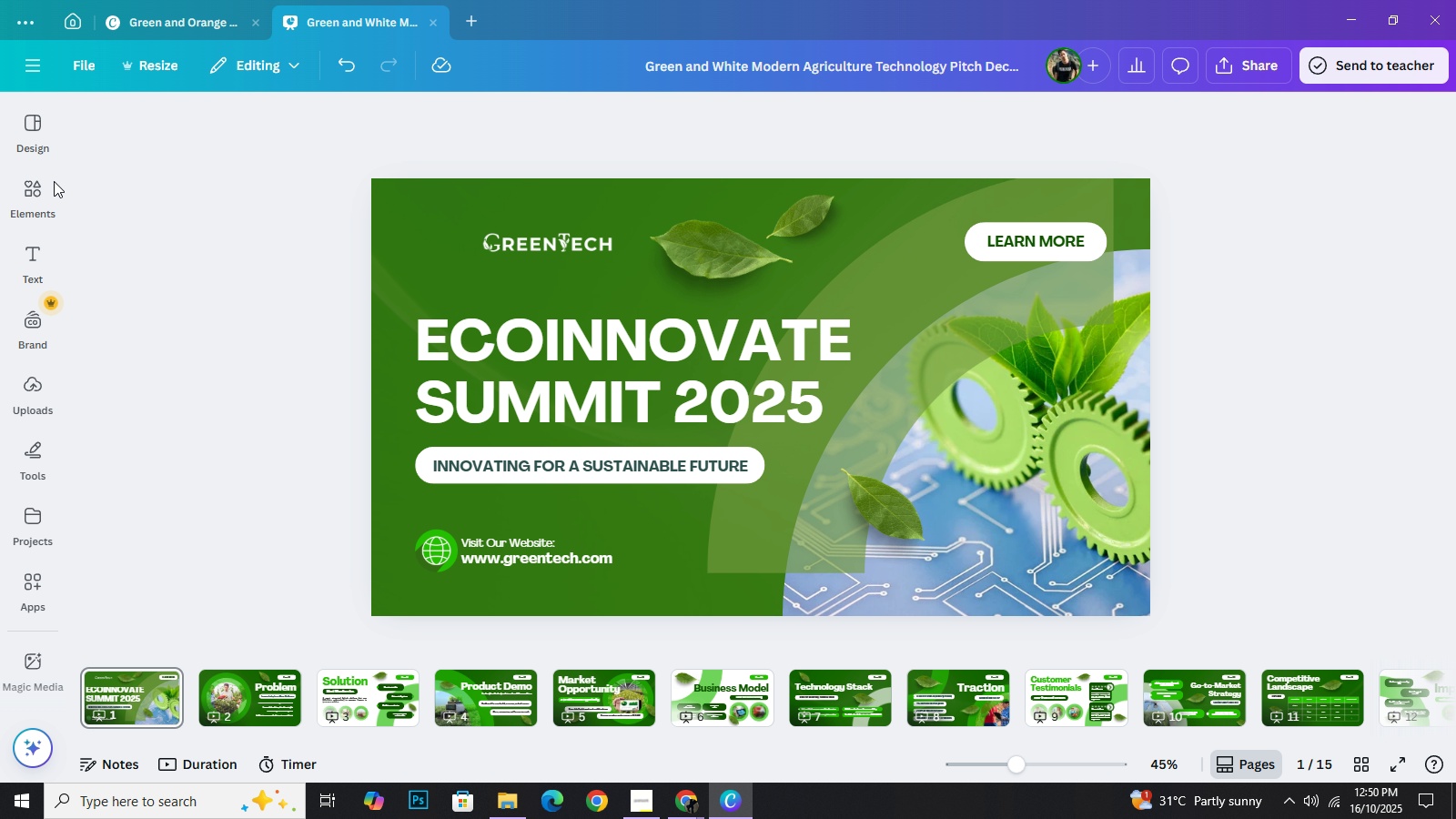 
left_click([44, 401])
 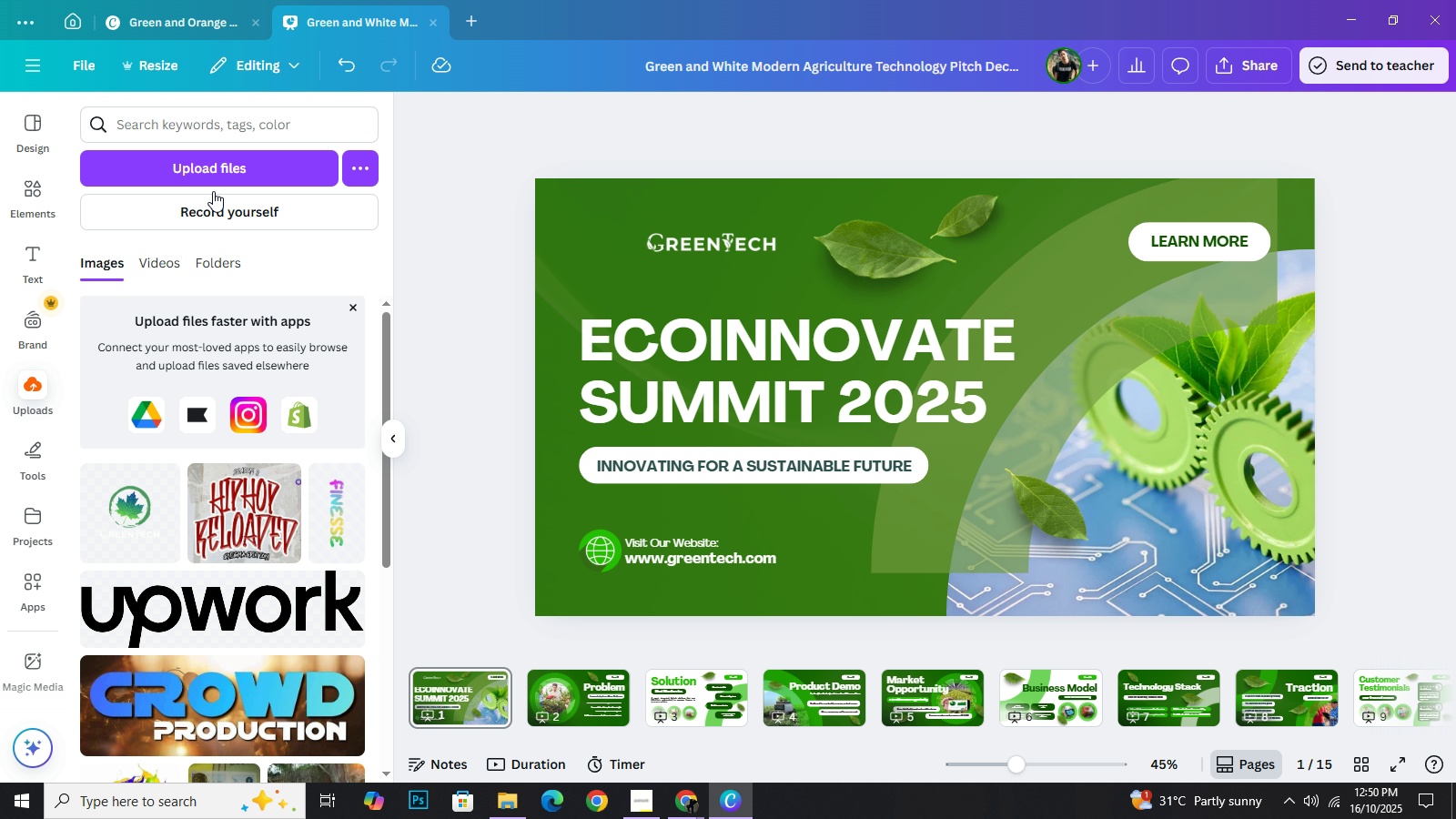 
left_click([219, 170])
 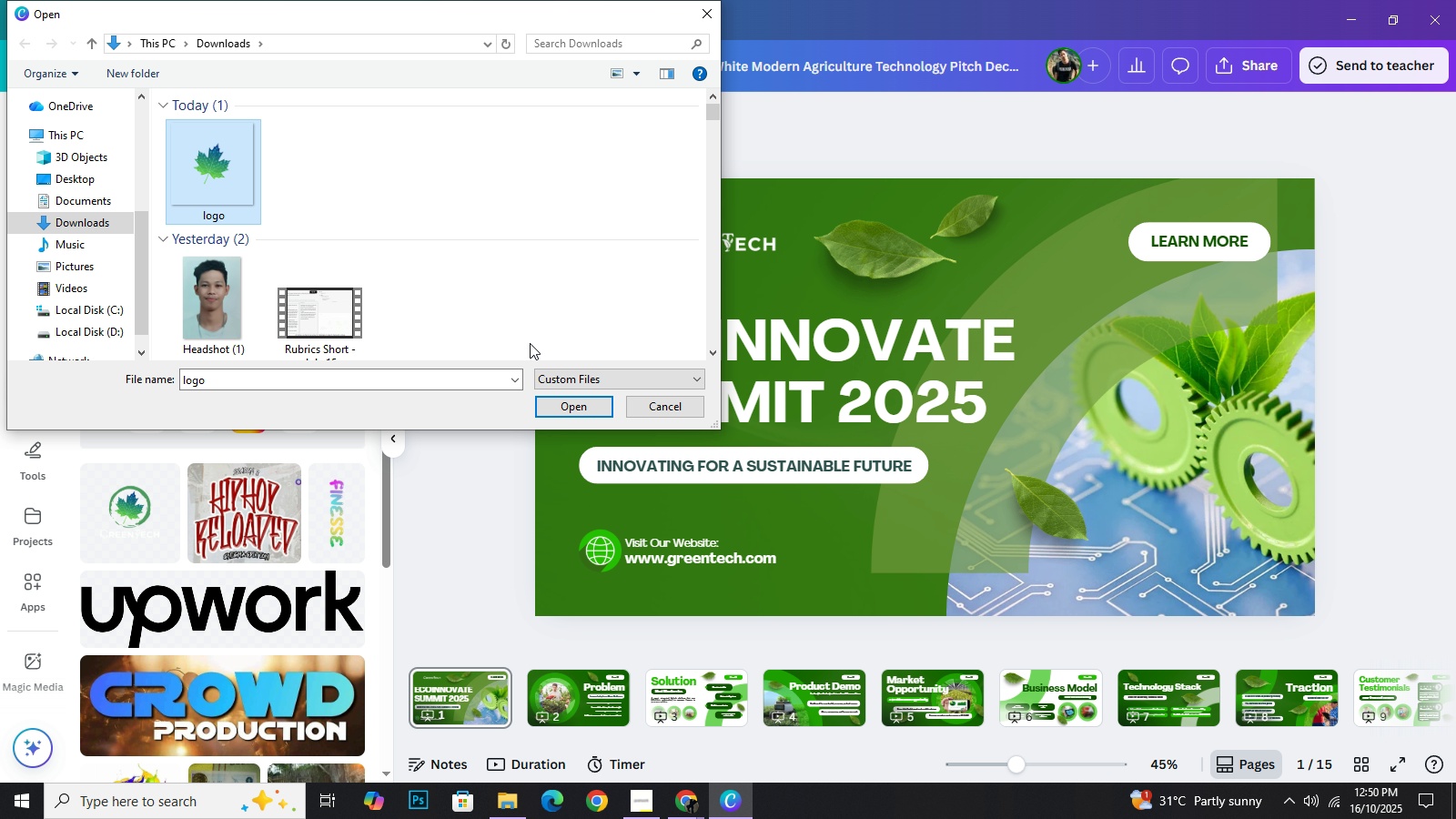 
wait(7.35)
 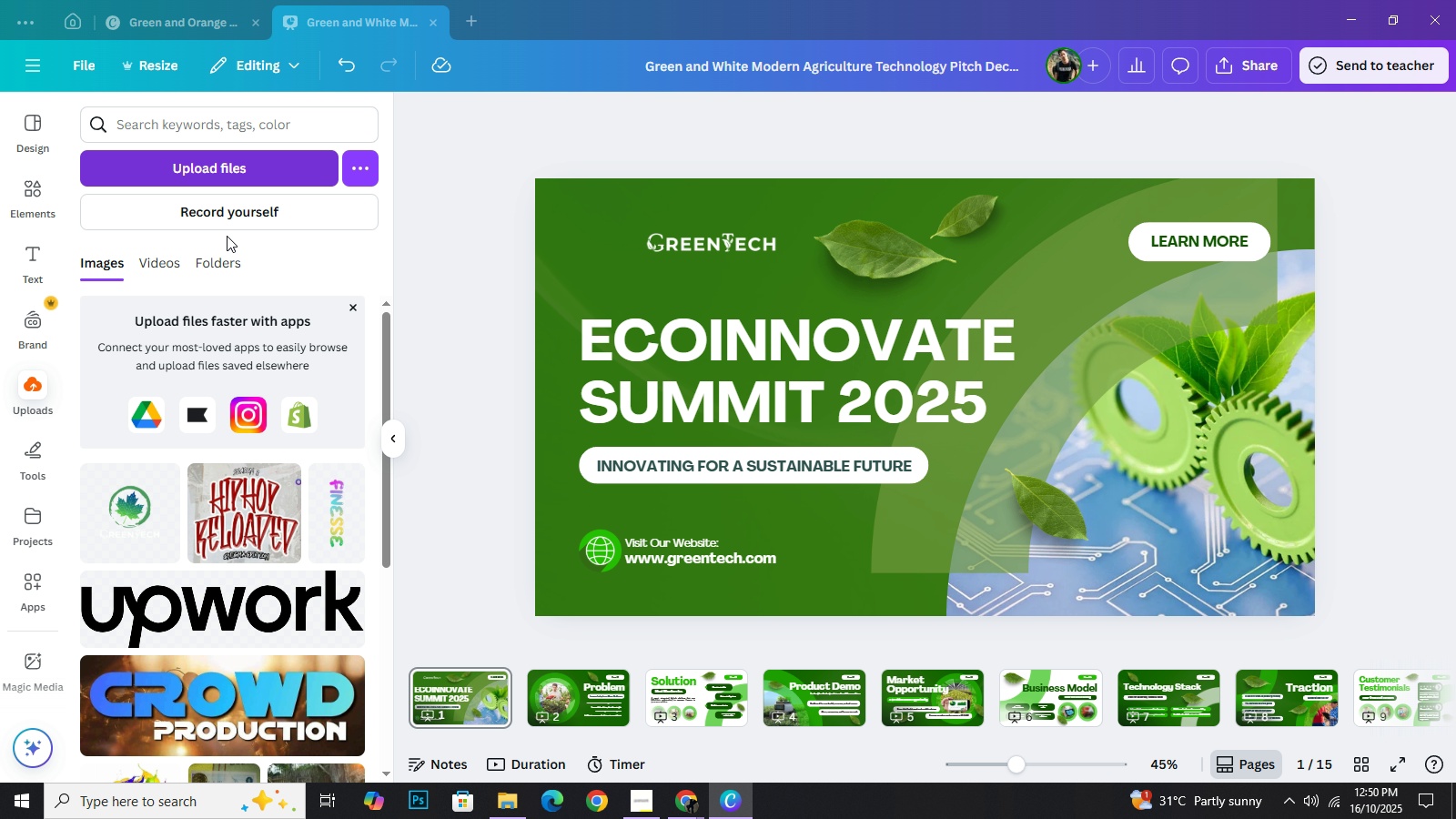 
left_click([561, 410])
 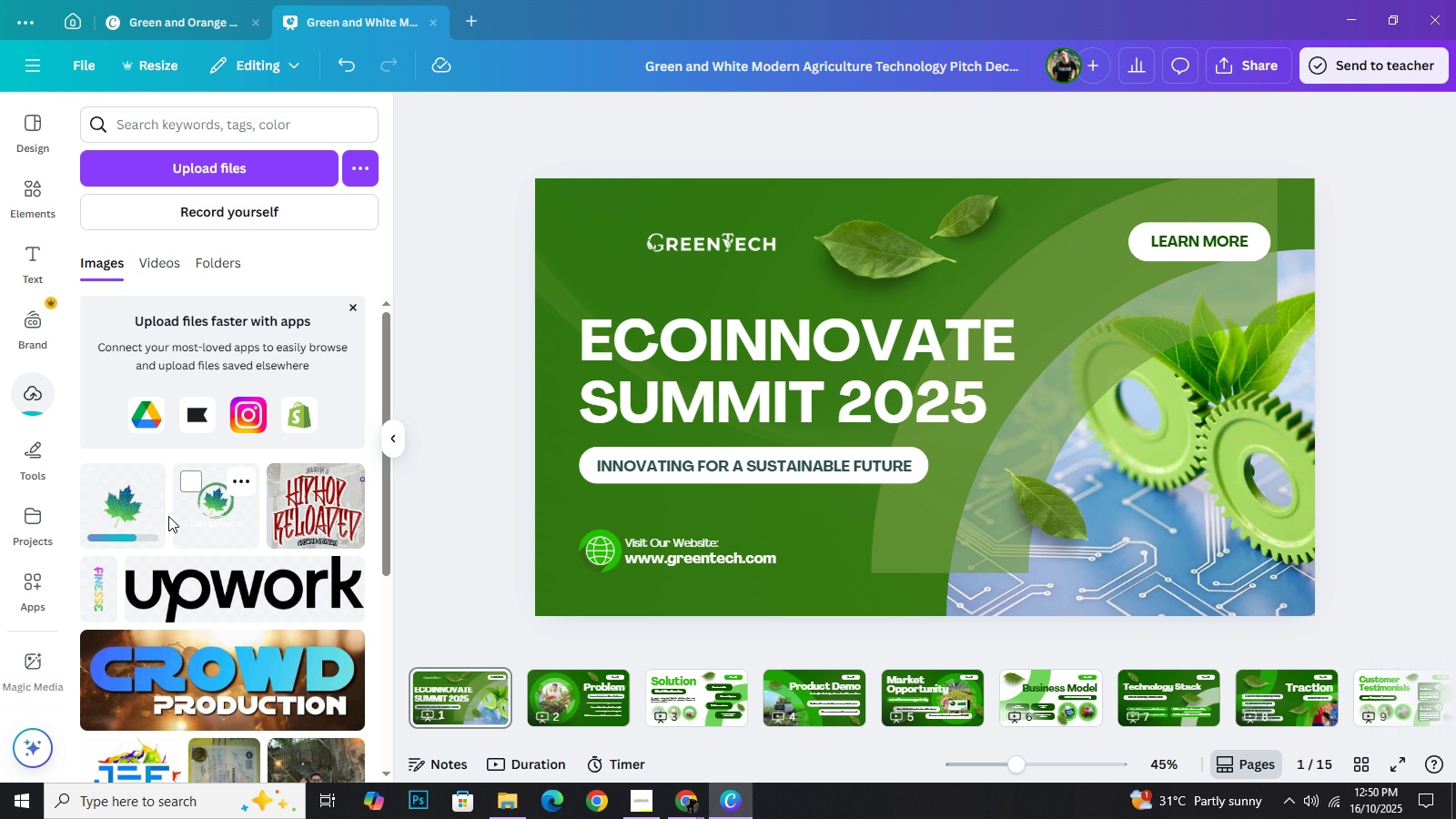 
left_click([155, 509])
 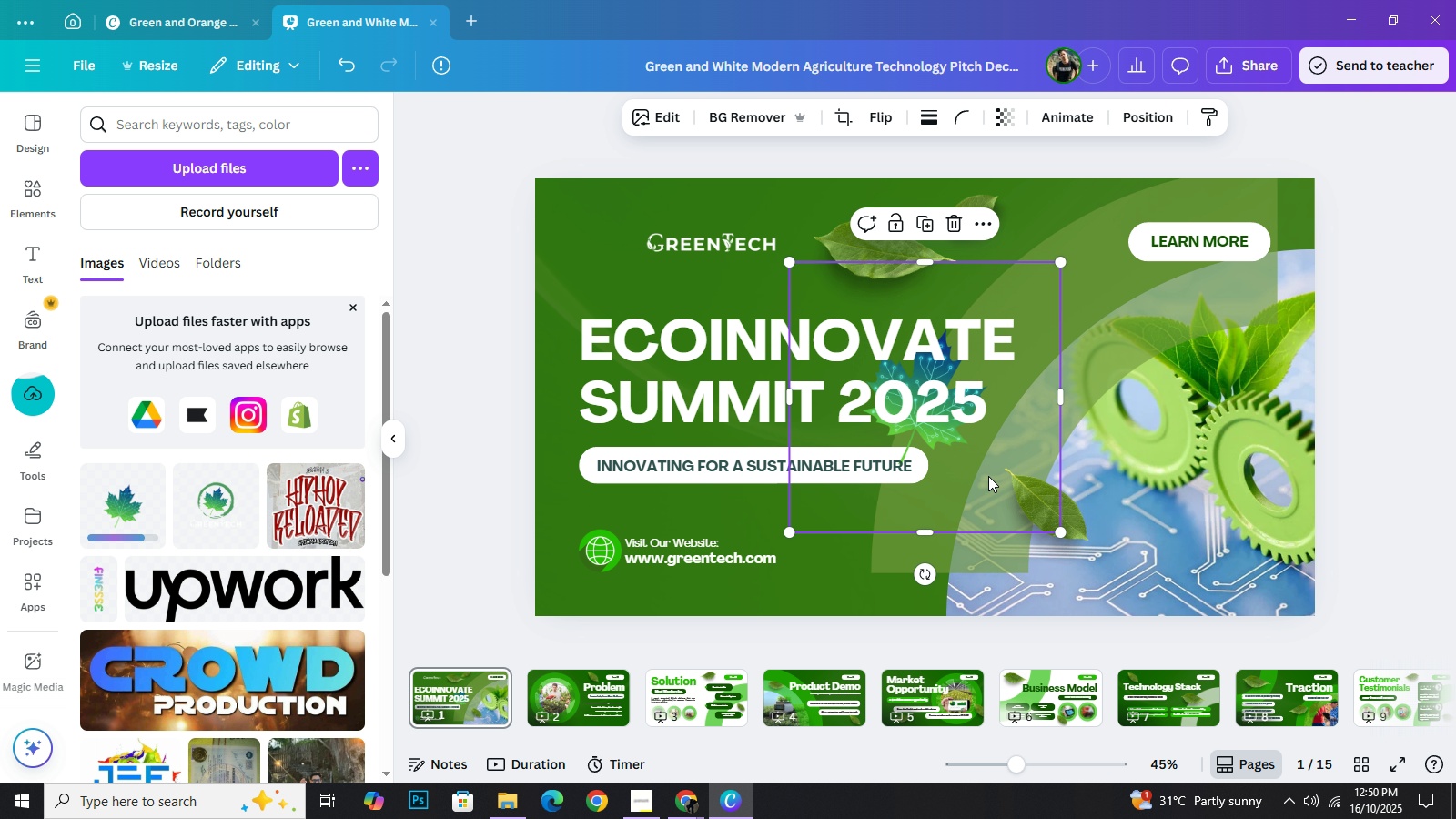 
left_click_drag(start_coordinate=[988, 476], to_coordinate=[677, 355])
 